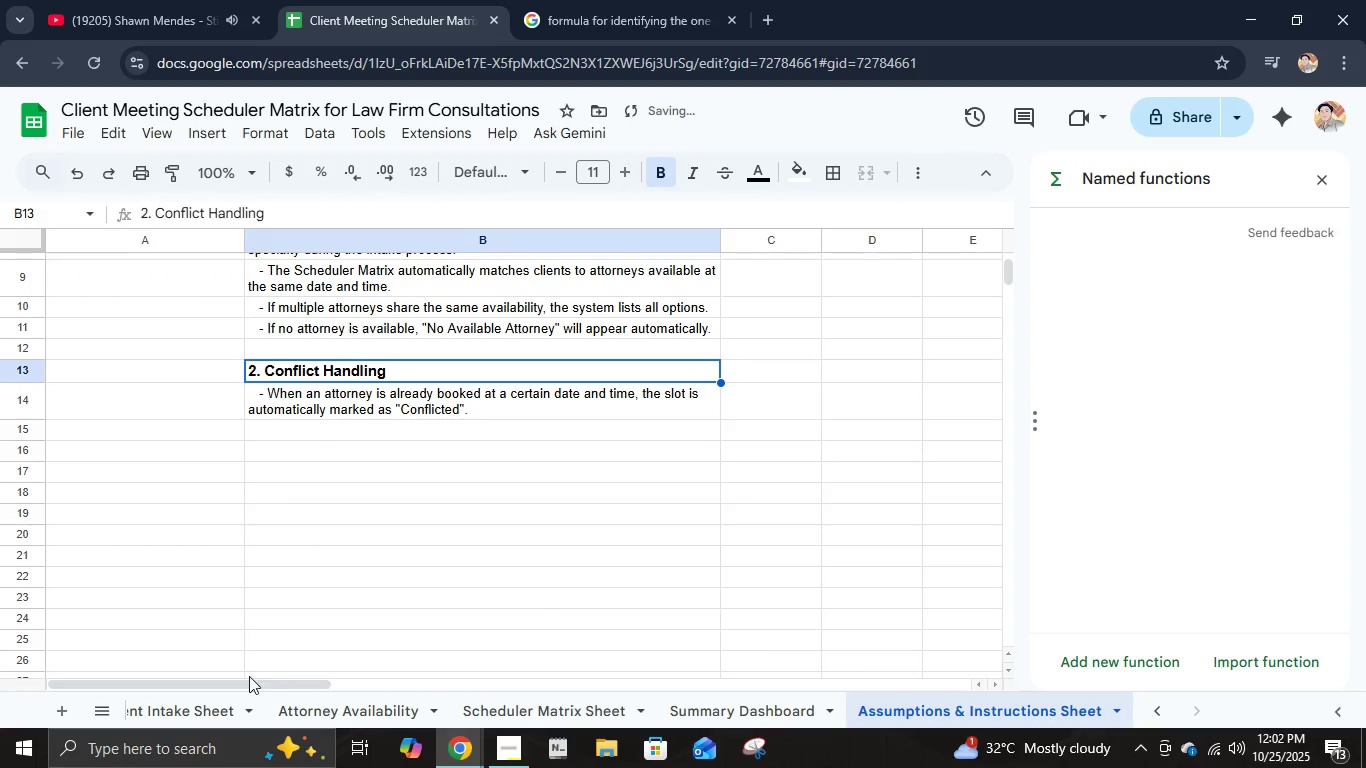 
left_click([213, 706])
 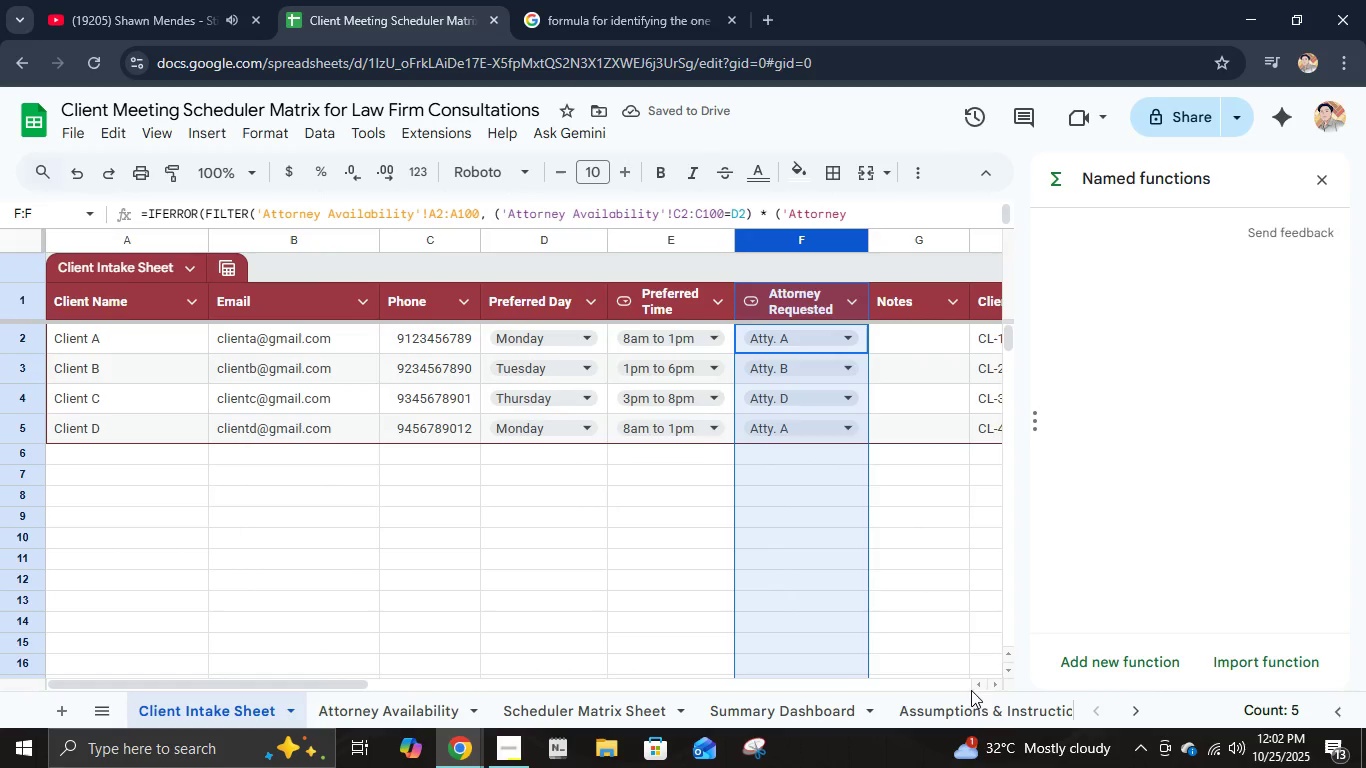 
left_click([977, 711])
 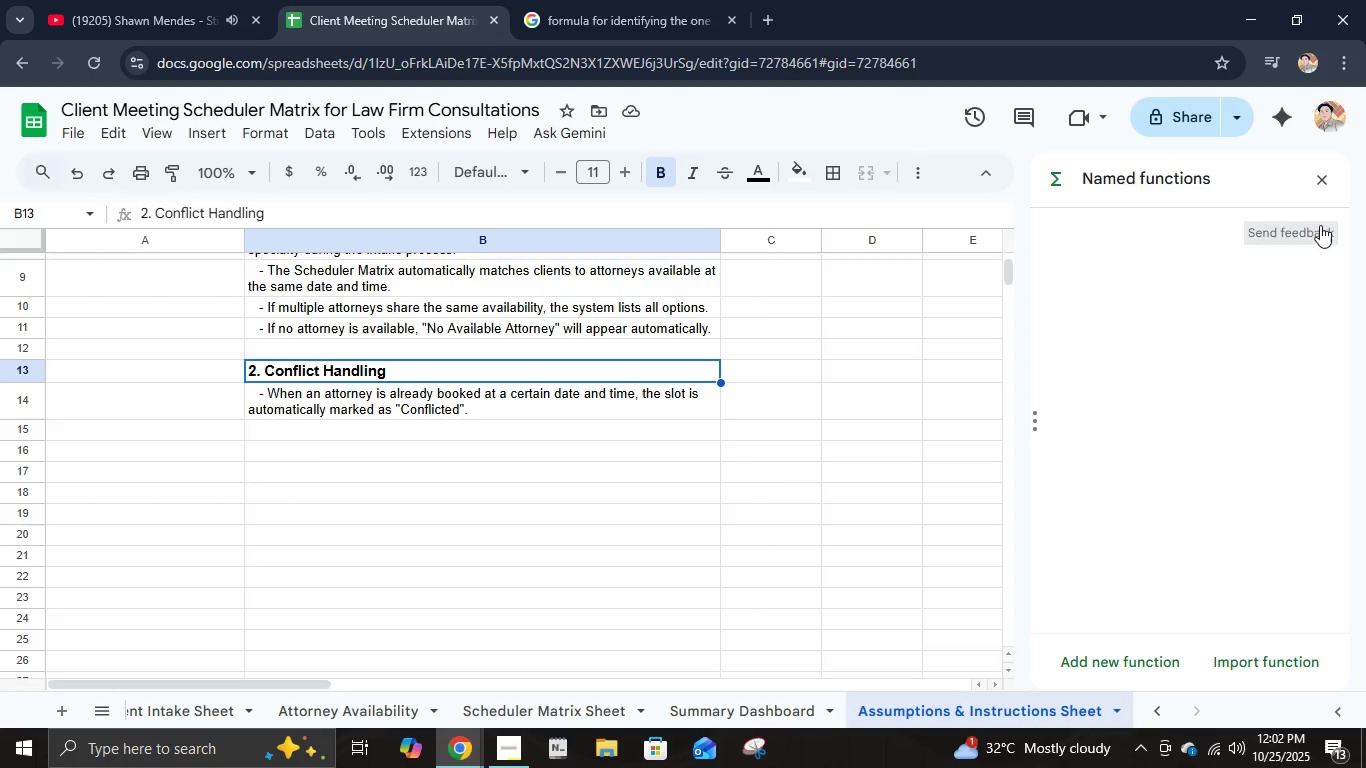 
left_click([1322, 185])
 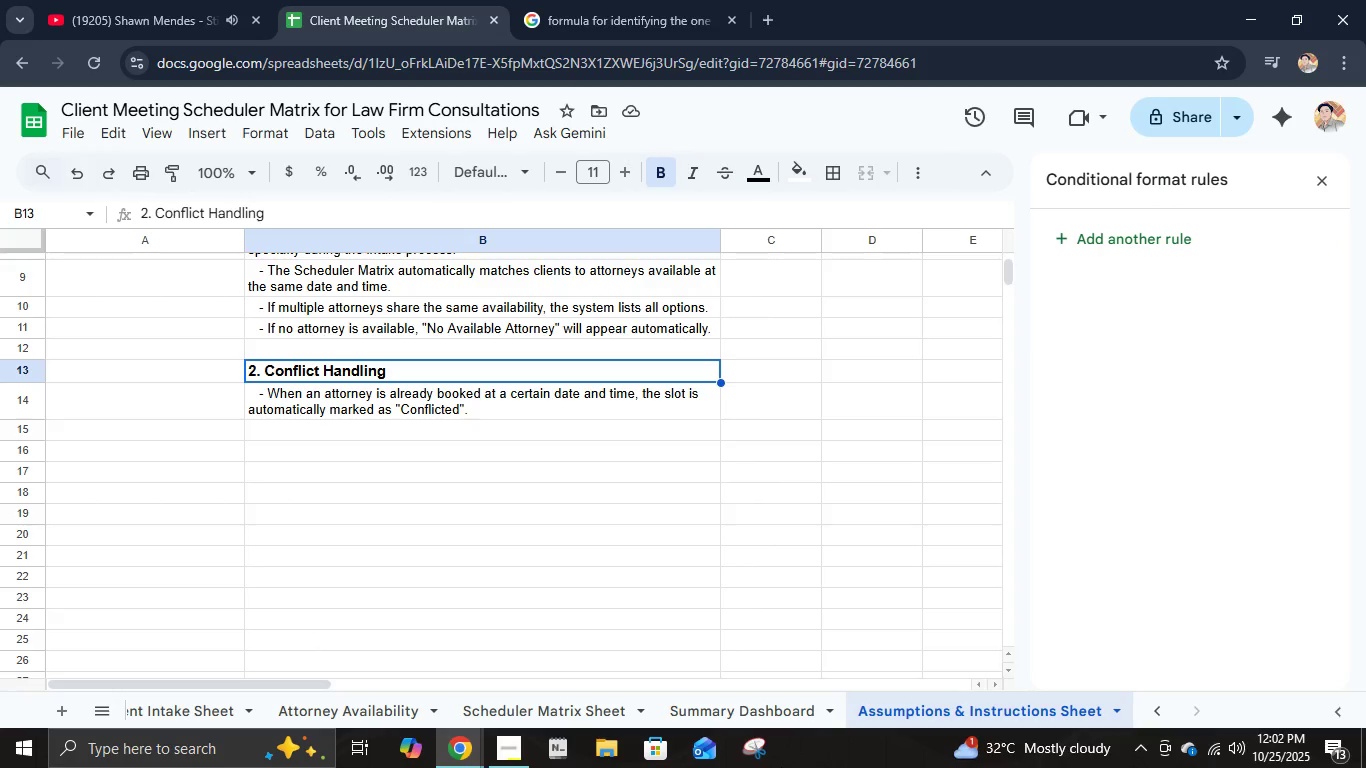 
wait(8.16)
 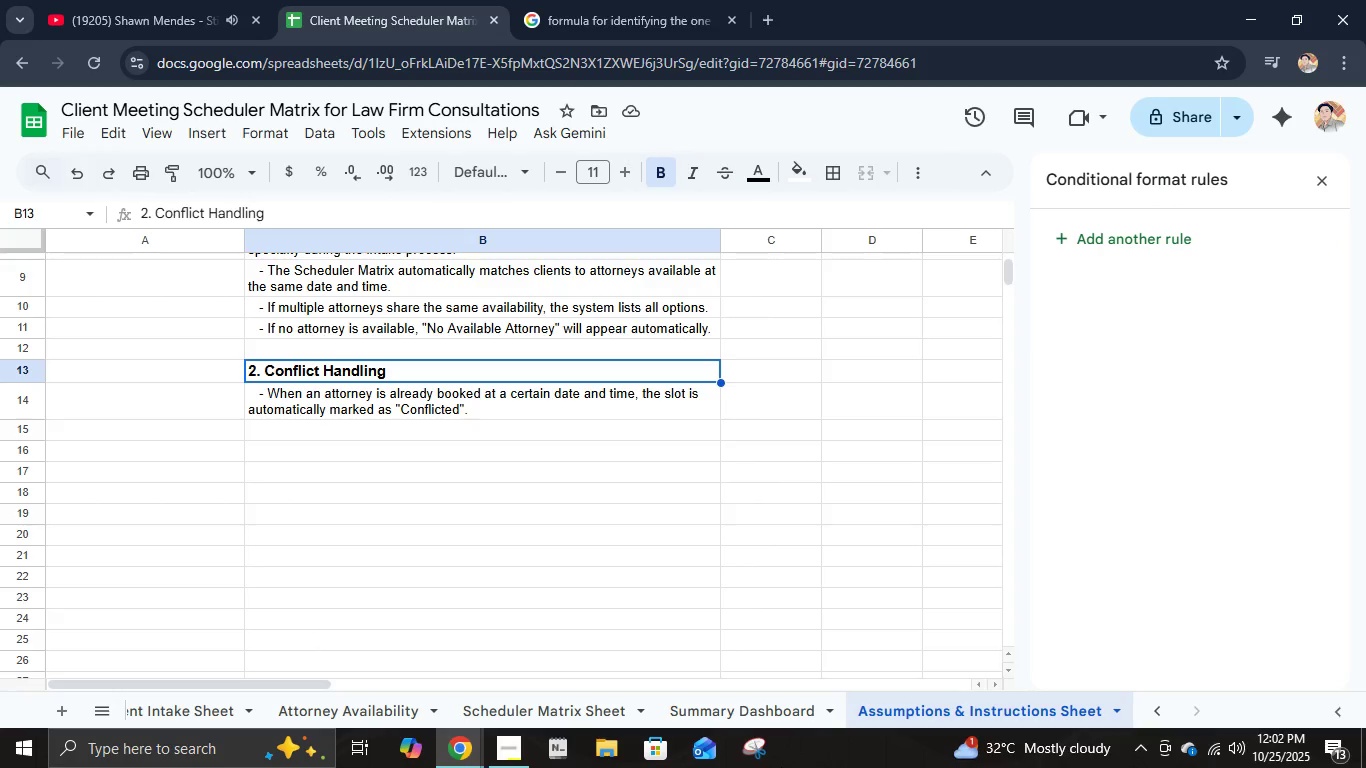 
mouse_move([1230, 774])
 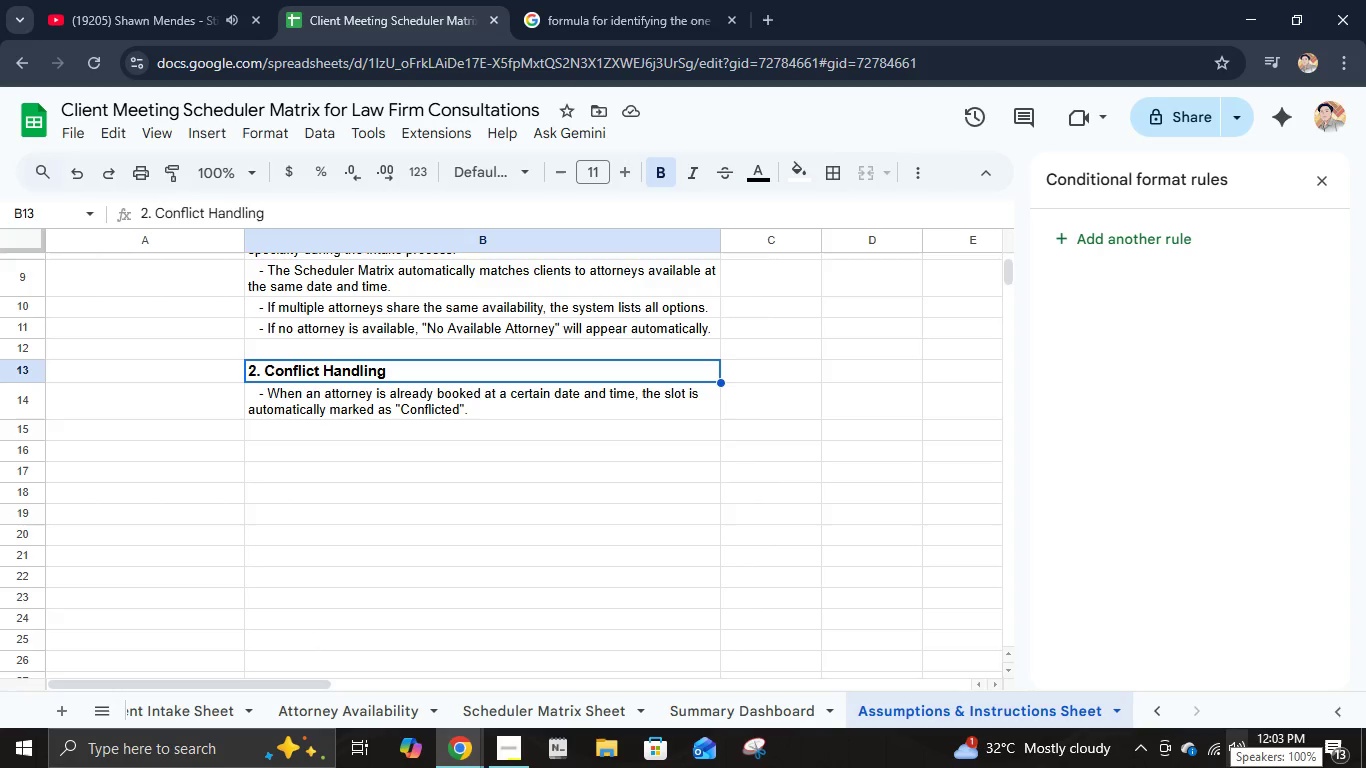 
mouse_move([1385, 923])
 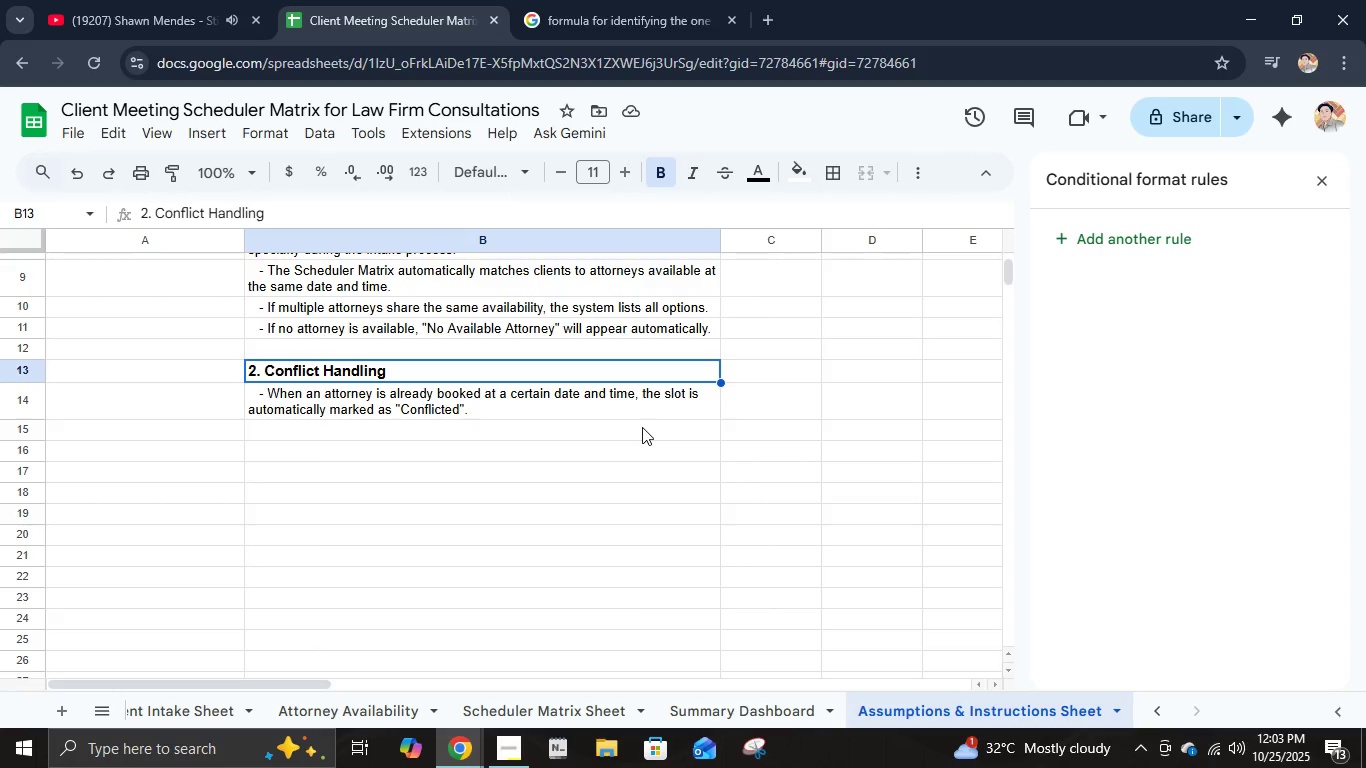 
wait(16.46)
 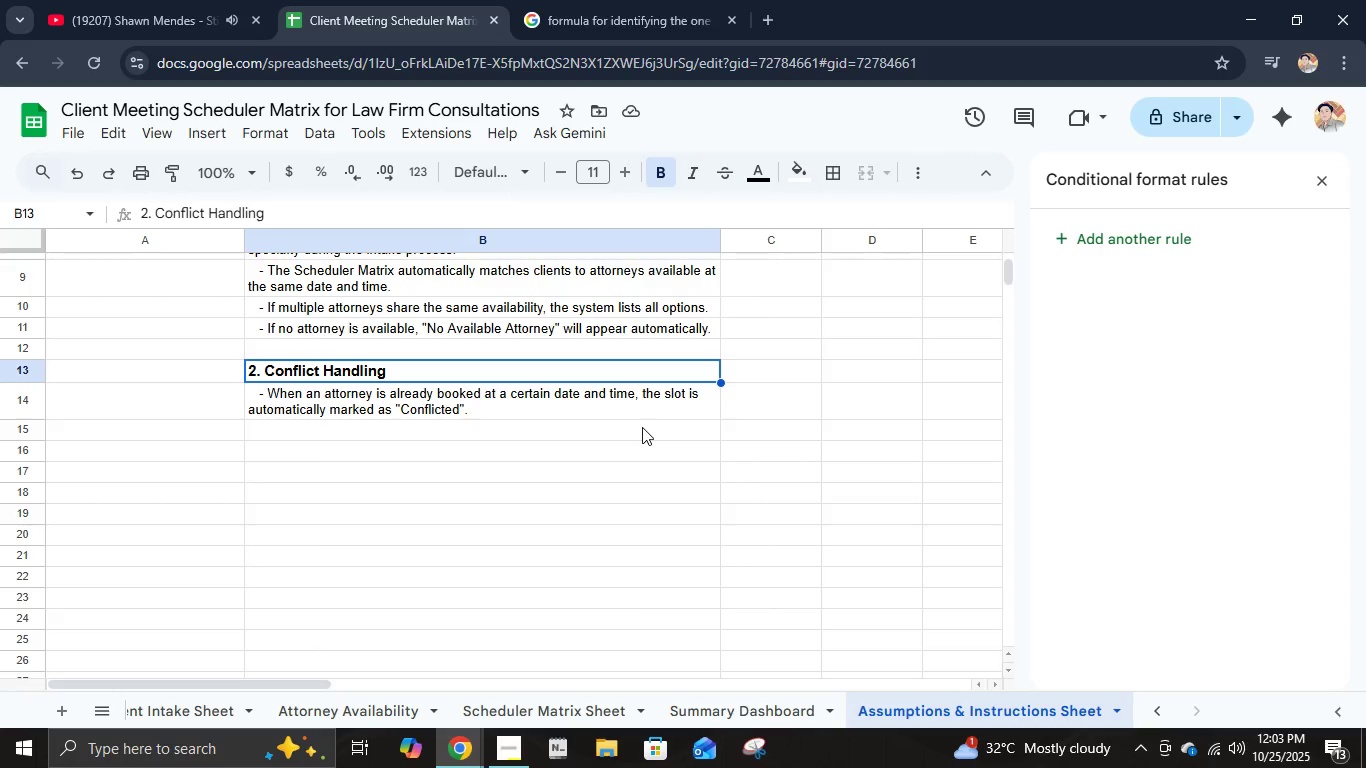 
type(   - THe )
key(Backspace)
key(Backspace)
key(Backspace)
type(he color )
key(Backspace)
type(-coding system (c)
key(Backspace)
type(Conditional Formattinf)
key(Backspace)
type(h)
key(Backspace)
type(g )
key(Backspace)
type() VISUALLY FLAC)
key(Backspace)
type(GS STATUS:)
 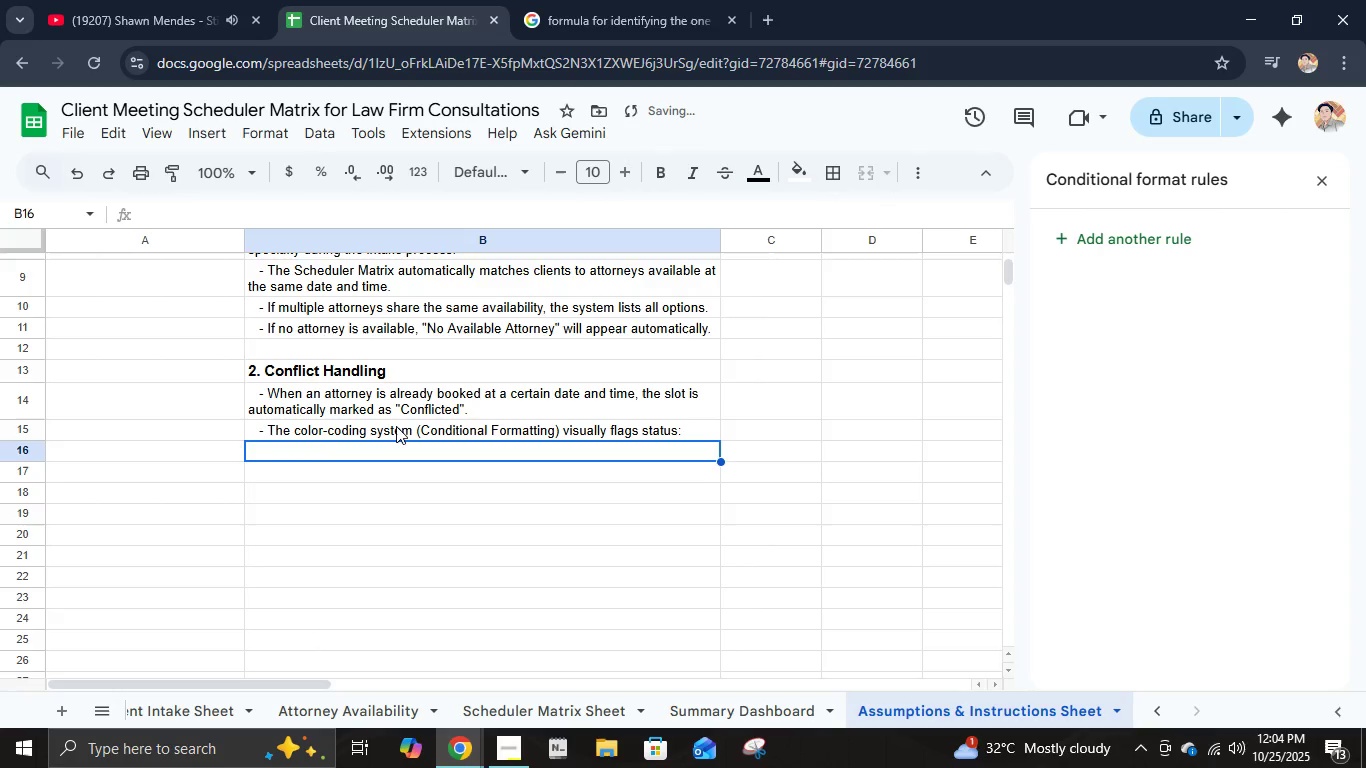 
 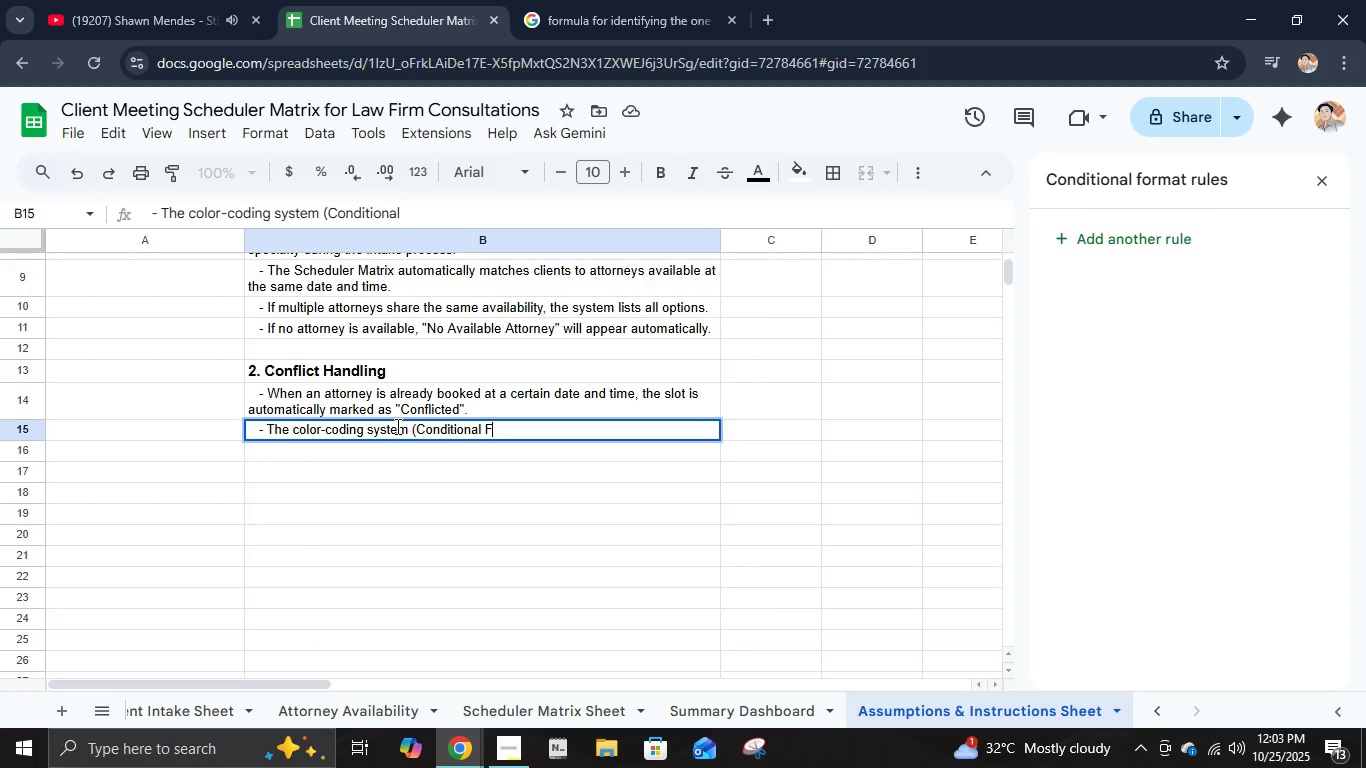 
hold_key(key=CapsLock, duration=0.73)
 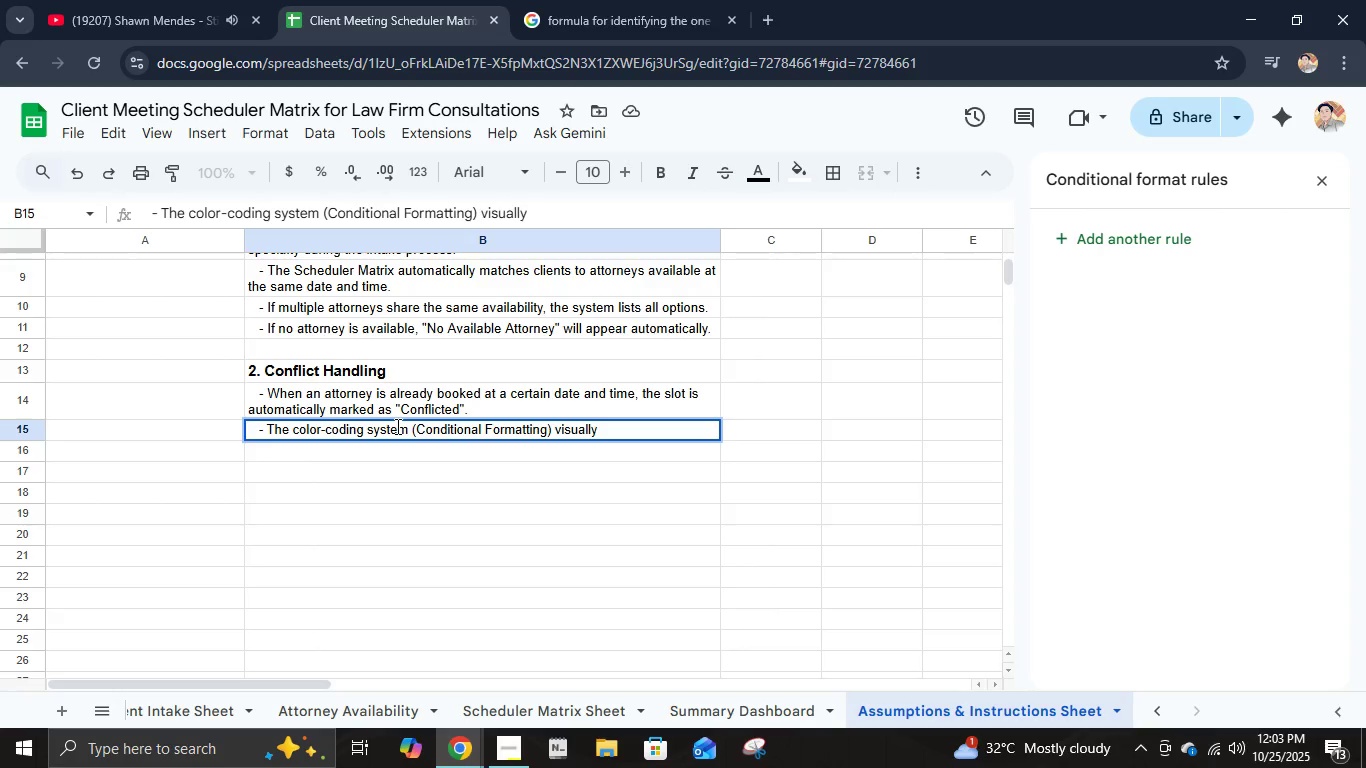 
key(Enter)
 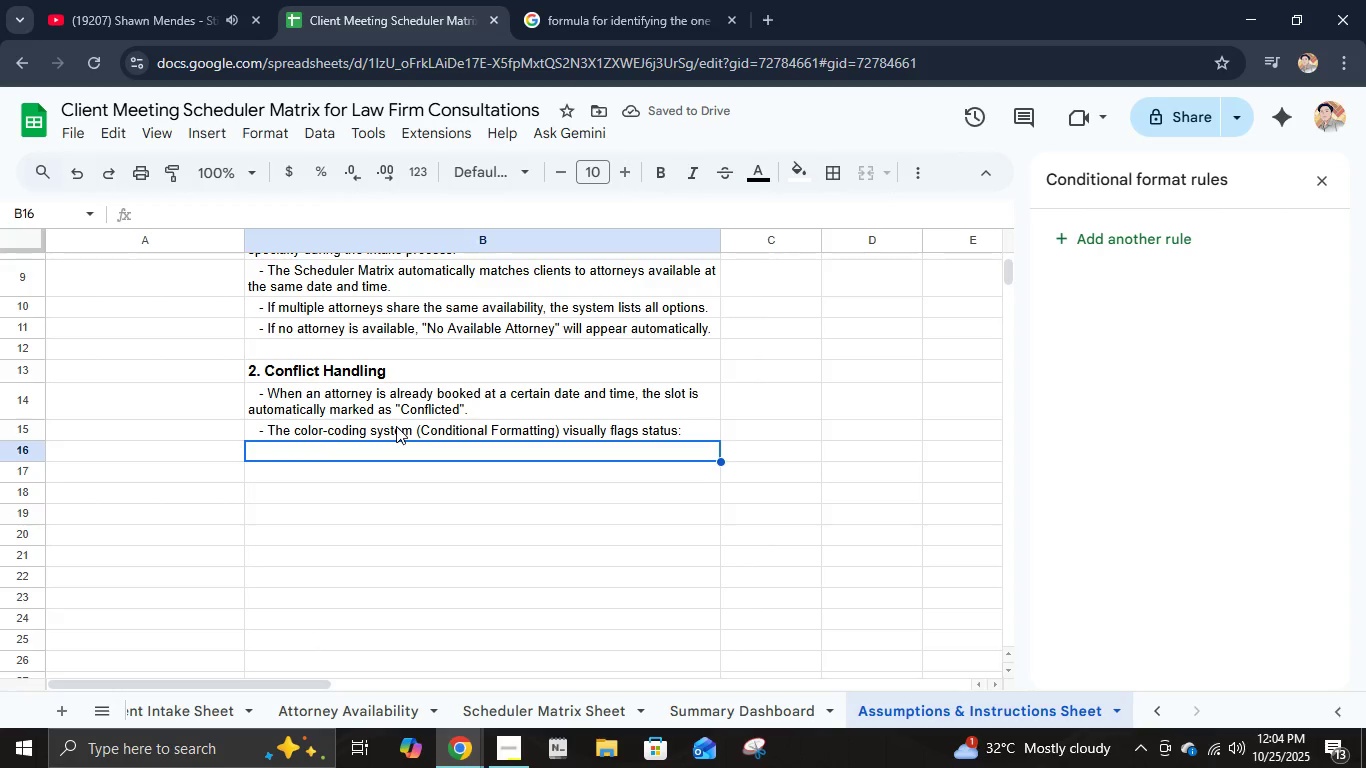 
type(      > Green - Available = )
 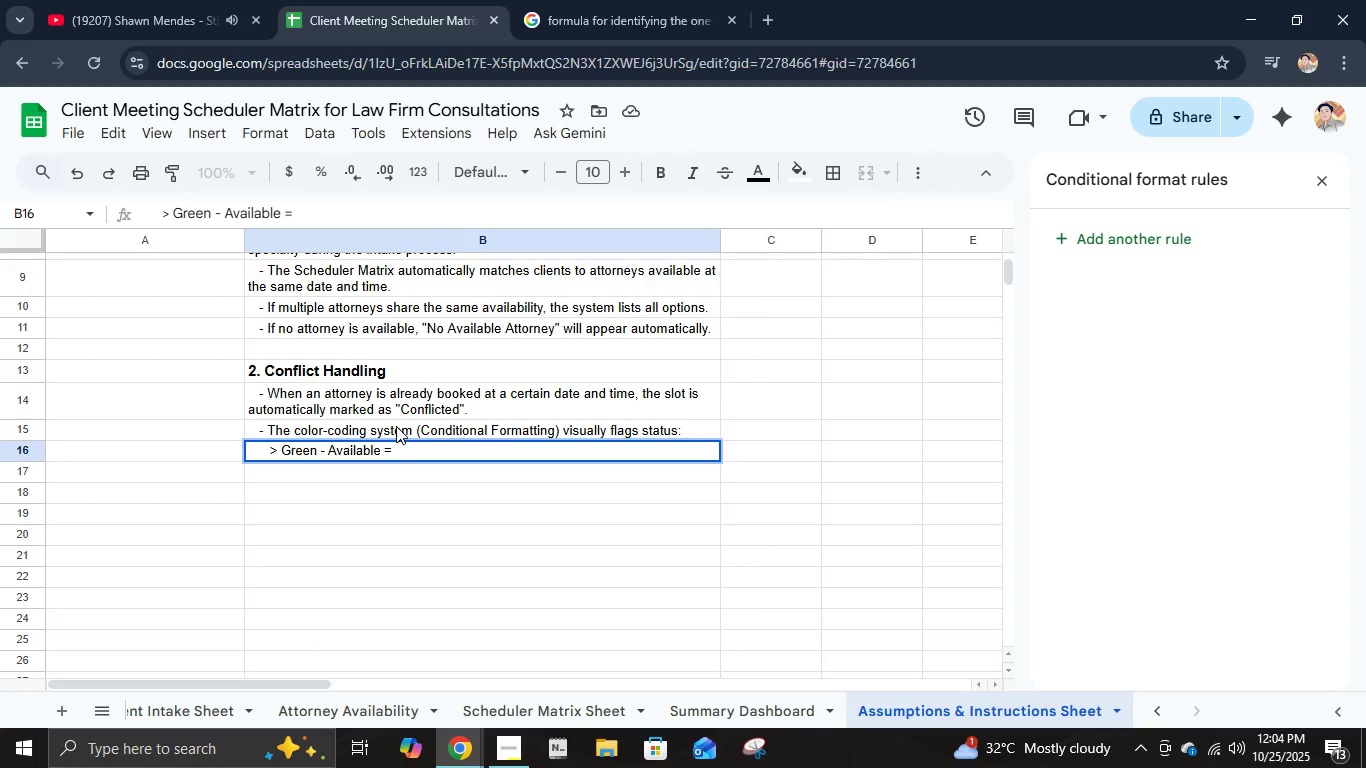 
type(No conflict)
 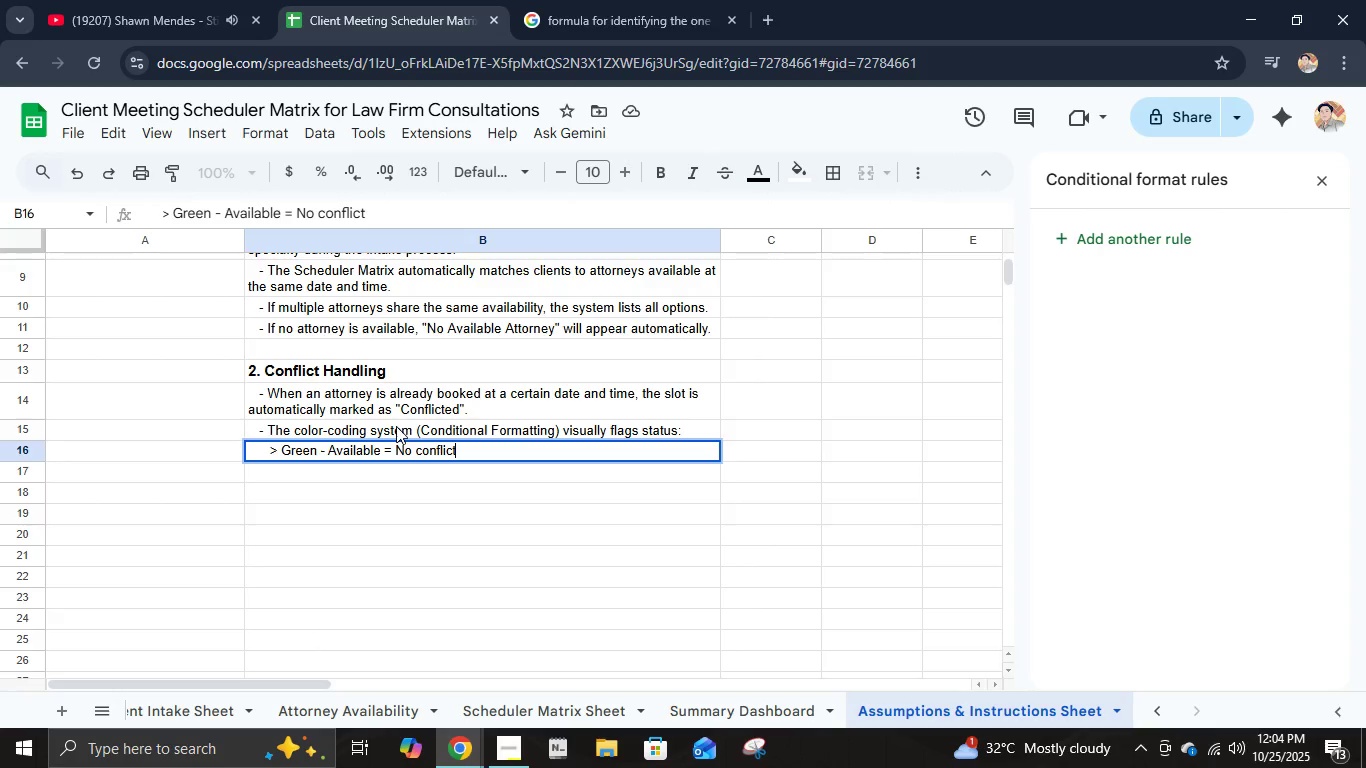 
key(Enter)
 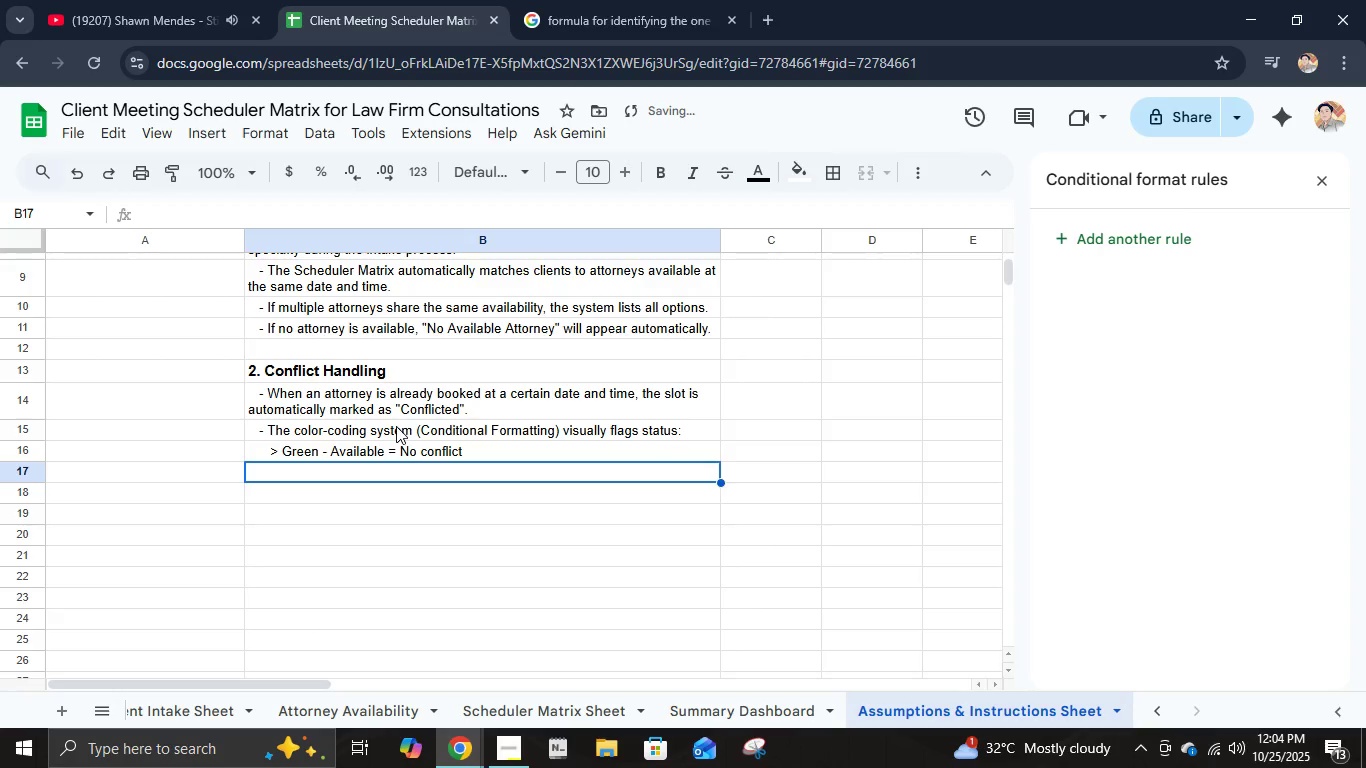 
type(      > Yellow - Pending = Swai)
key(Backspace)
key(Backspace)
key(Backspace)
key(Backspace)
type(AS)
key(Backspace)
type(aint)
key(Backspace)
key(Backspace)
type(ting confirmta)
key(Backspace)
key(Backspace)
type(ation)
 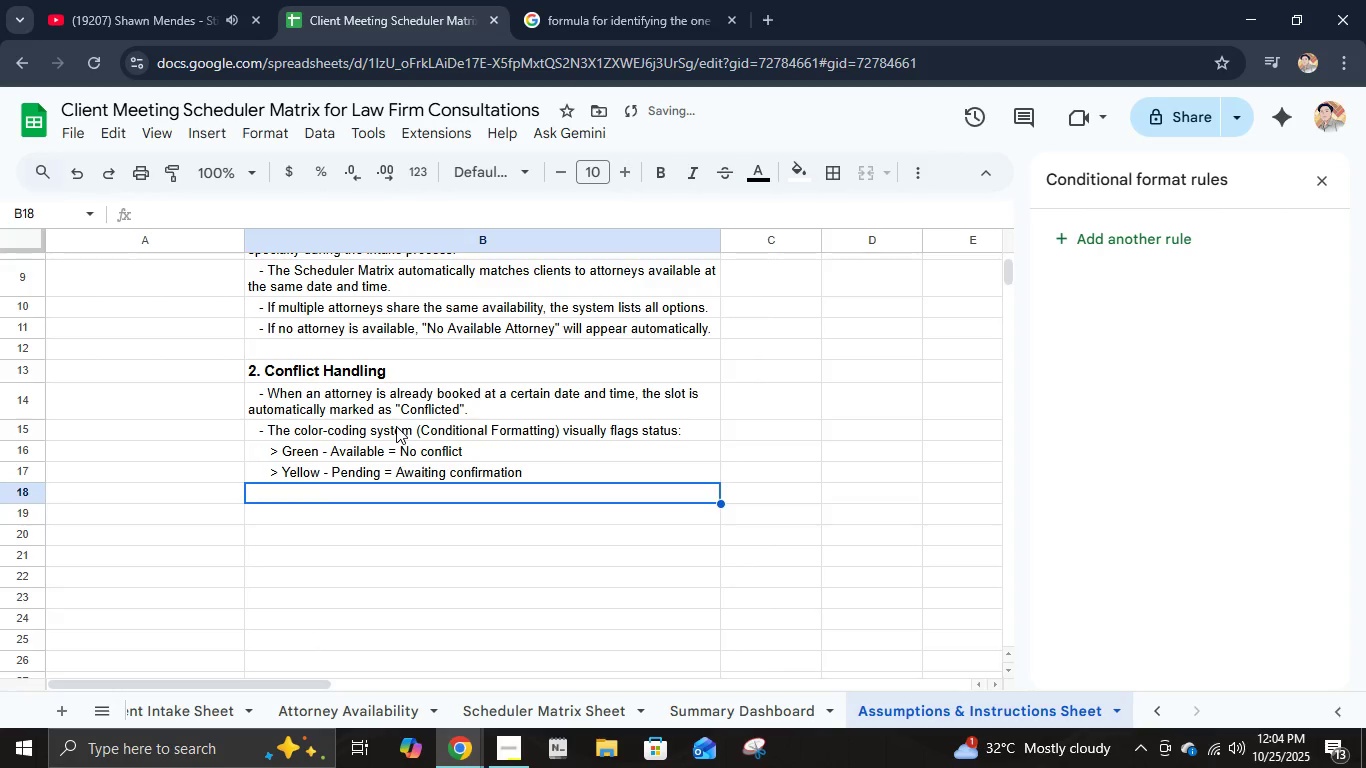 
 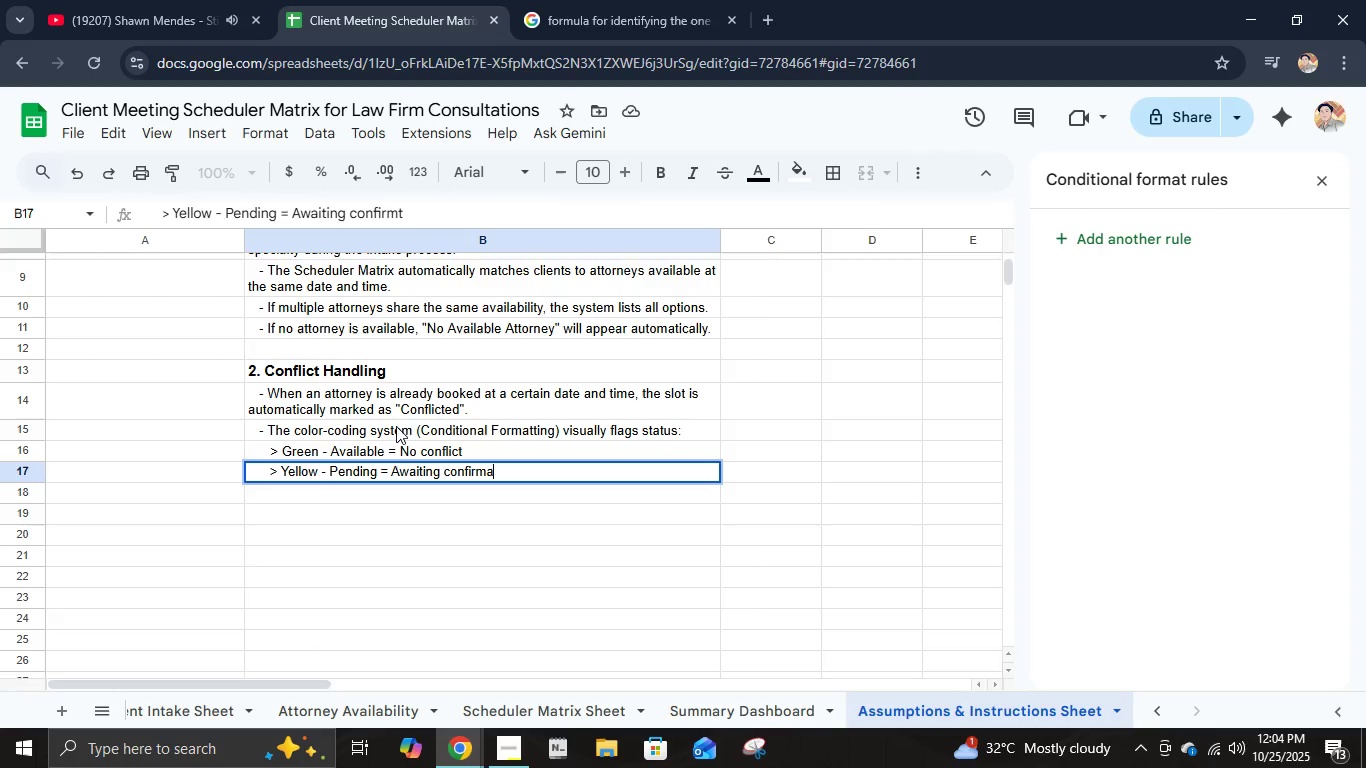 
key(Enter)
 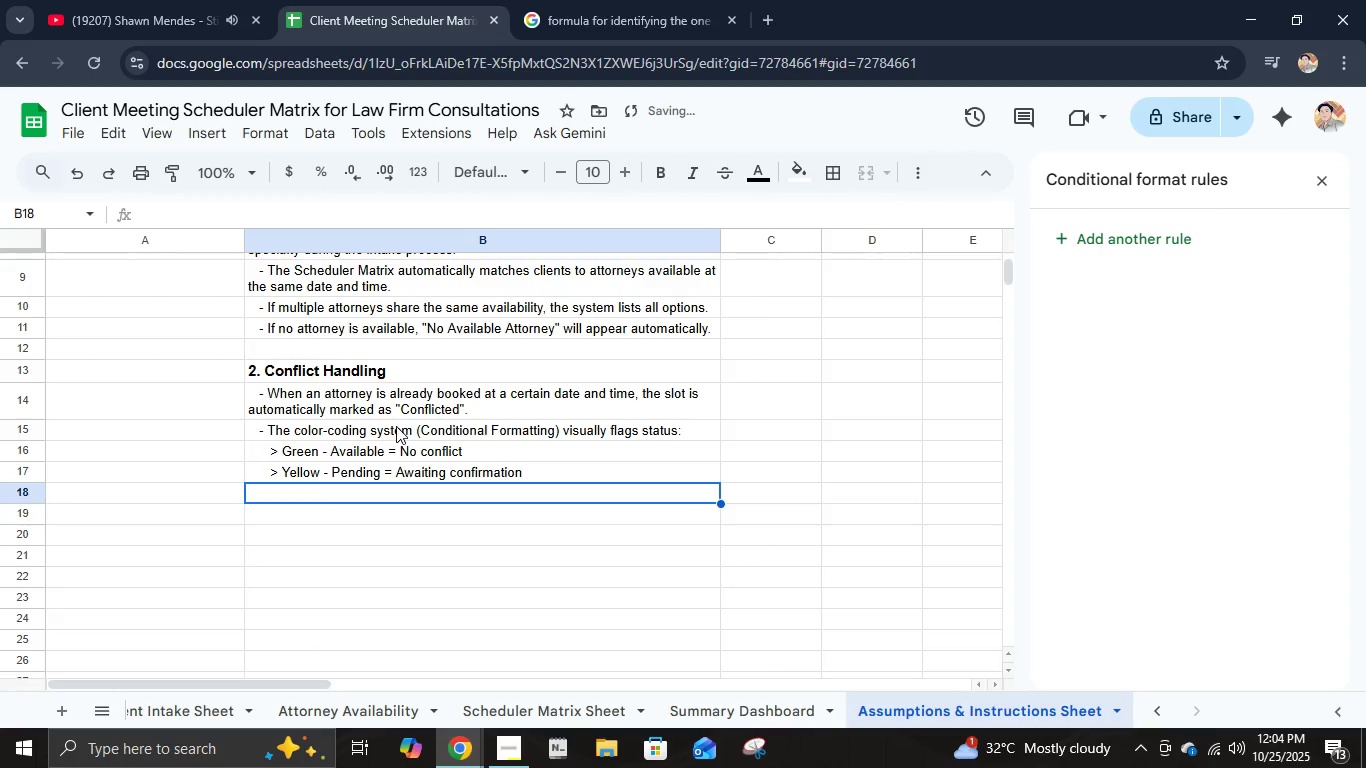 
type(      > Blue - Confire)
key(Backspace)
type(med = )
 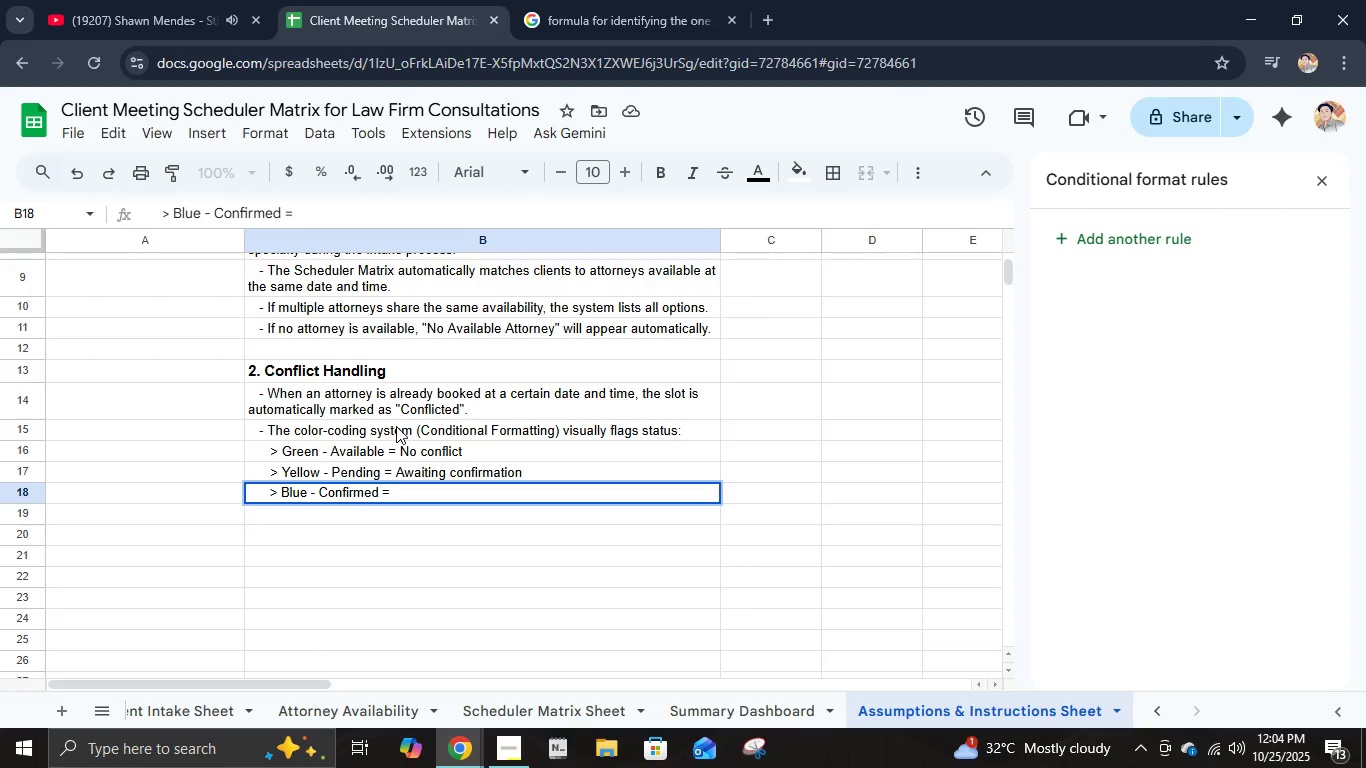 
type(Booked S)
key(Backspace)
type(successfully)
 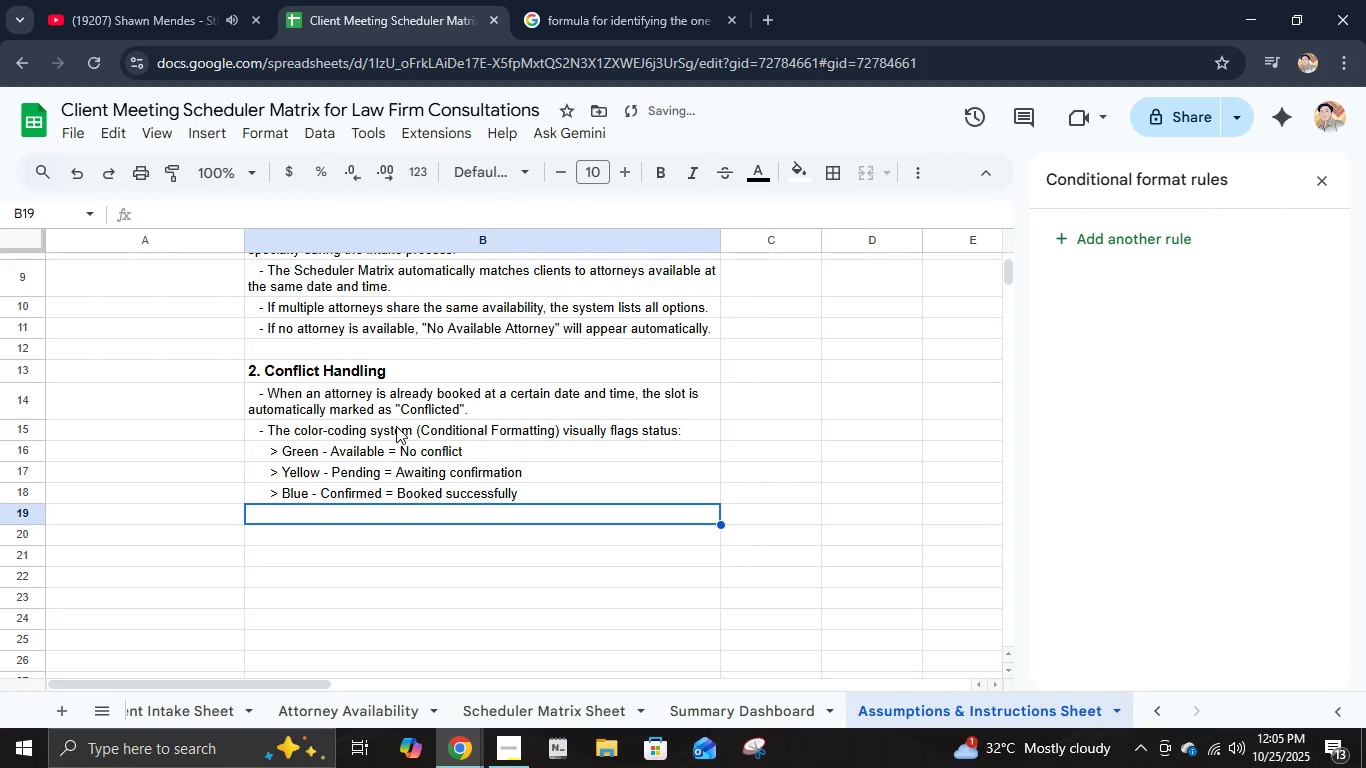 
 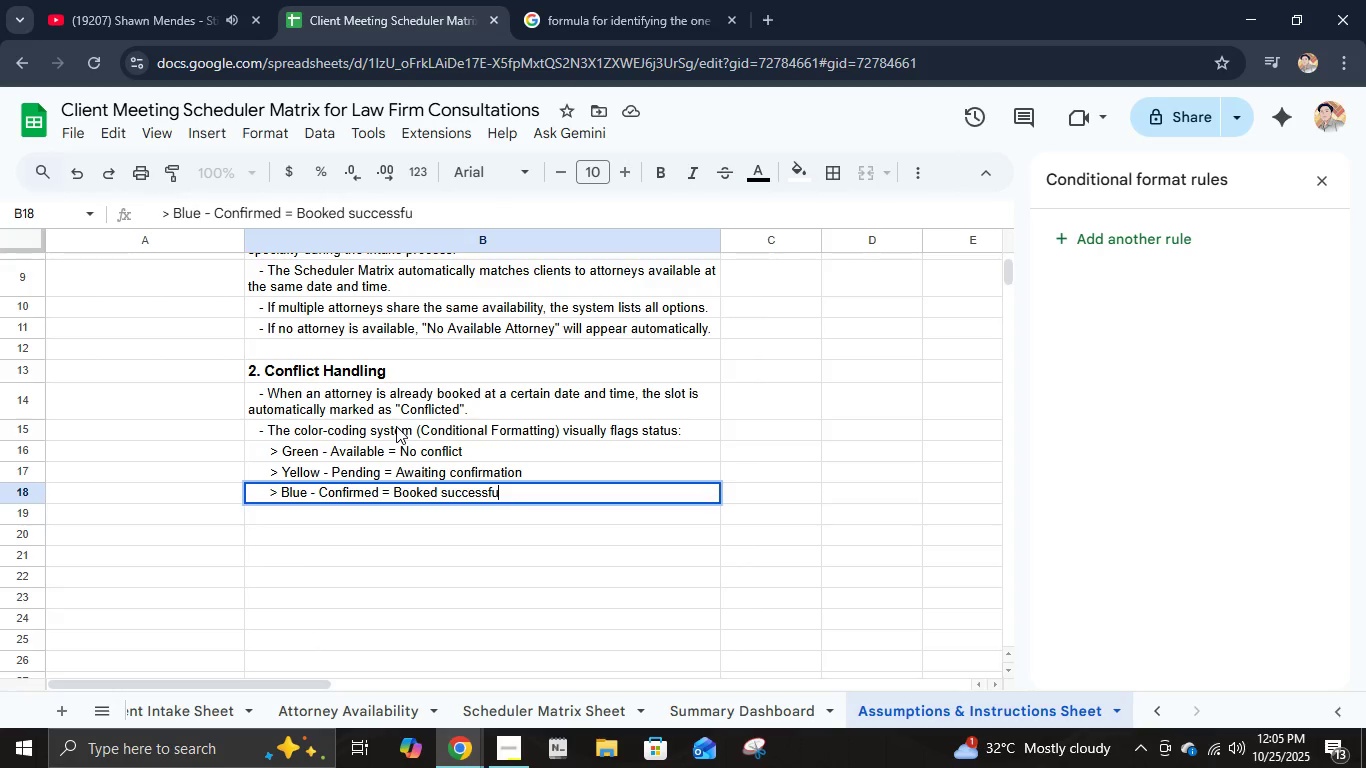 
key(Enter)
 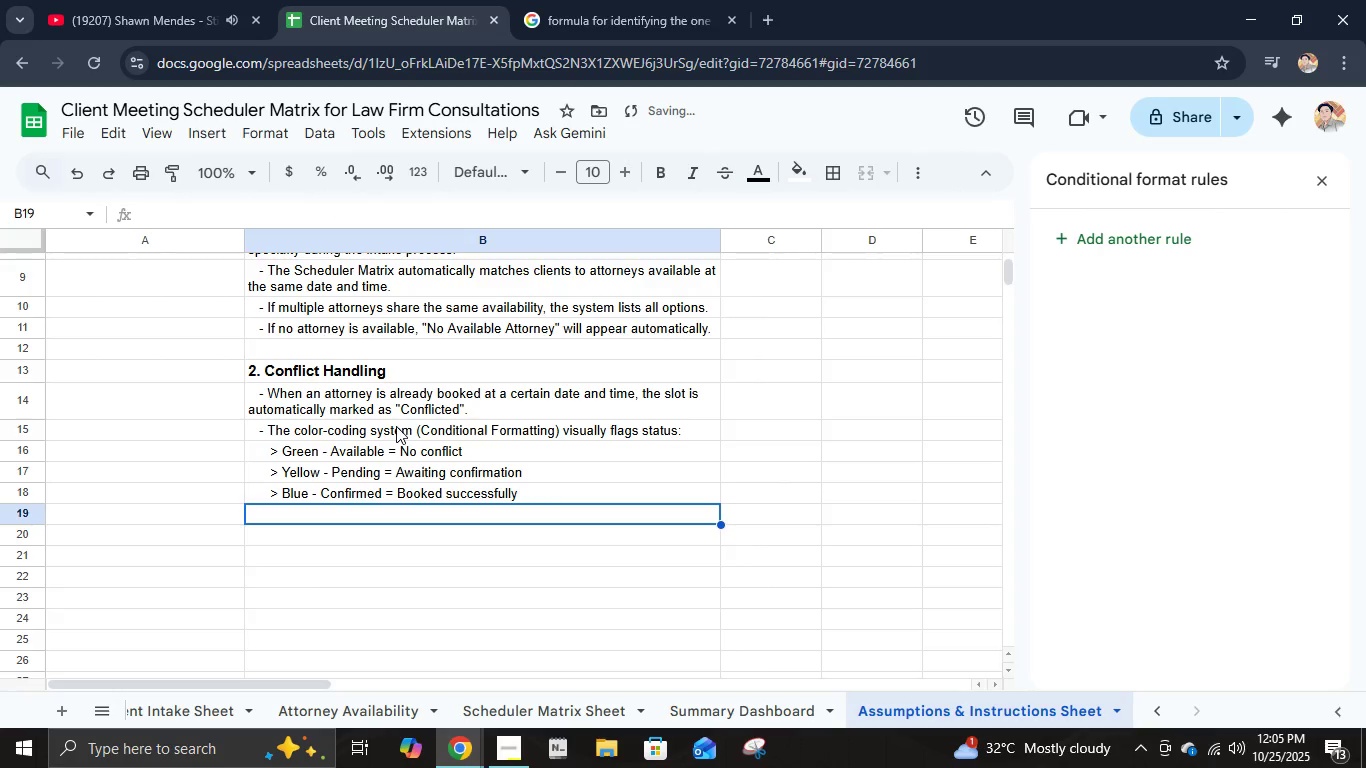 
type(      > Red - Conflid)
key(Backspace)
type(cted = Doublr)
key(Backspace)
type(e-Bookee )
key(Backspace)
key(Backspace)
type(d or unab)
key(Backspace)
type(vali)
key(Backspace)
key(Backspace)
key(Backspace)
type(ailable)
 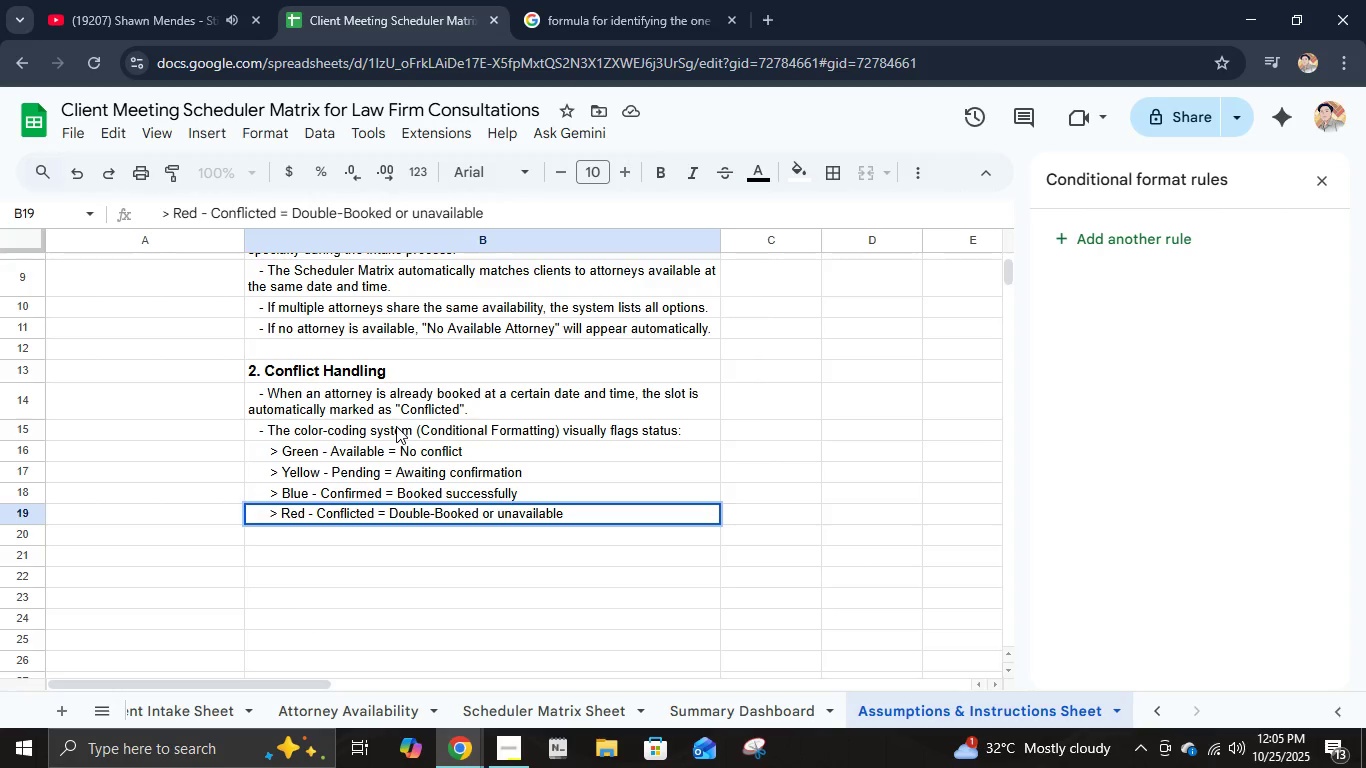 
 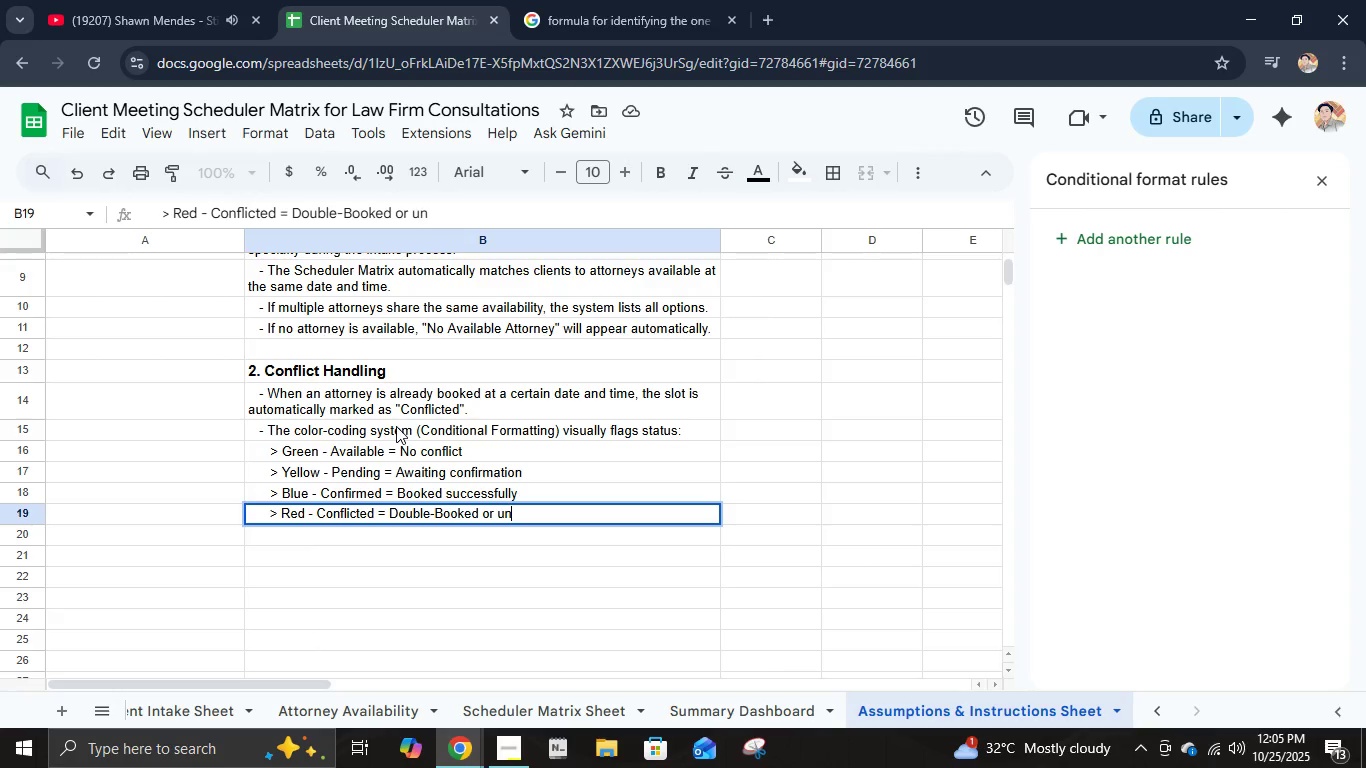 
key(Enter)
 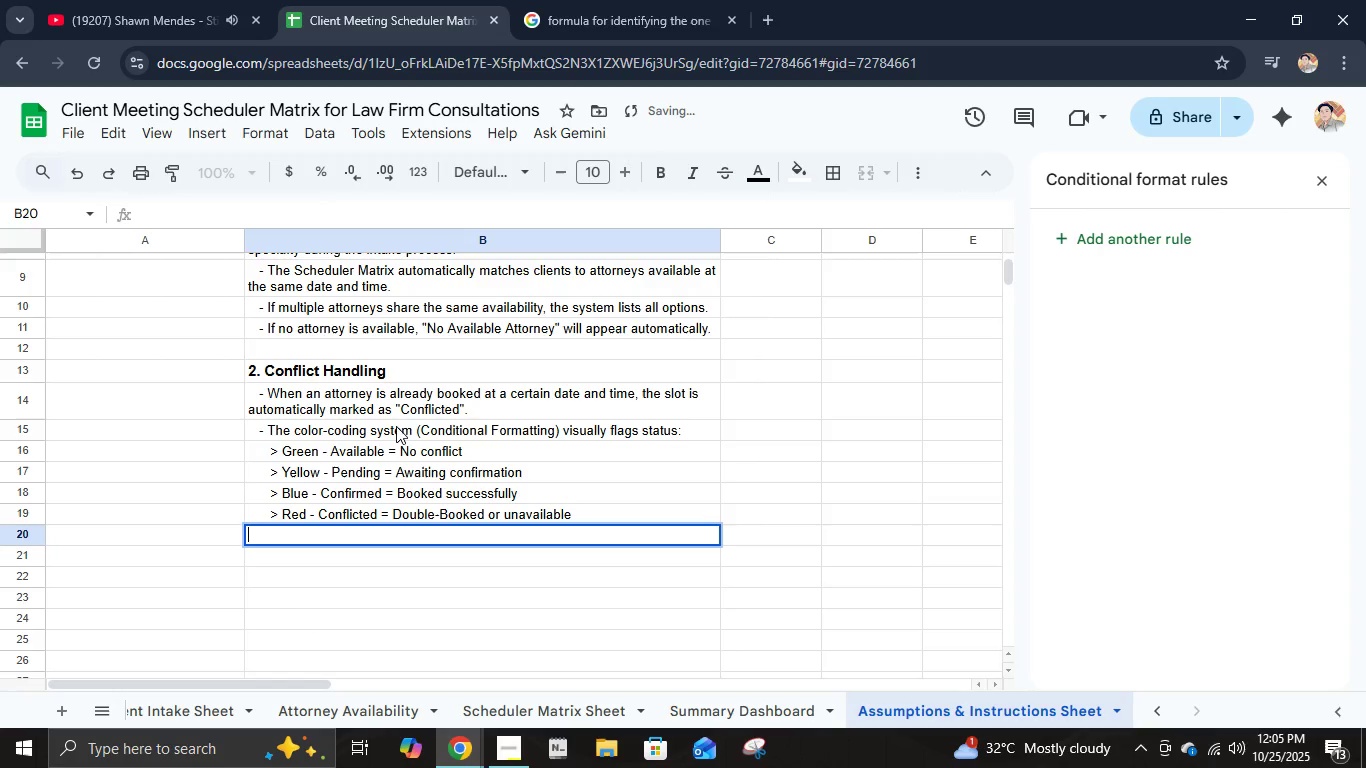 
key(Enter)
 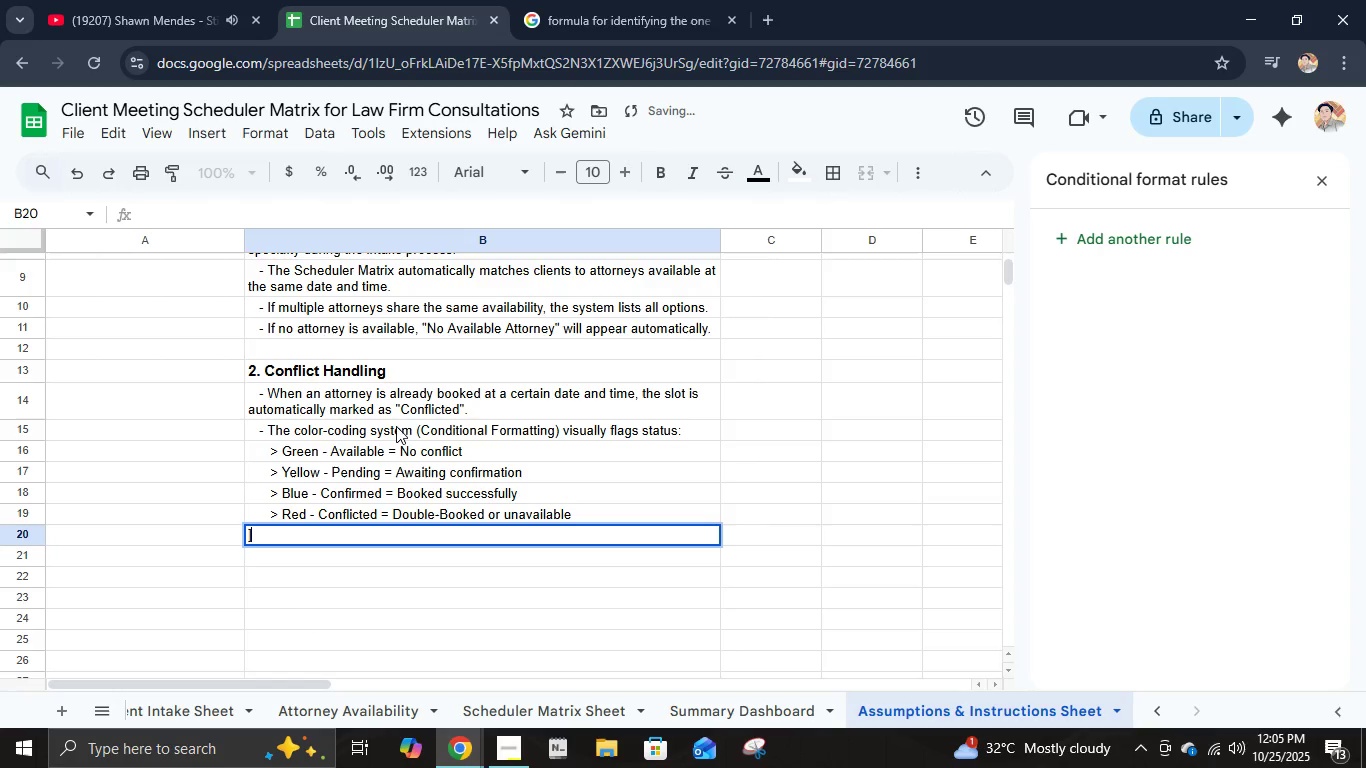 
key(BracketRight)
 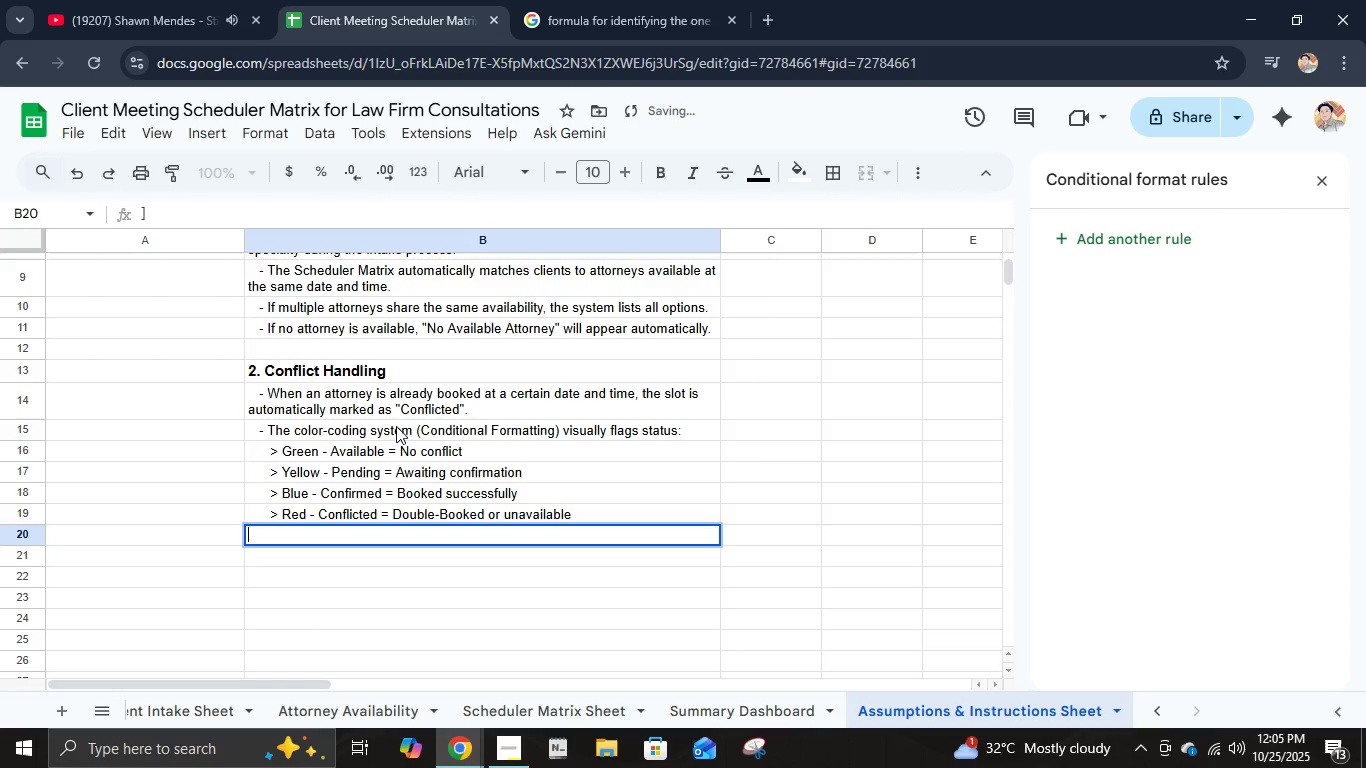 
key(Backspace)
 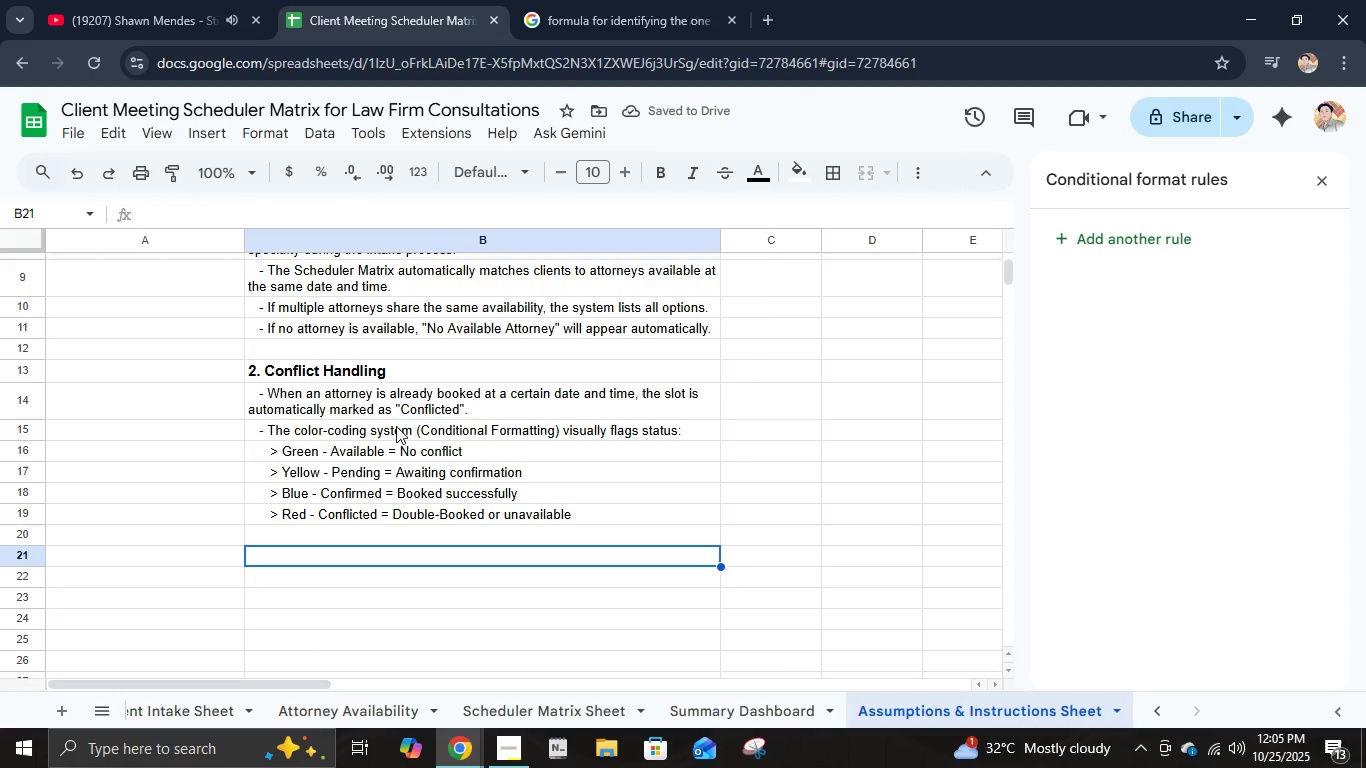 
key(Enter)
 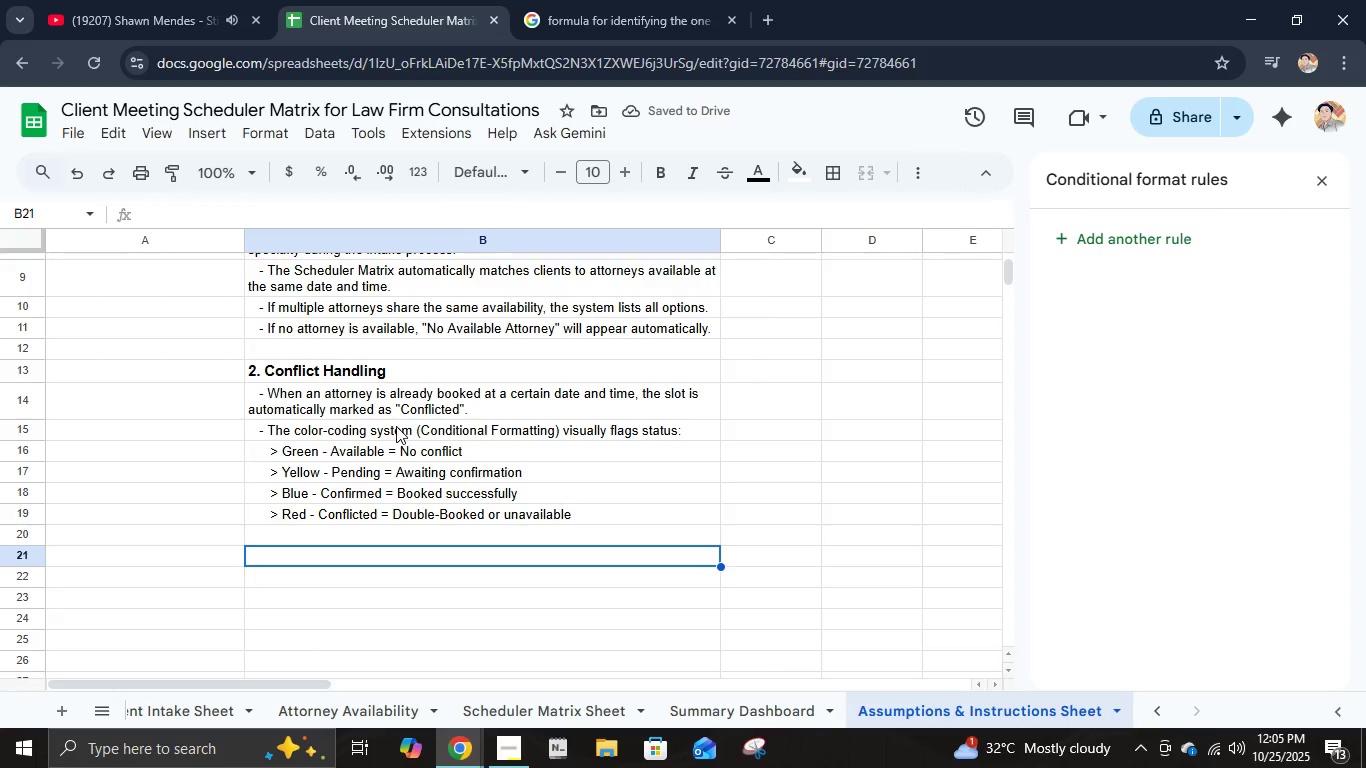 
key(Control+B)
 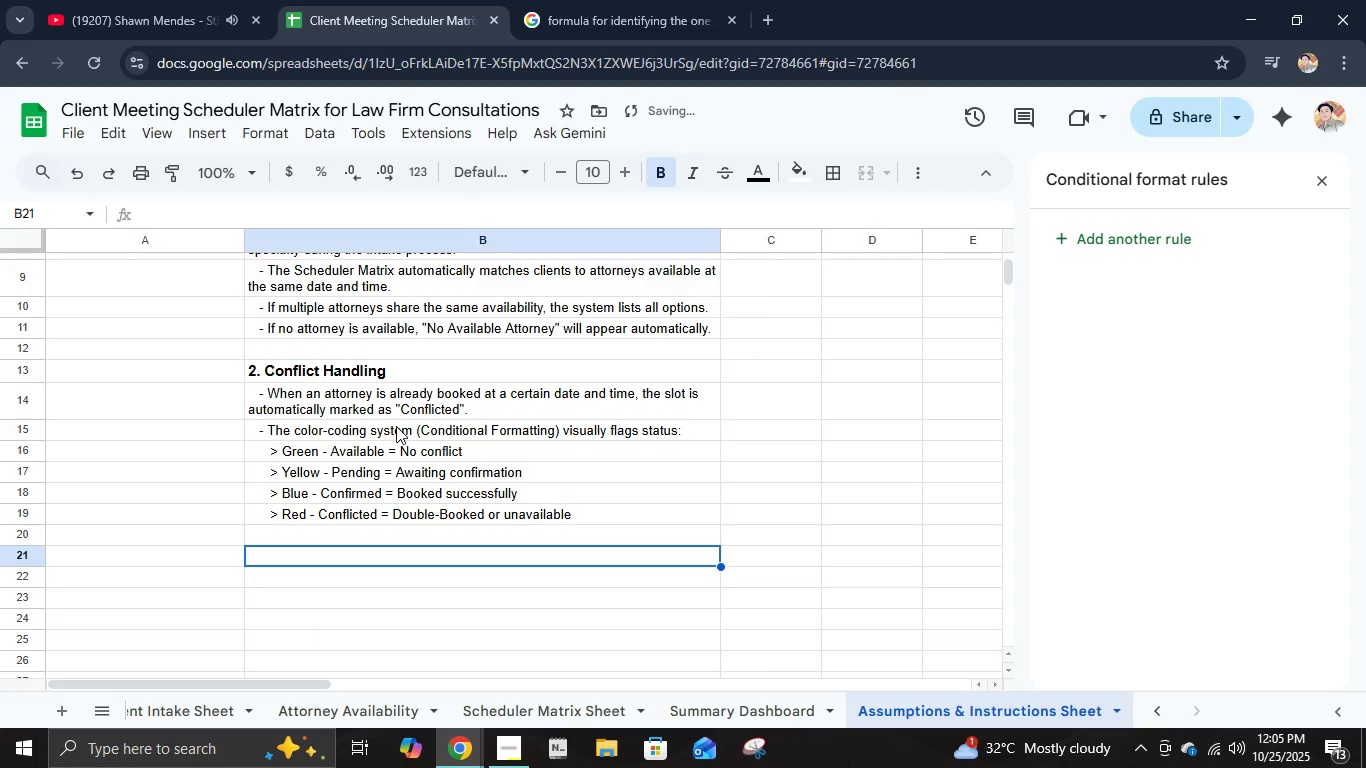 
type(3. Data Entry)
 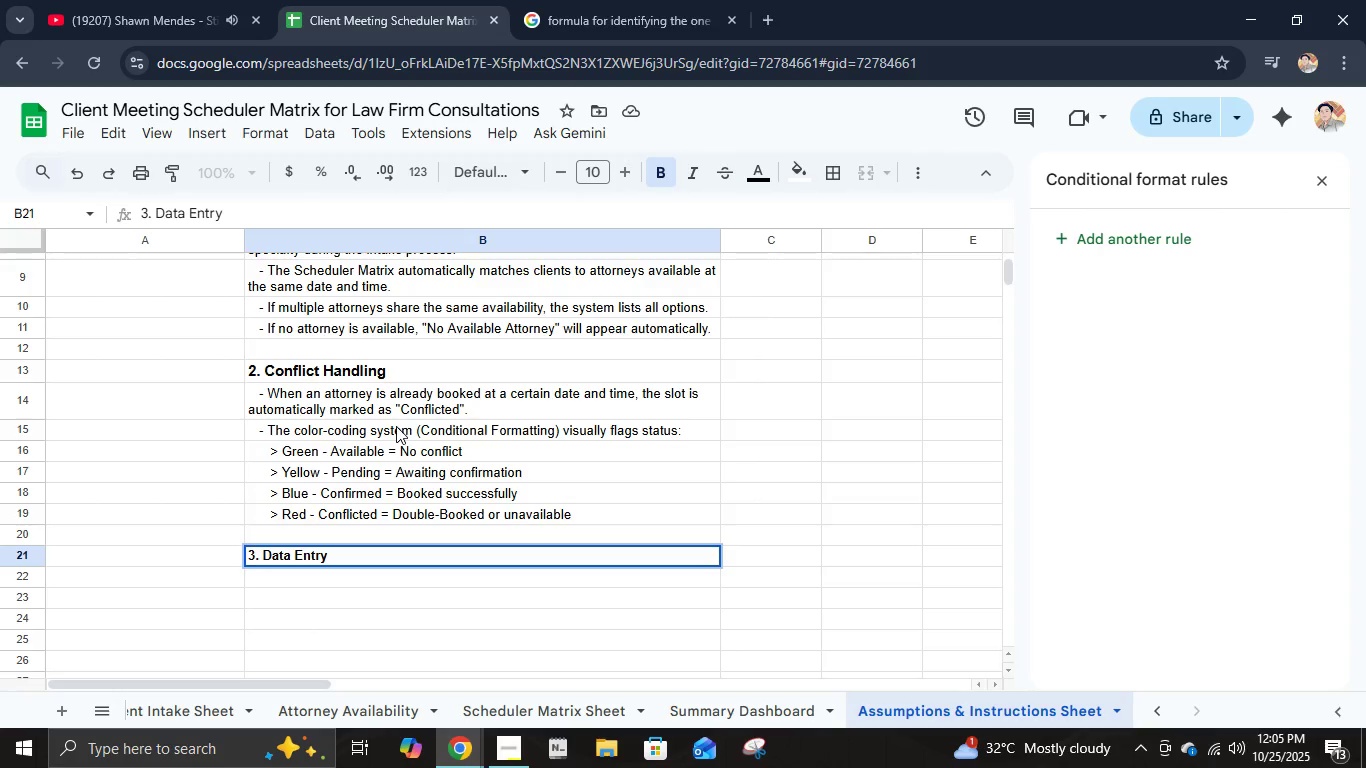 
key(Enter)
 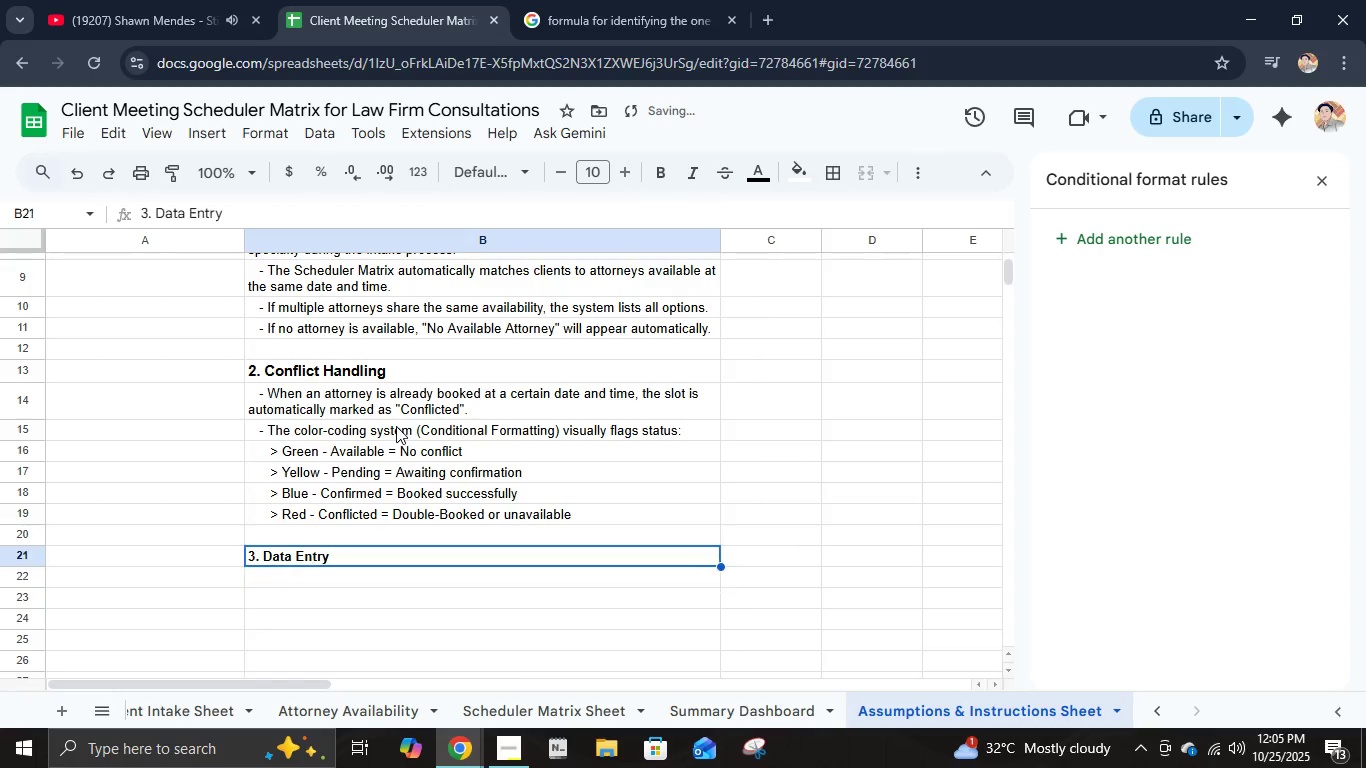 
key(ArrowUp)
 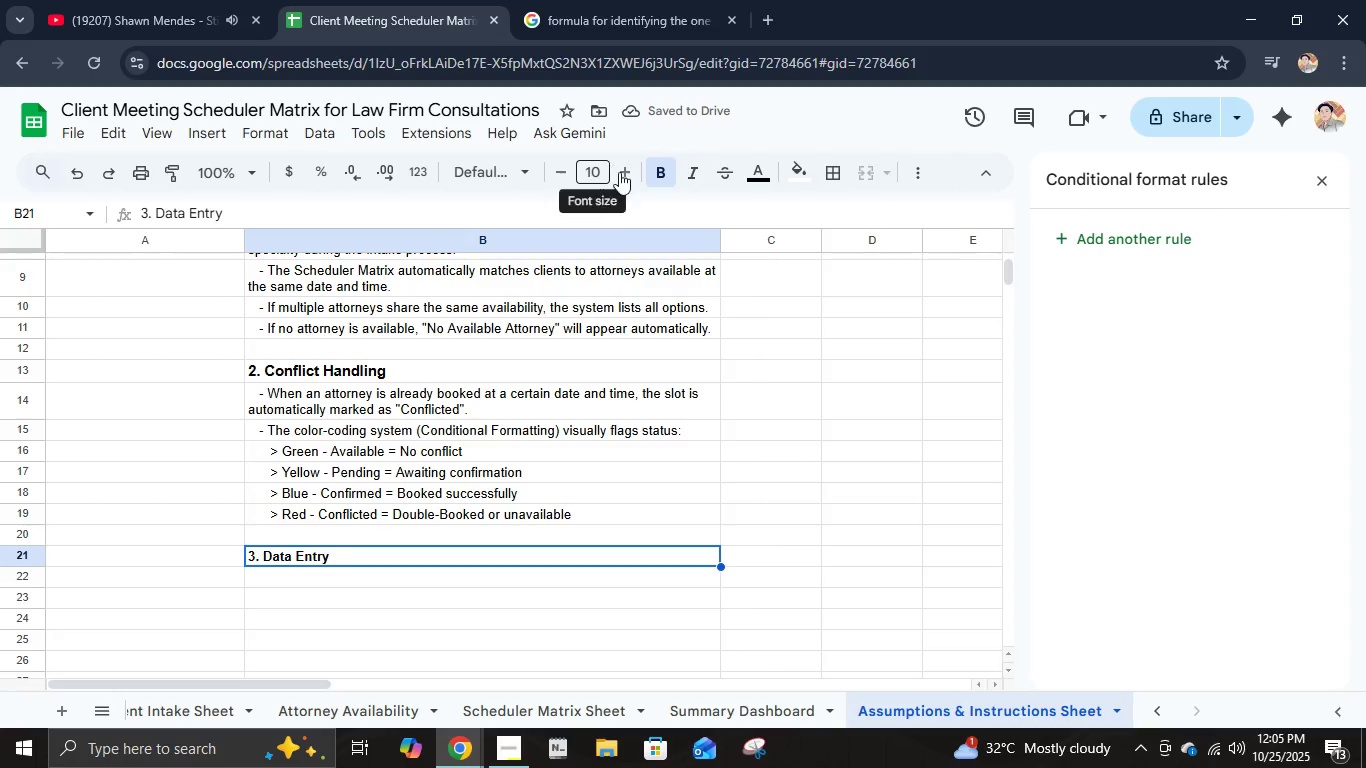 
double_click([626, 172])
 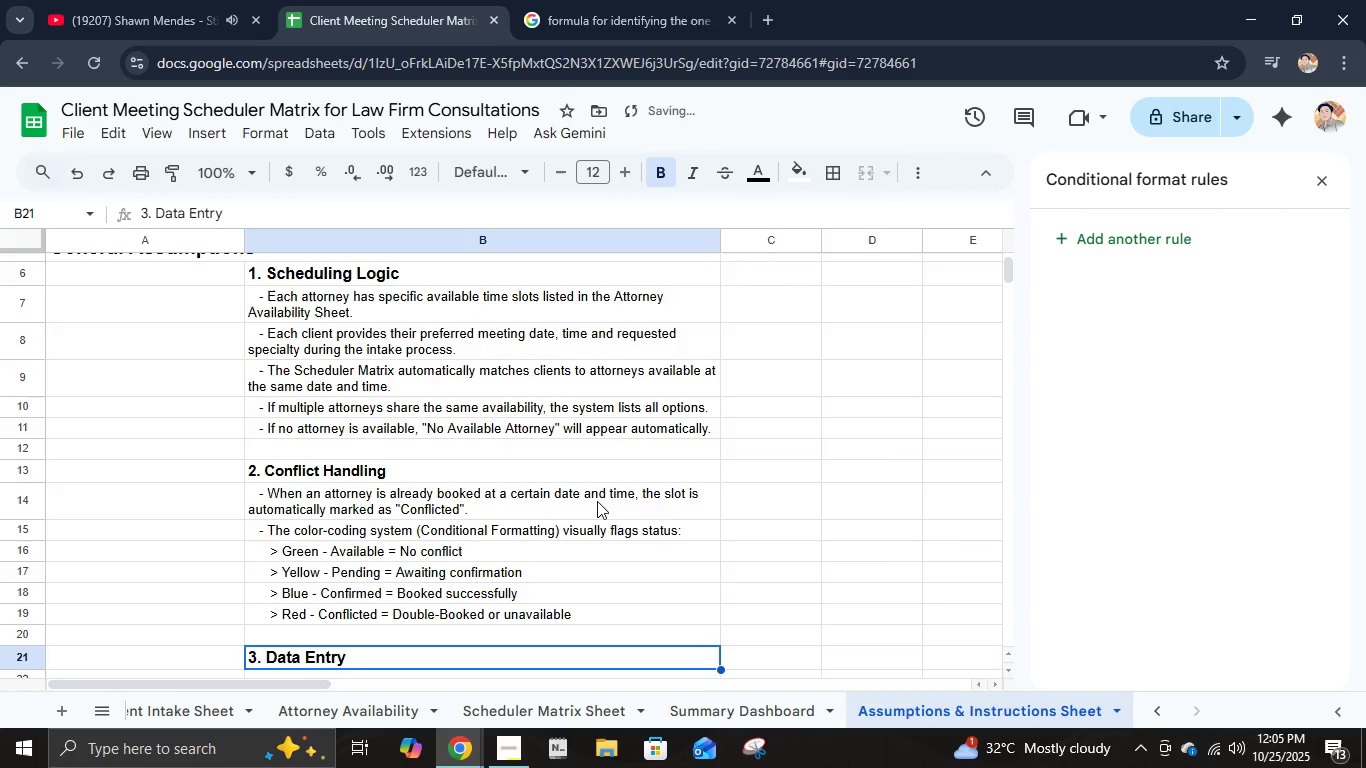 
scroll: coordinate [597, 501], scroll_direction: up, amount: 4.0
 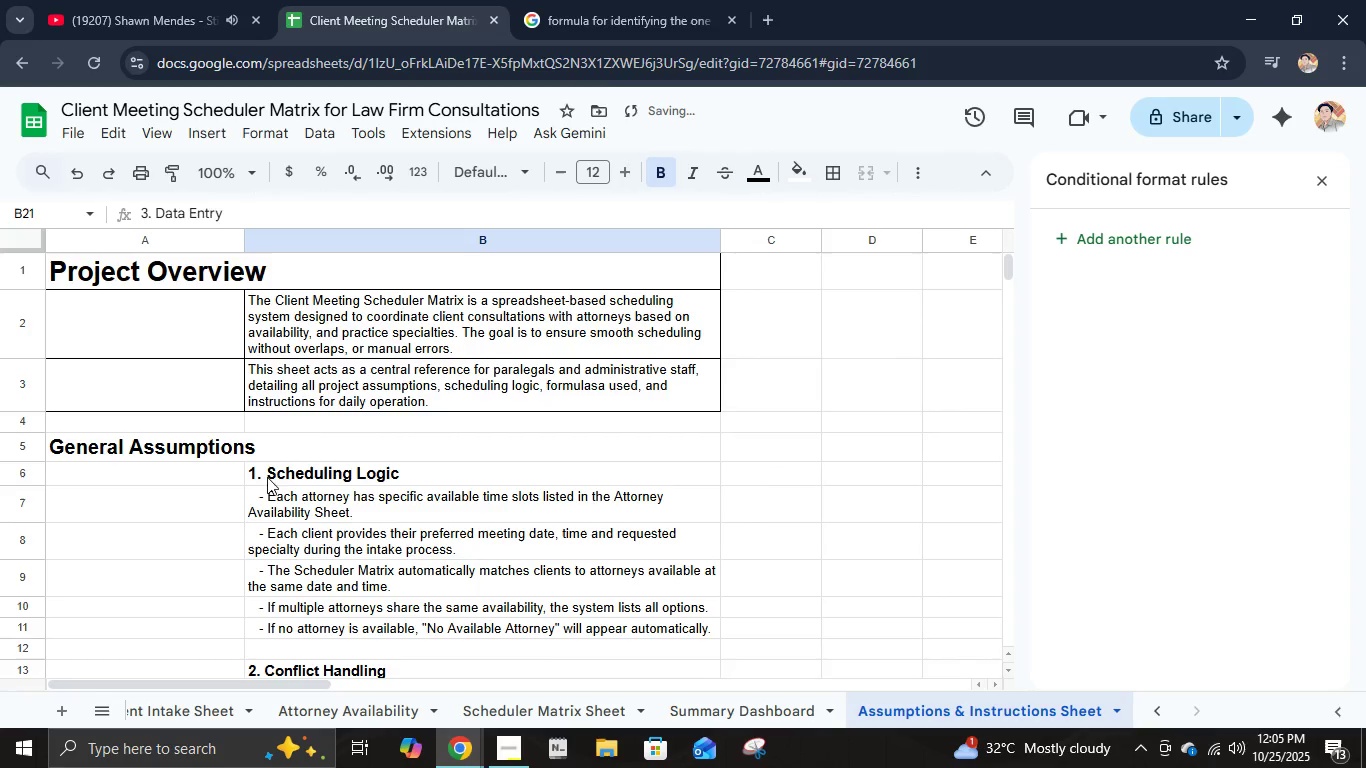 
left_click_drag(start_coordinate=[272, 470], to_coordinate=[362, 620])
 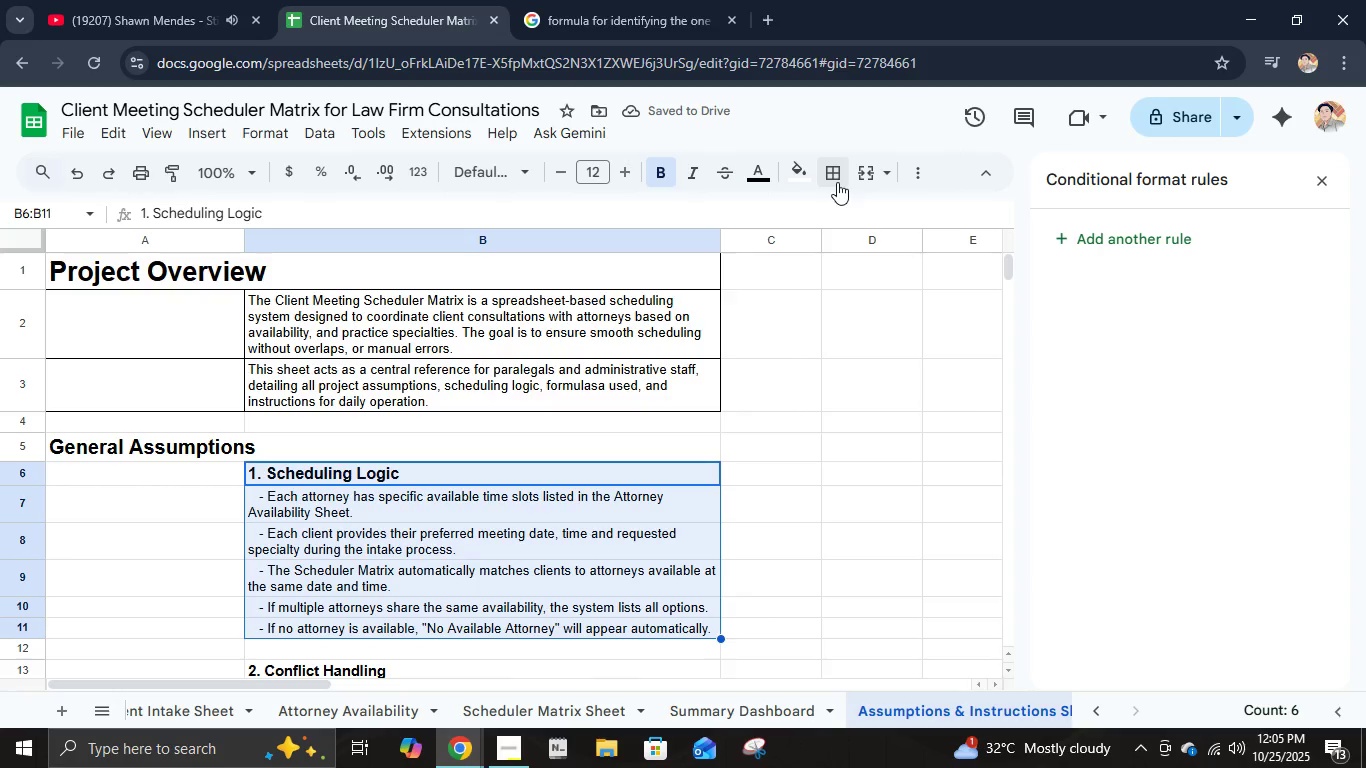 
left_click([836, 178])
 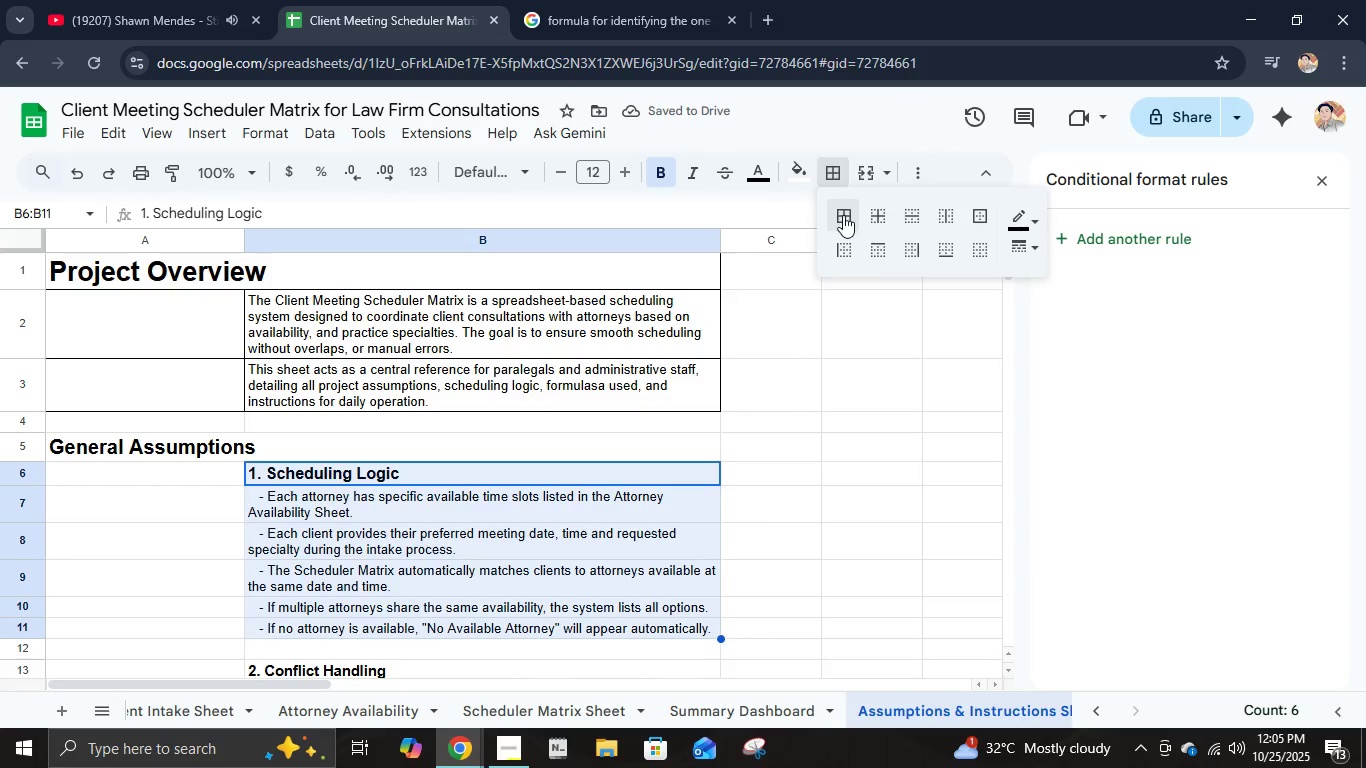 
left_click([843, 215])
 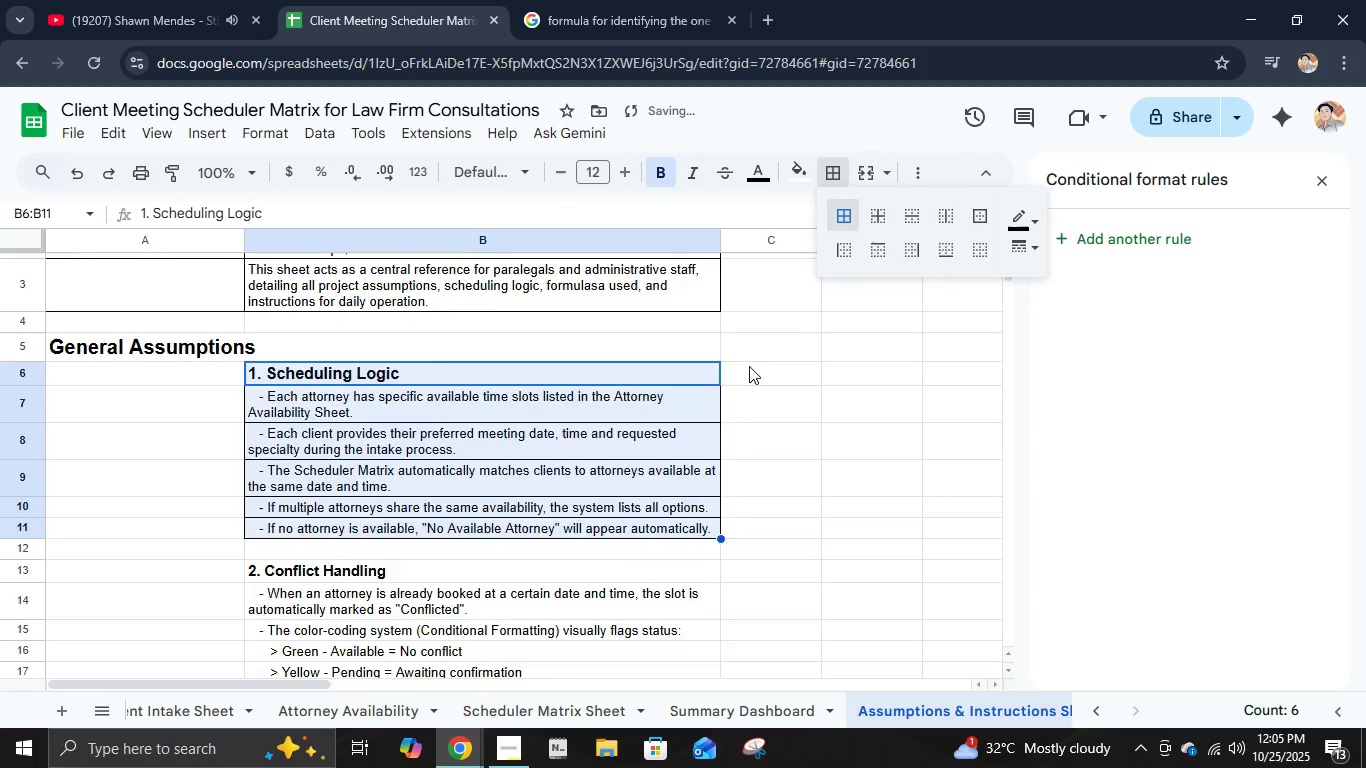 
scroll: coordinate [749, 366], scroll_direction: down, amount: 3.0
 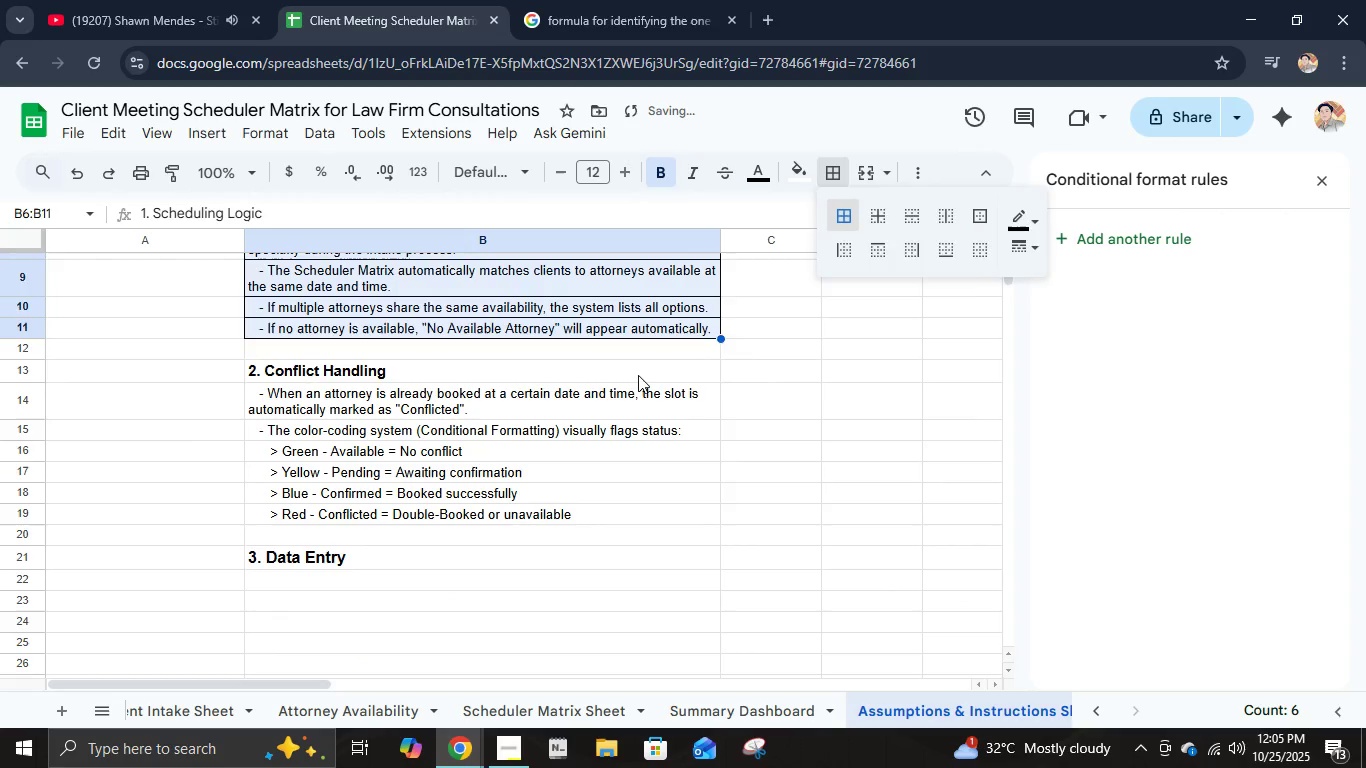 
left_click_drag(start_coordinate=[635, 363], to_coordinate=[668, 509])
 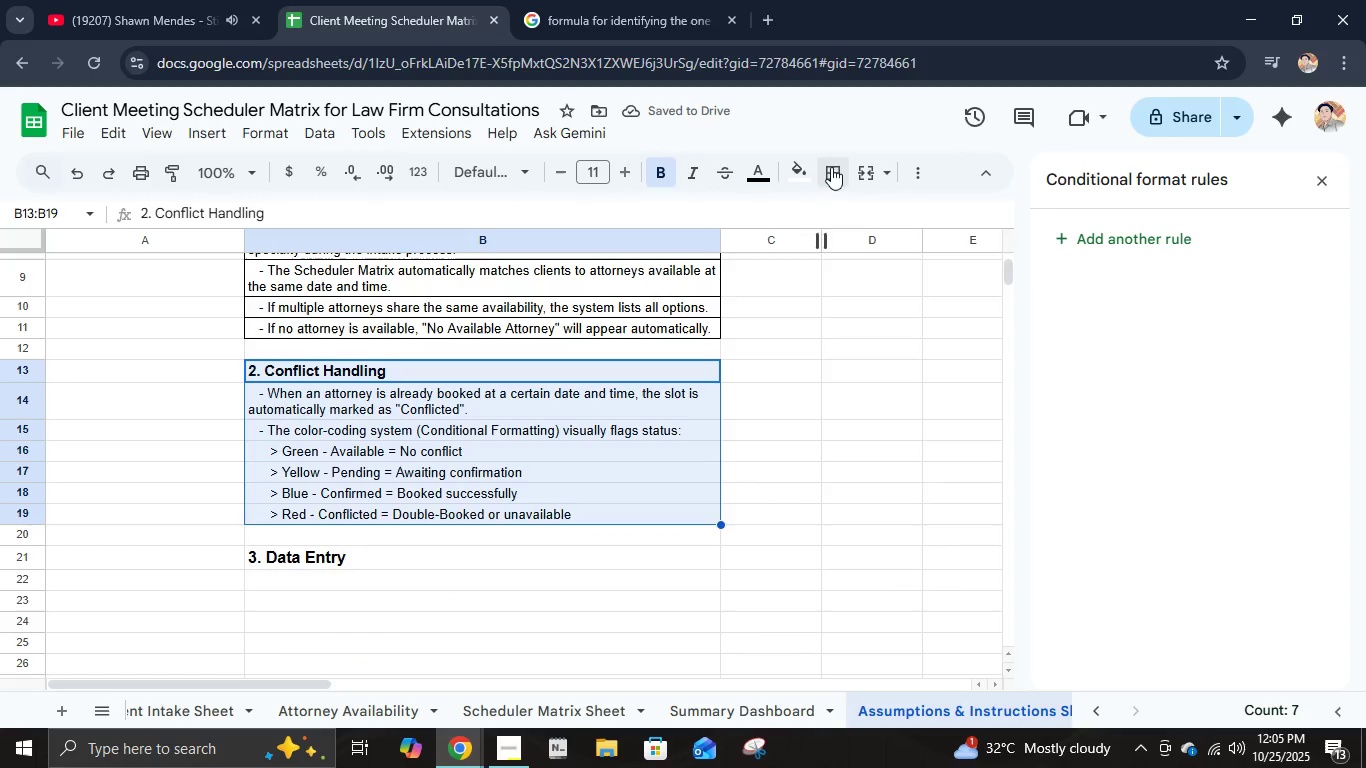 
left_click([831, 167])
 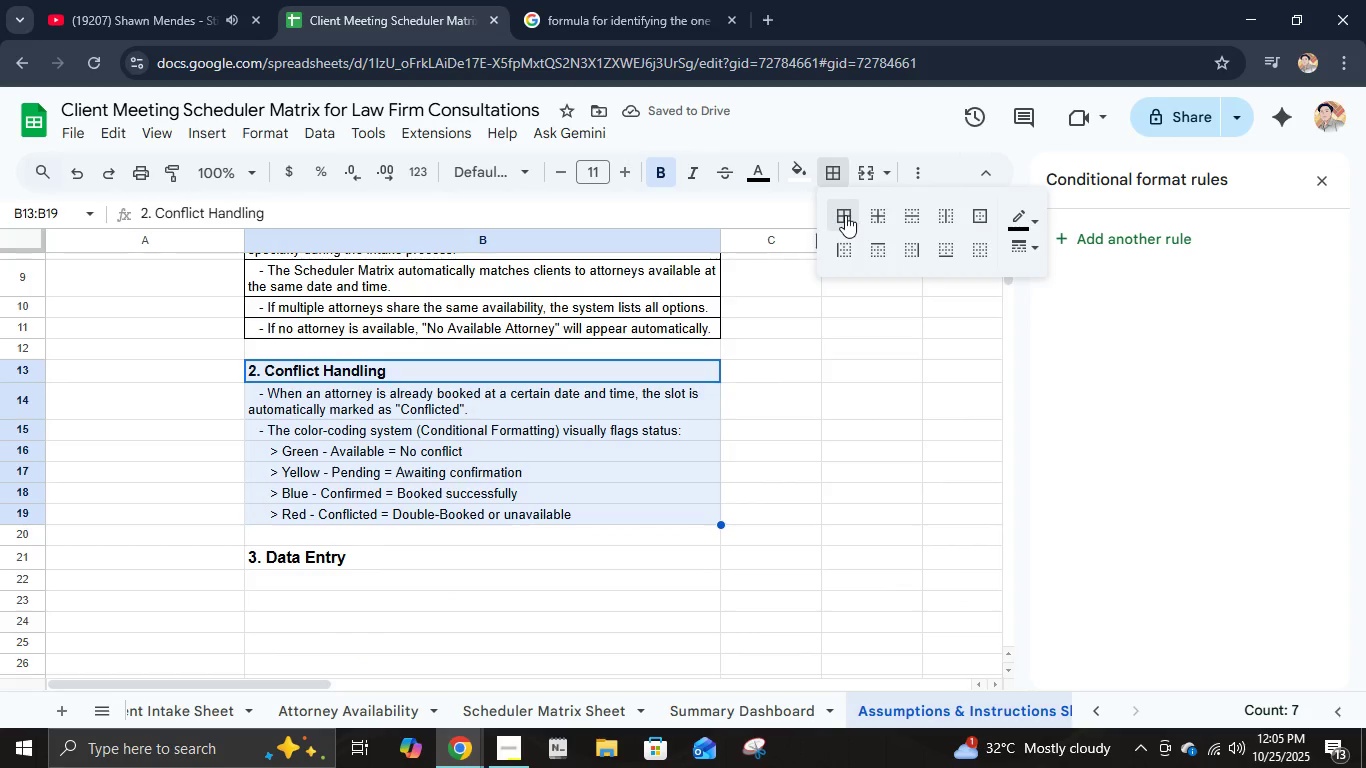 
left_click([845, 215])
 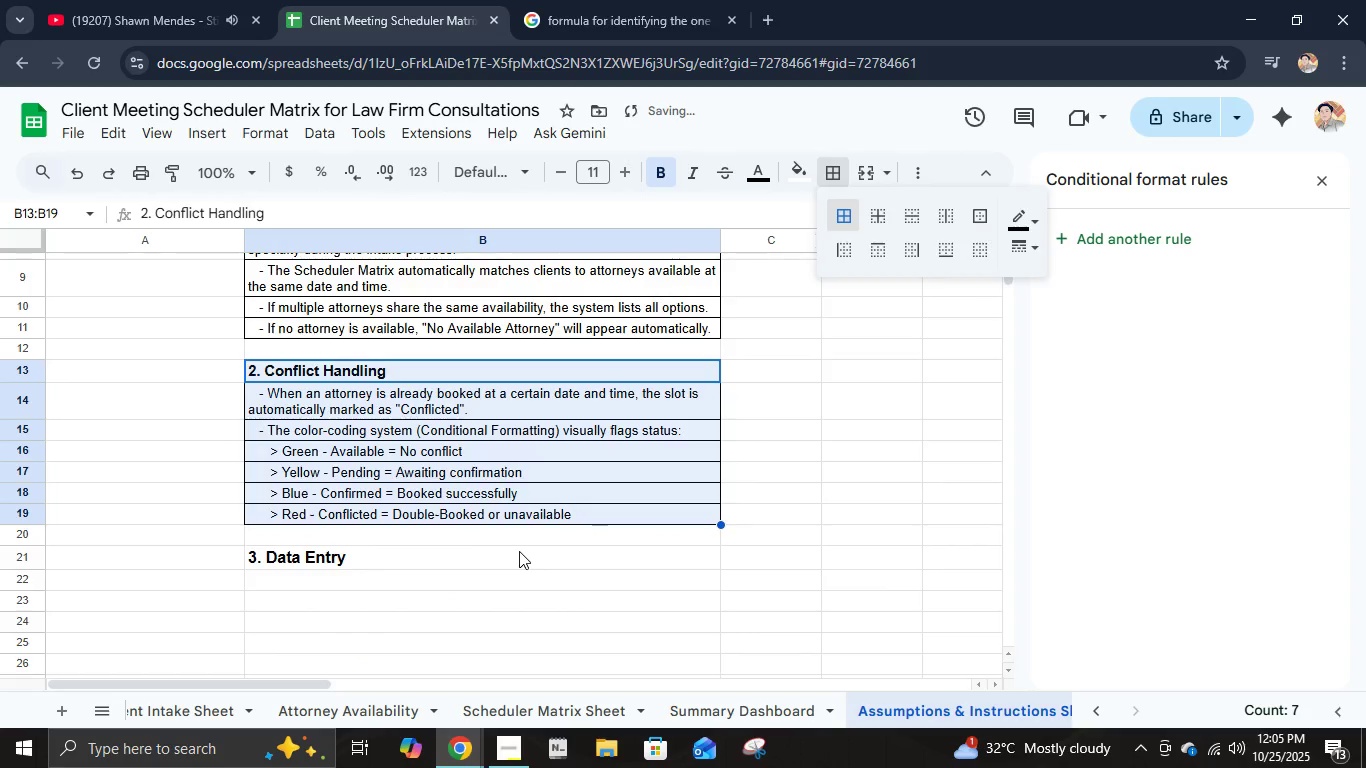 
left_click([519, 551])
 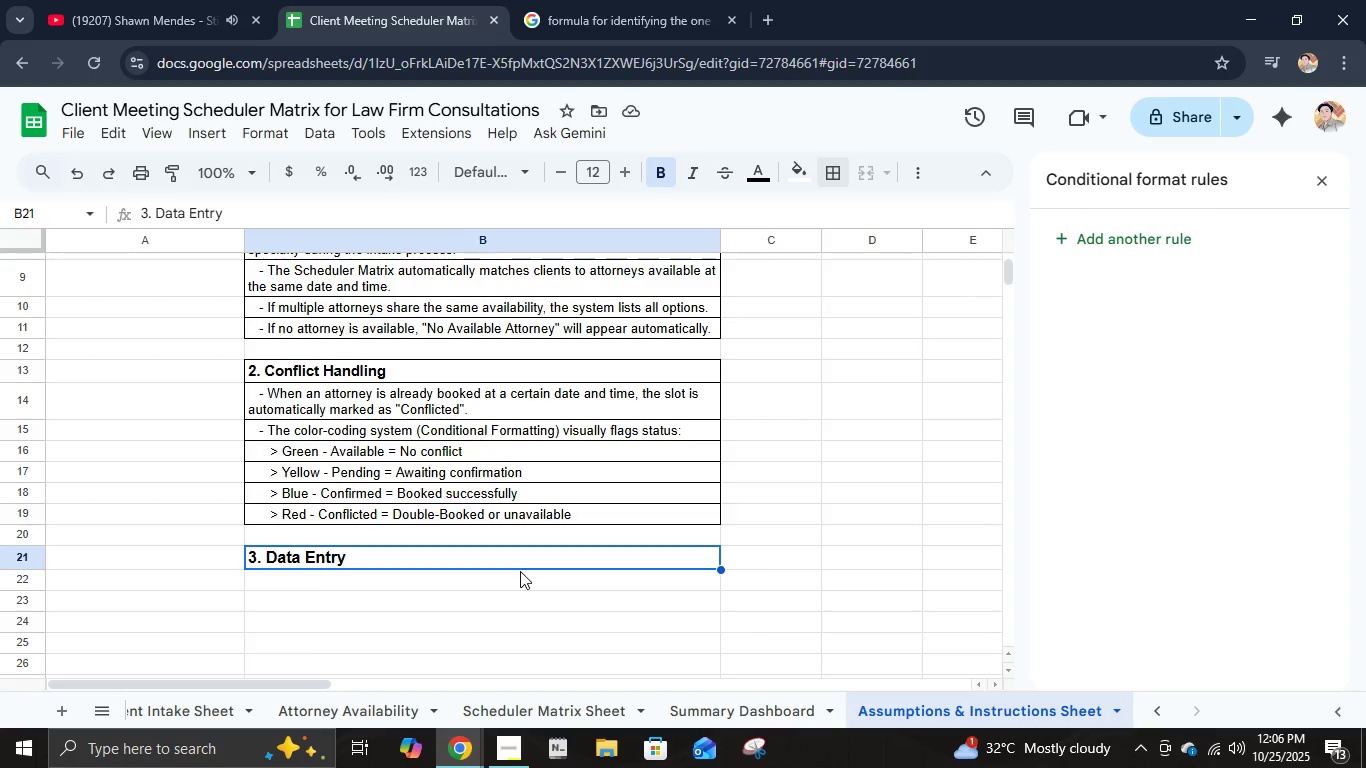 
wait(10.75)
 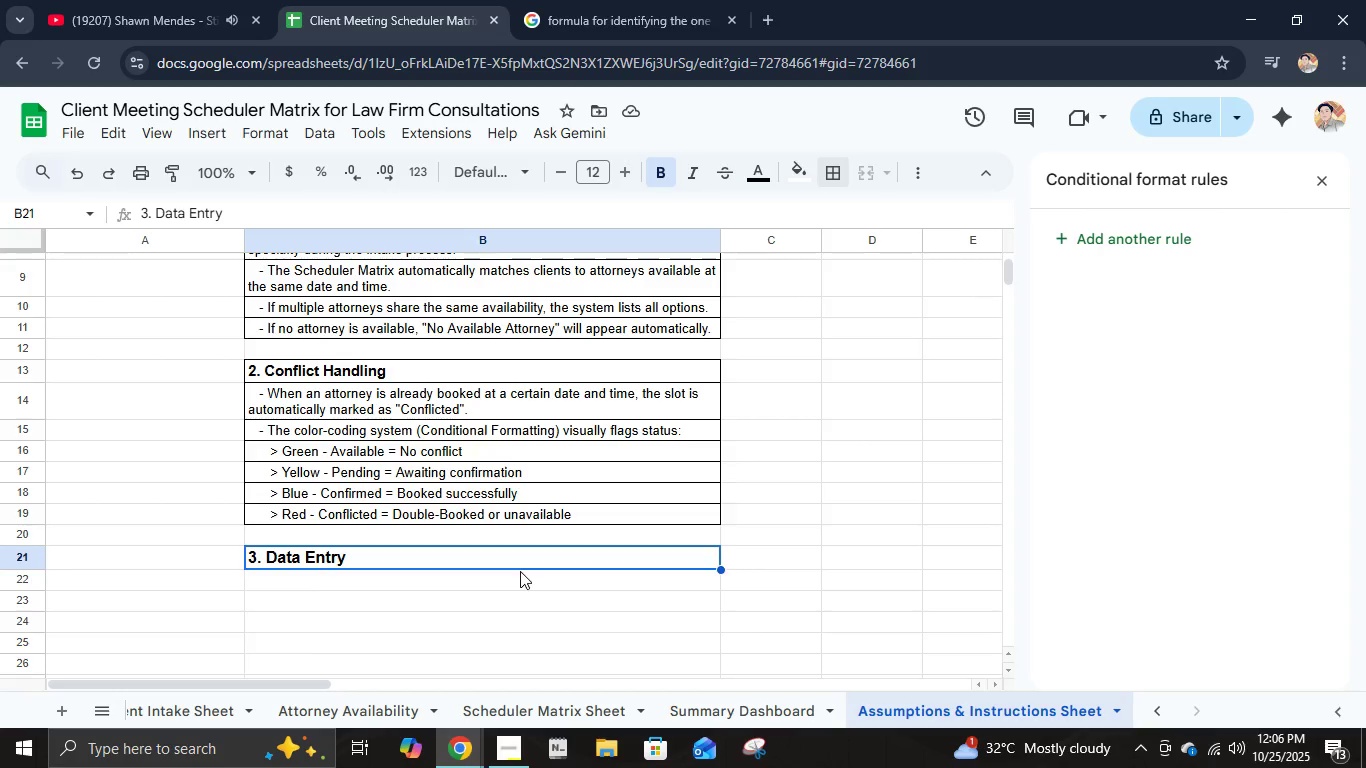 
key(Enter)
 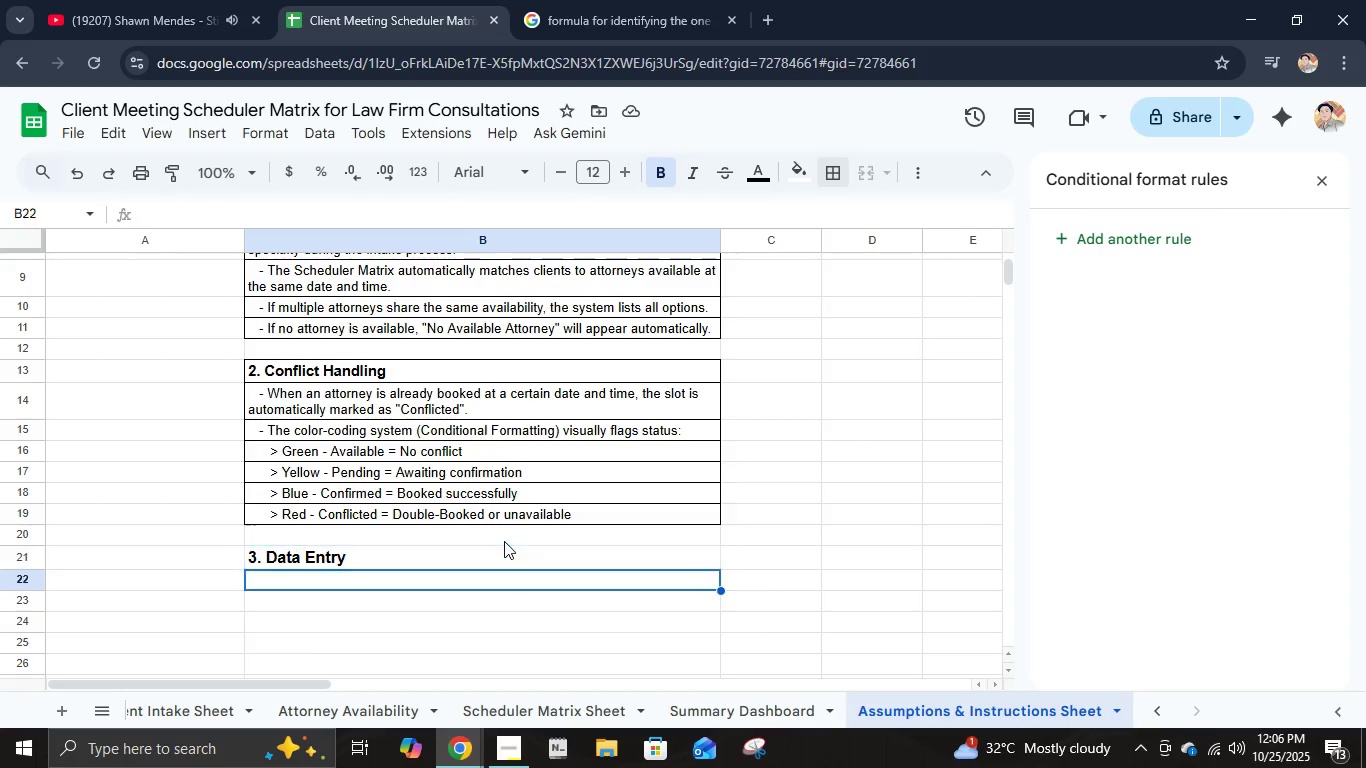 
key(Enter)
 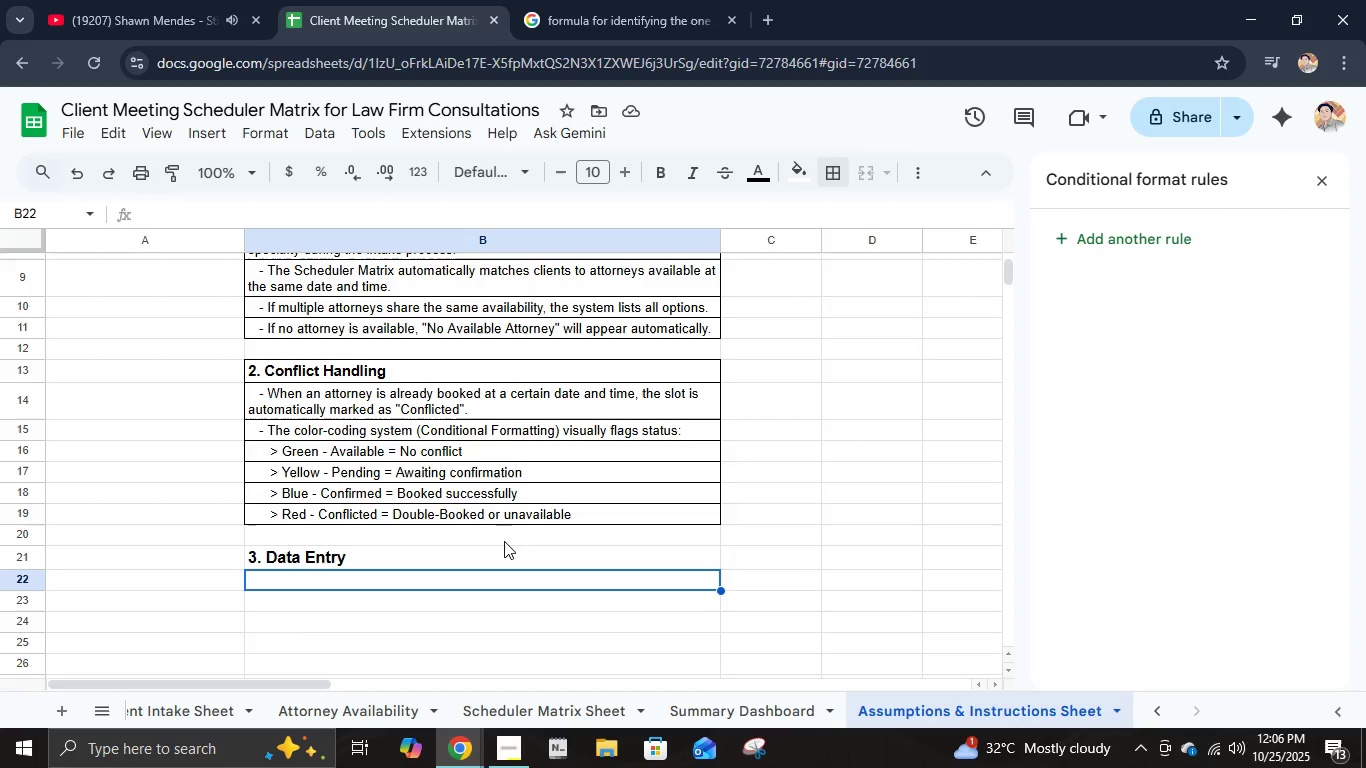 
type(   - Client data is entered in the Client Intal)
key(Backspace)
type(ke Sheet.)
 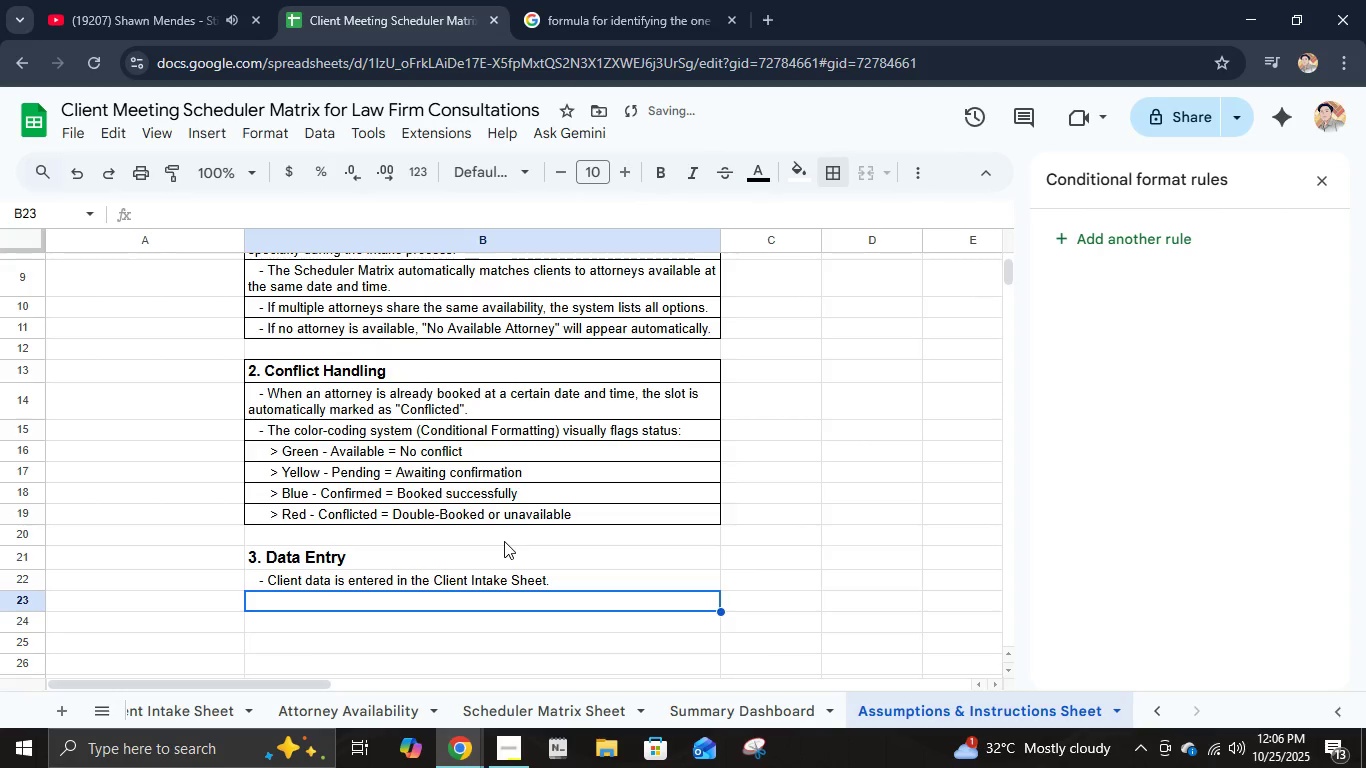 
 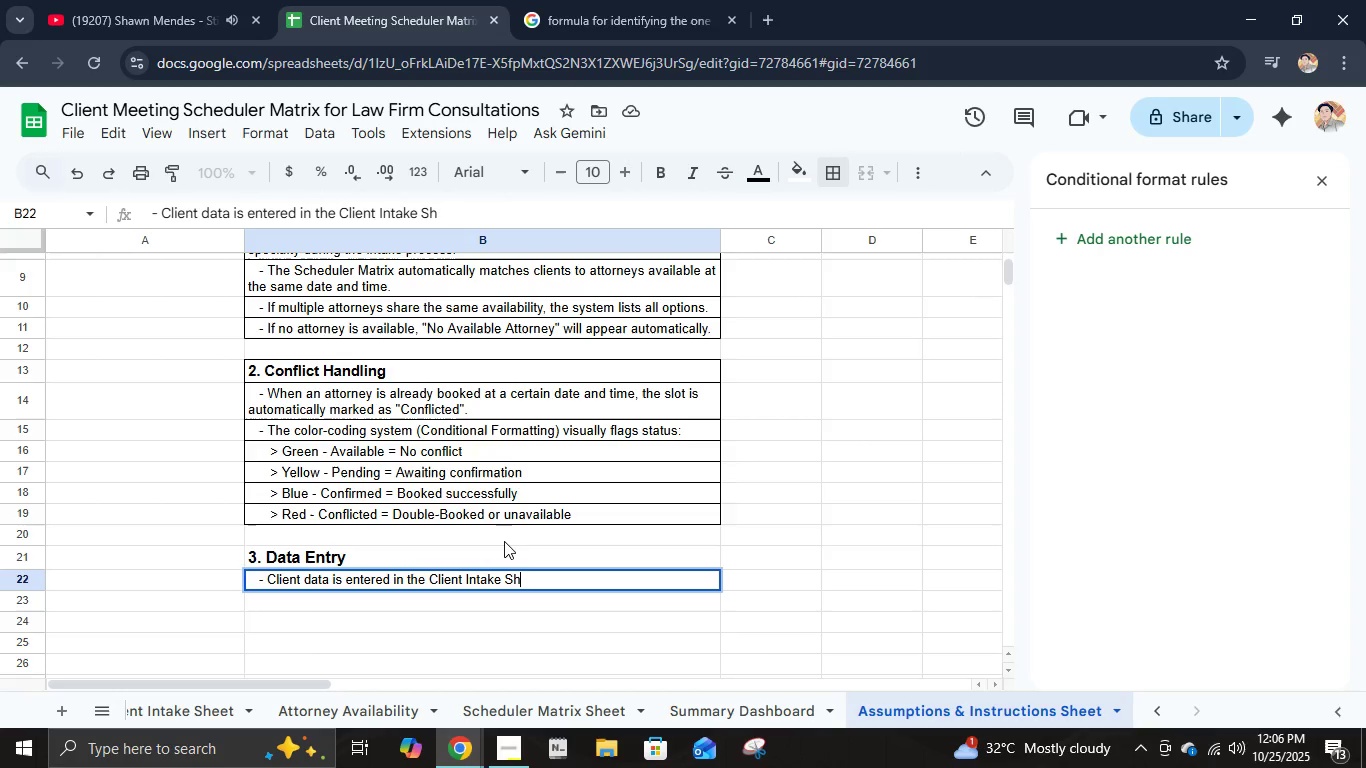 
key(Enter)
 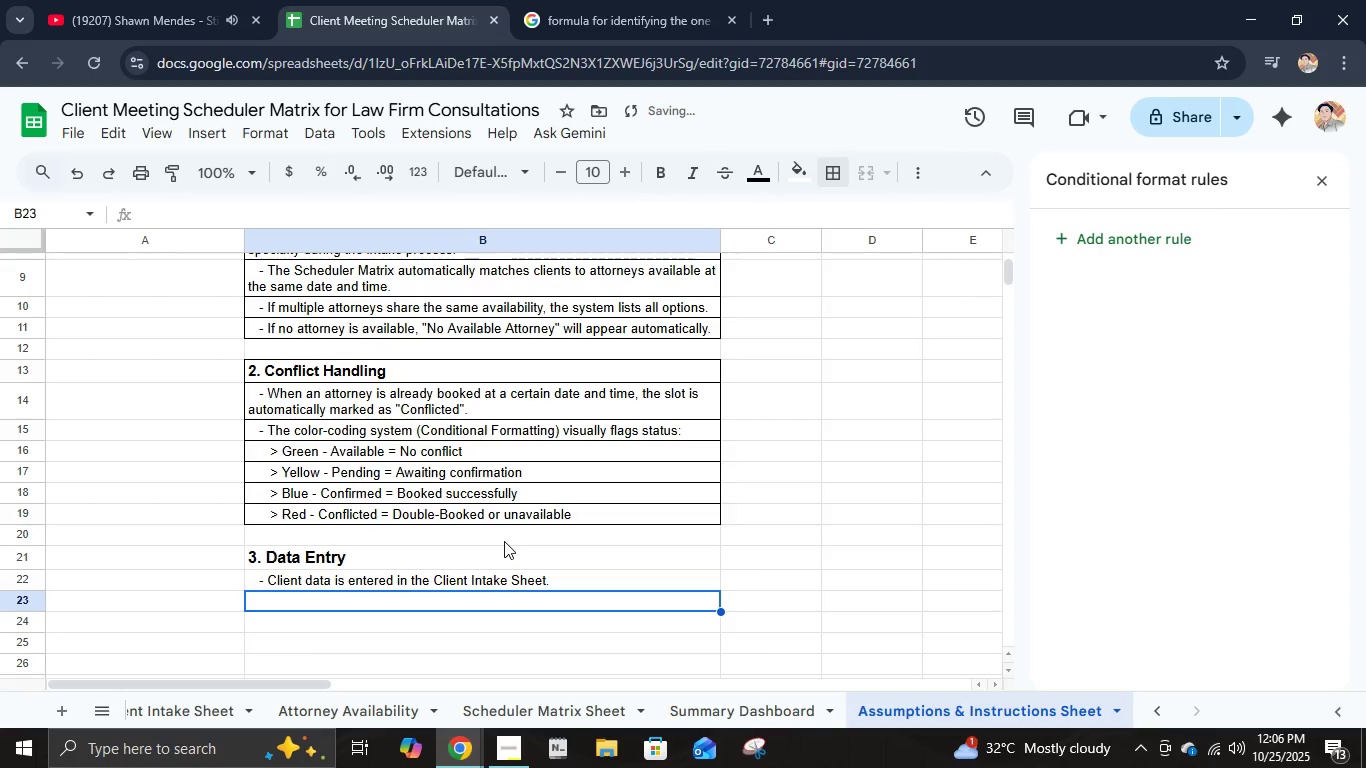 
type(   - Attorney details, availability, and specialties are managed in the Attorney Availability Sheet.)
 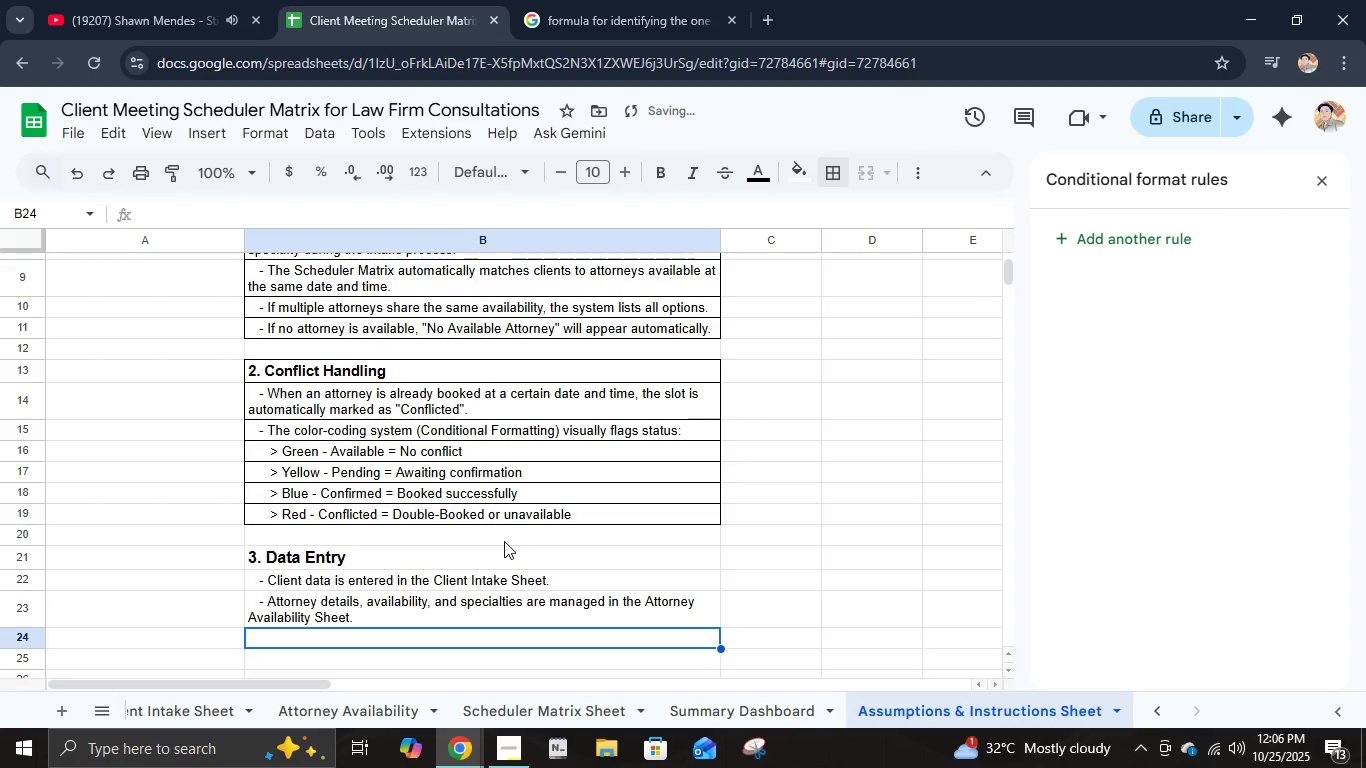 
 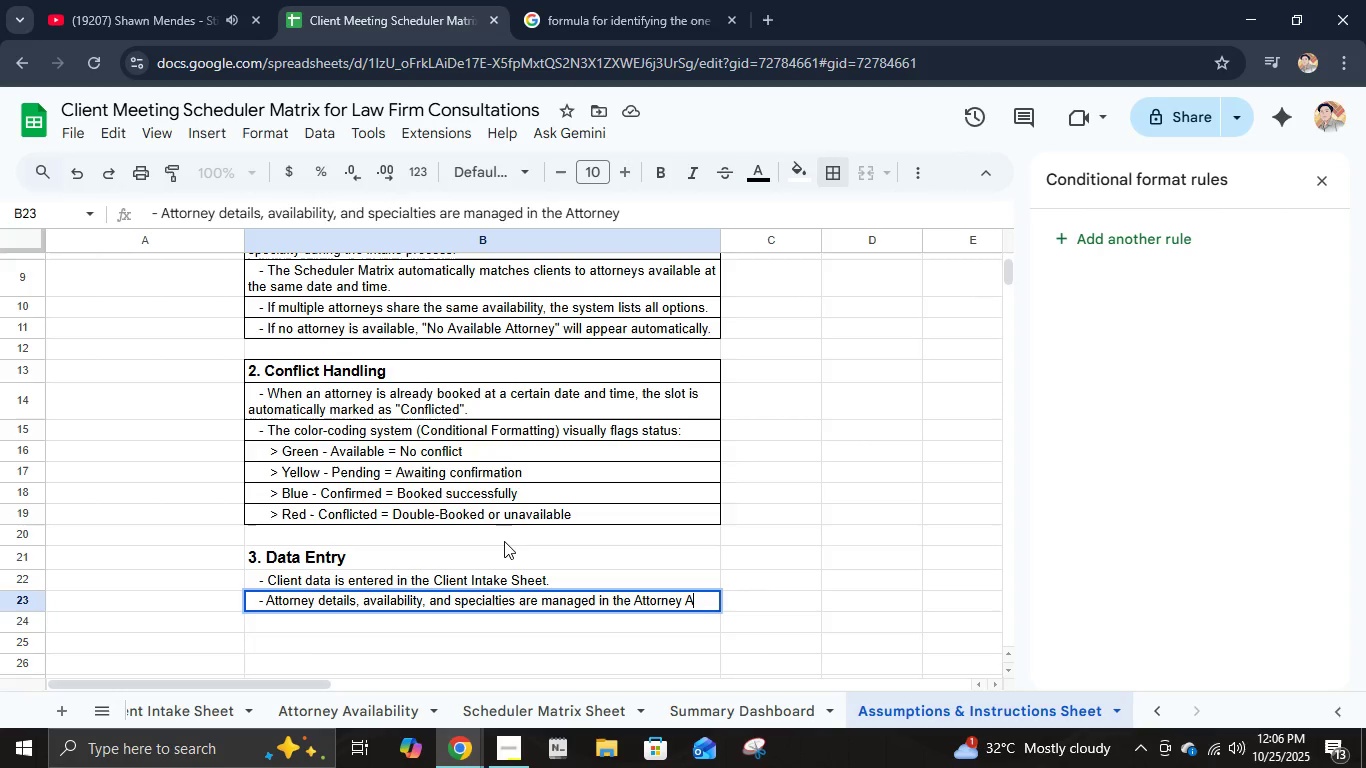 
key(Enter)
 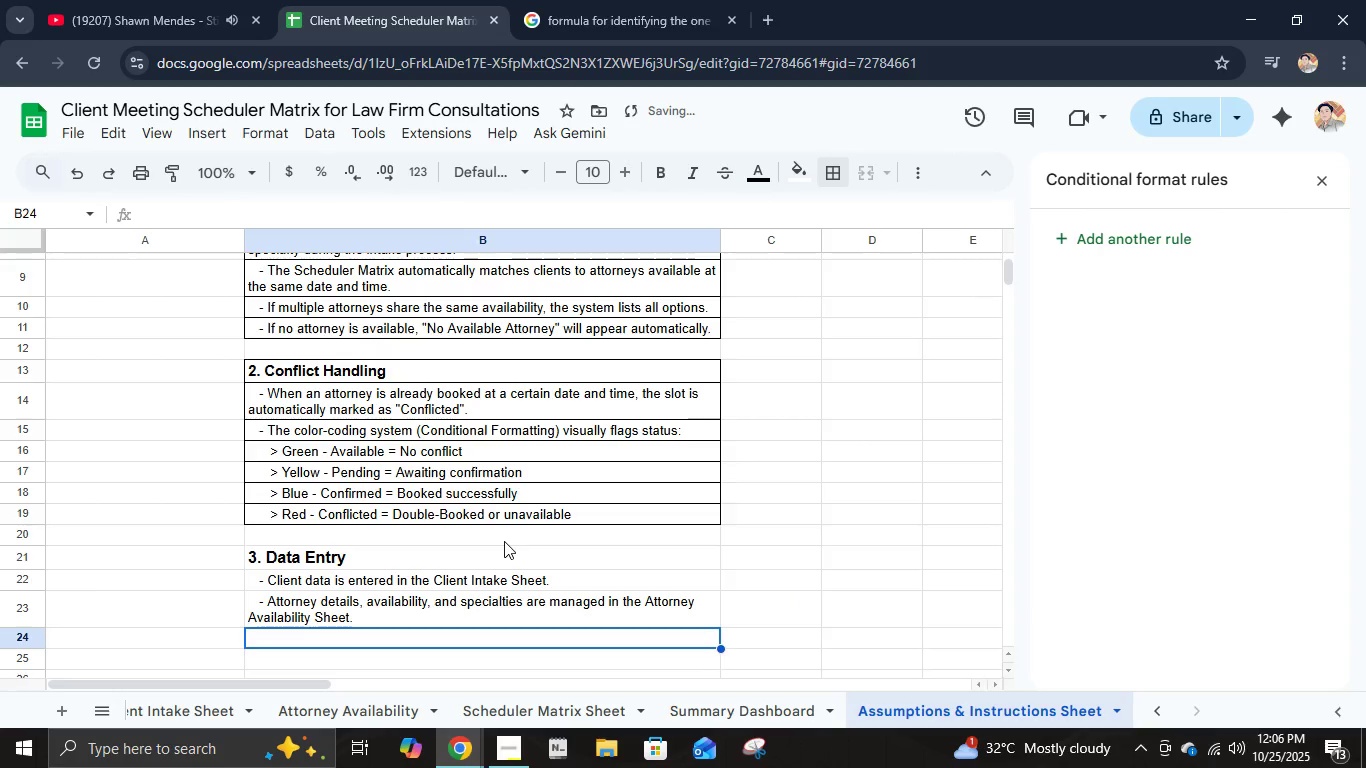 
type(   - N)
key(Backspace)
type(The Scheduler Matrix f)
key(Backspace)
type(pulls for)
key(Backspace)
key(Backspace)
type(rom bor)
key(Backspace)
type(th to create an automatic shc)
key(Backspace)
key(Backspace)
type(chedule view.)
 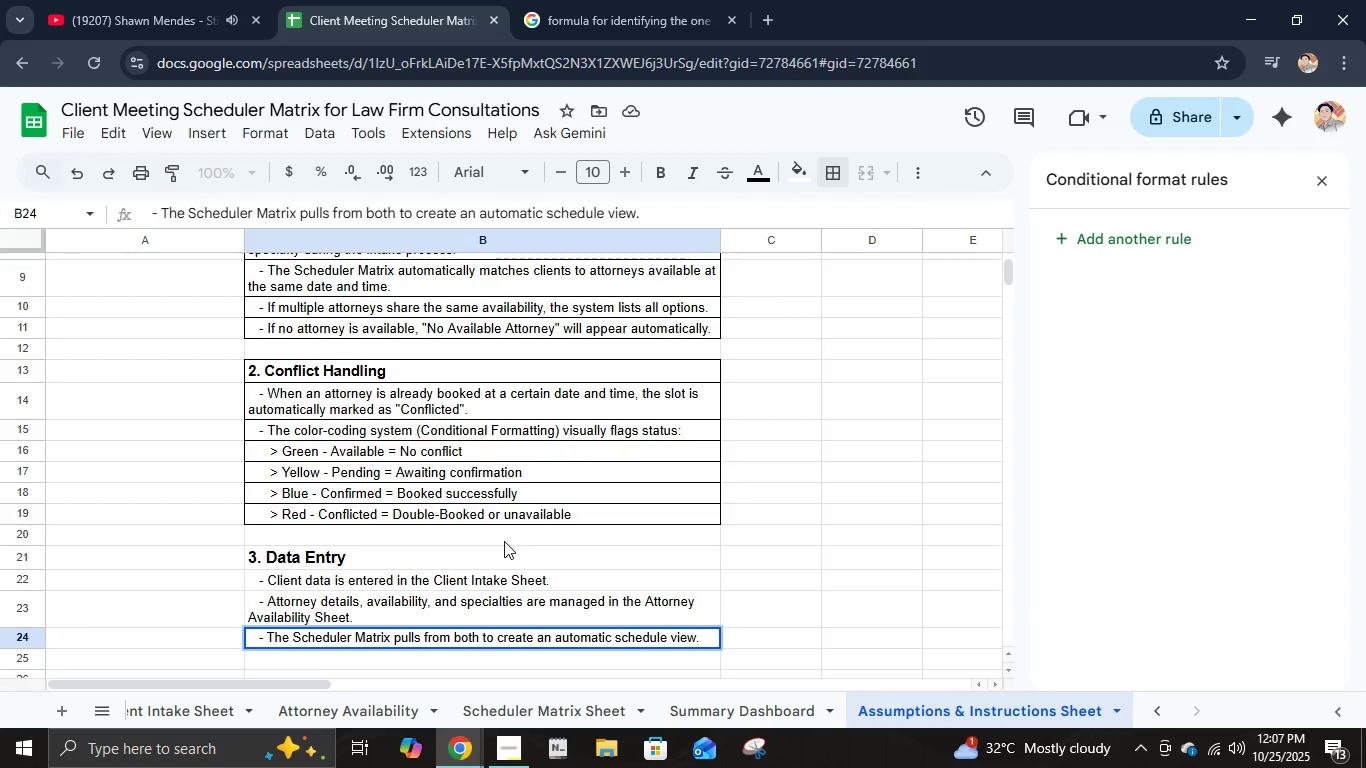 
scroll: coordinate [504, 541], scroll_direction: down, amount: 2.0
 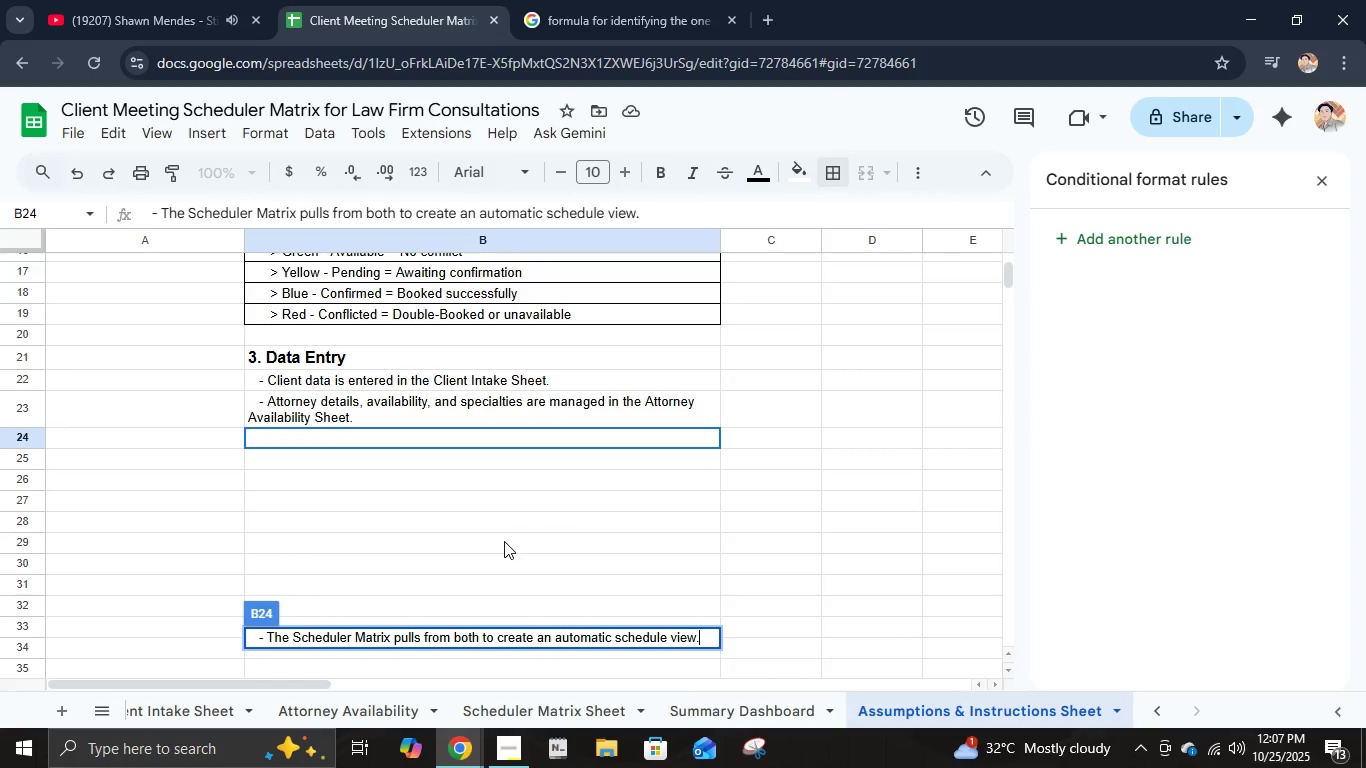 
key(Enter)
 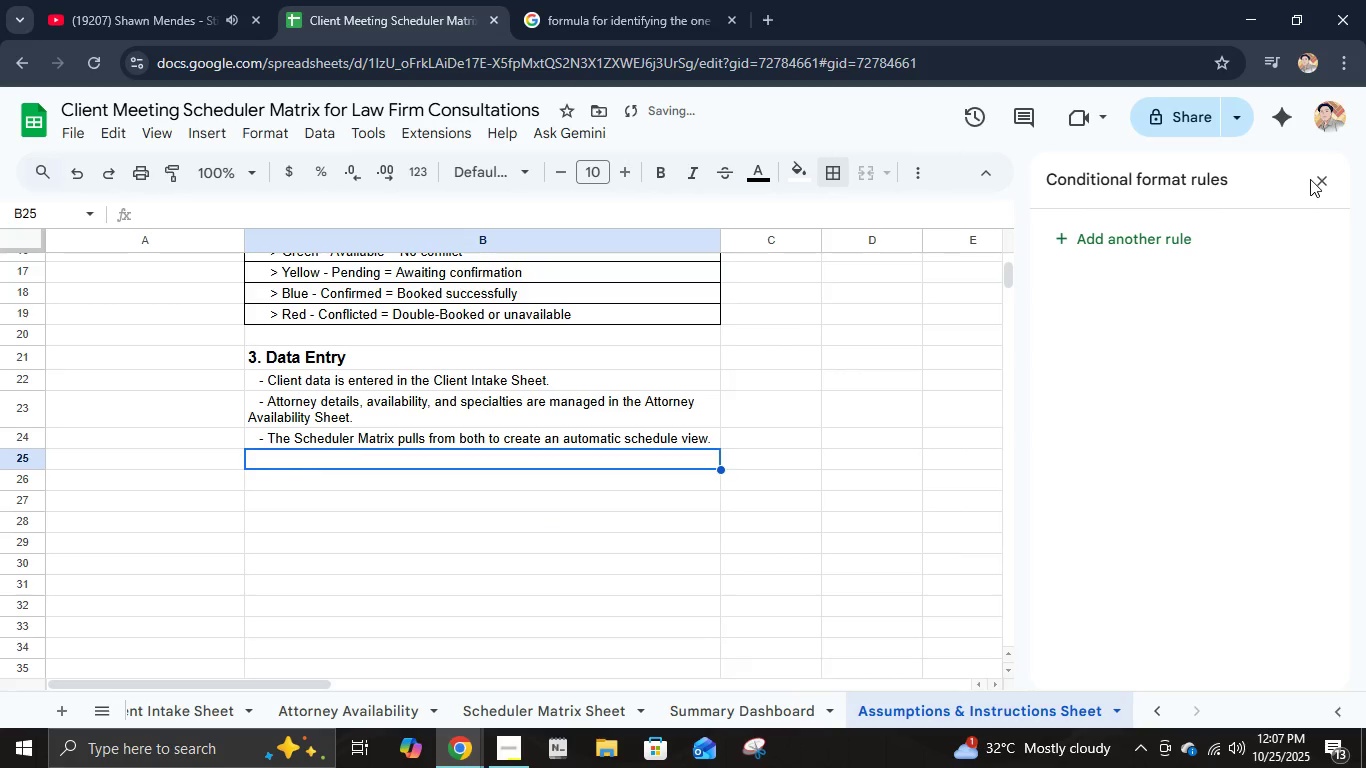 
left_click([1318, 182])
 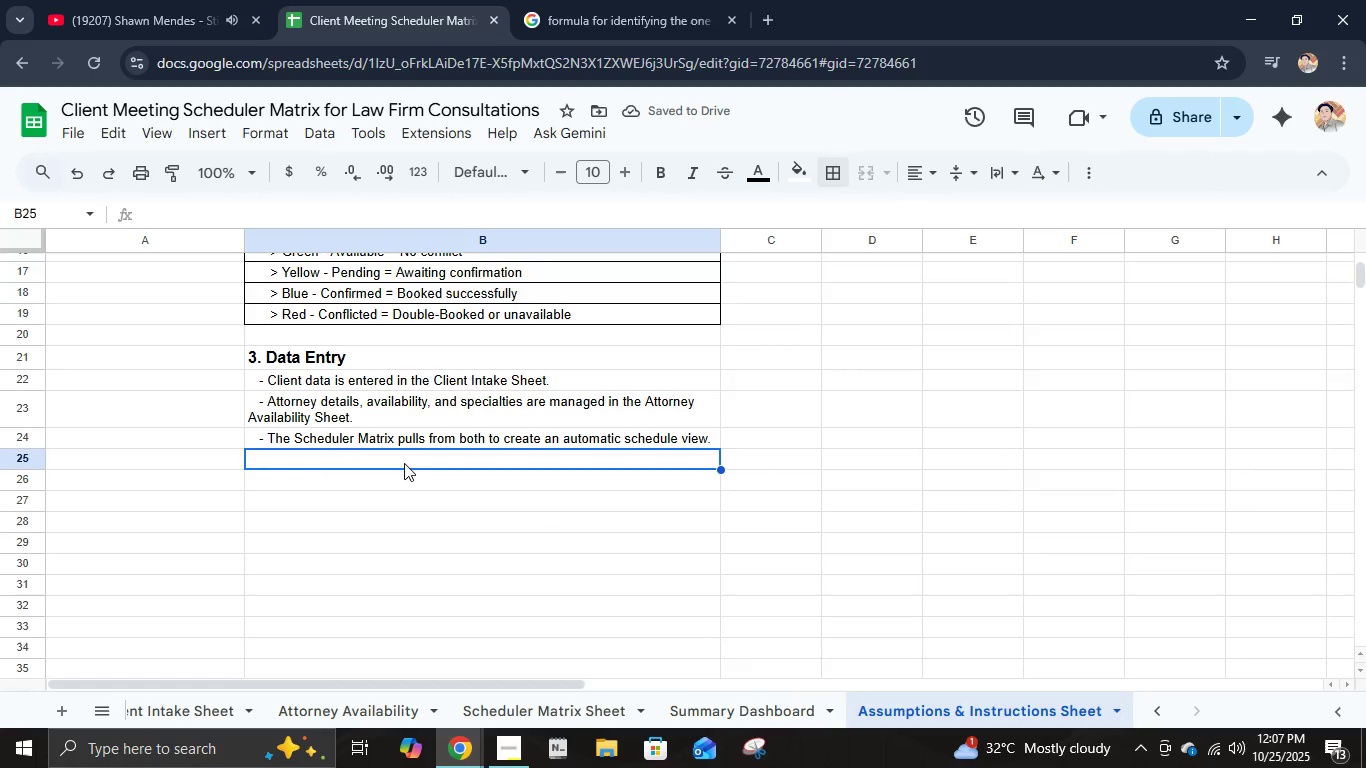 
type(   - No manual input is required in the Scheduler Matrix exp)
key(Backspace)
type(cept for confim)
key(Backspace)
type(rmation status.)
 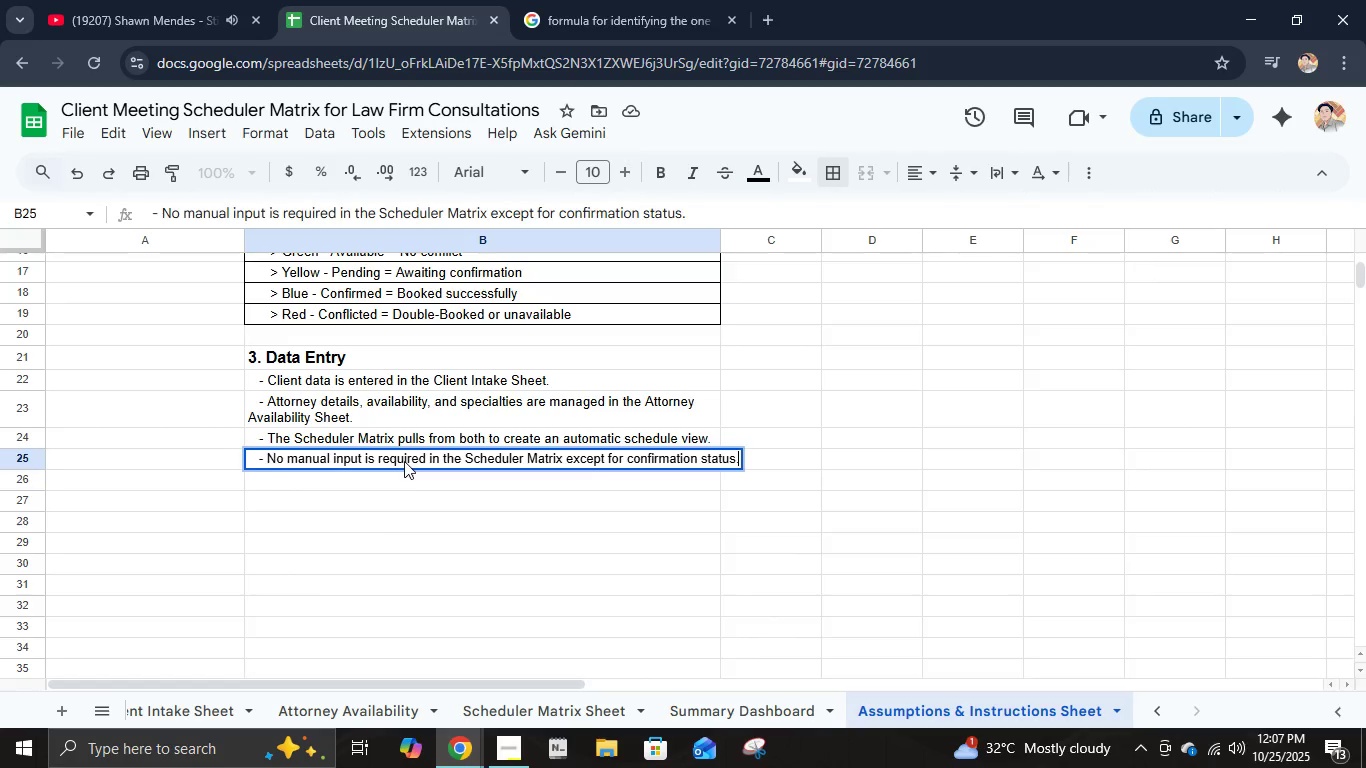 
 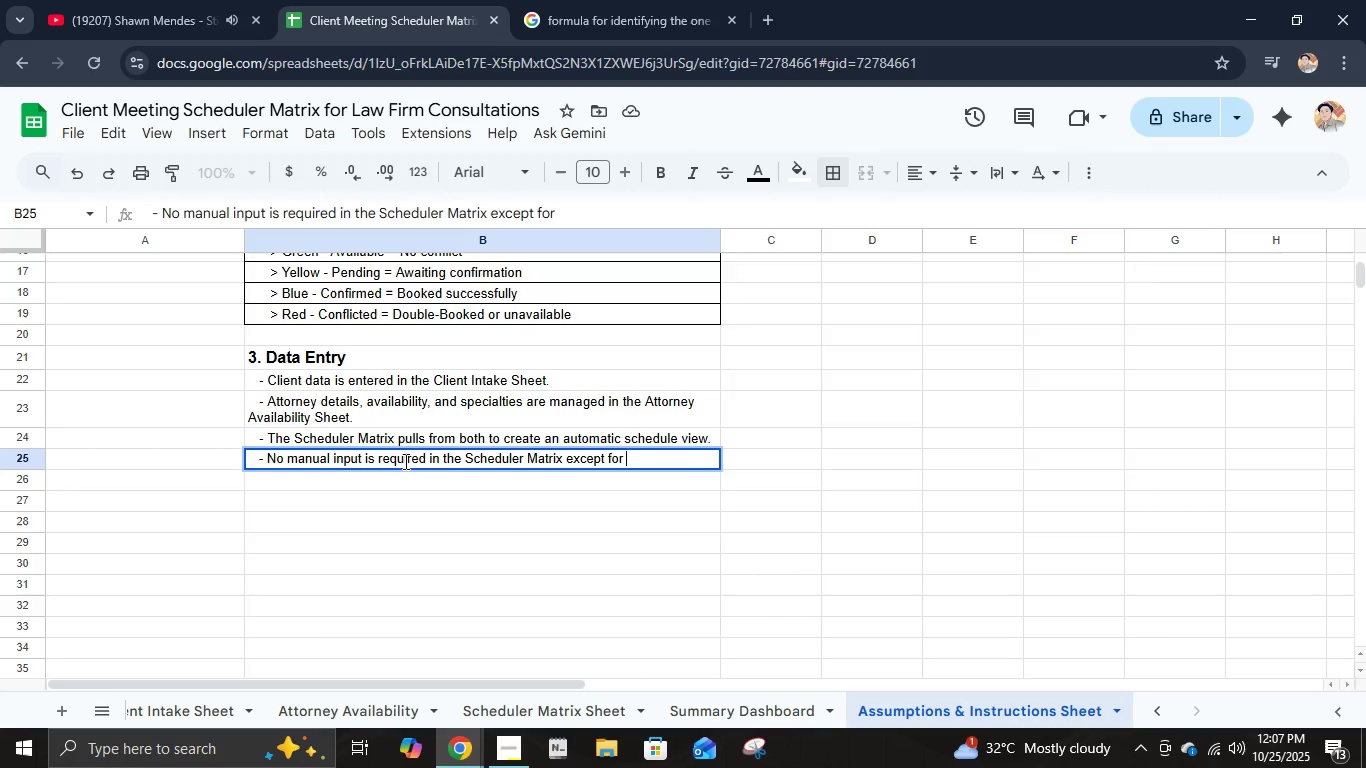 
key(Enter)
 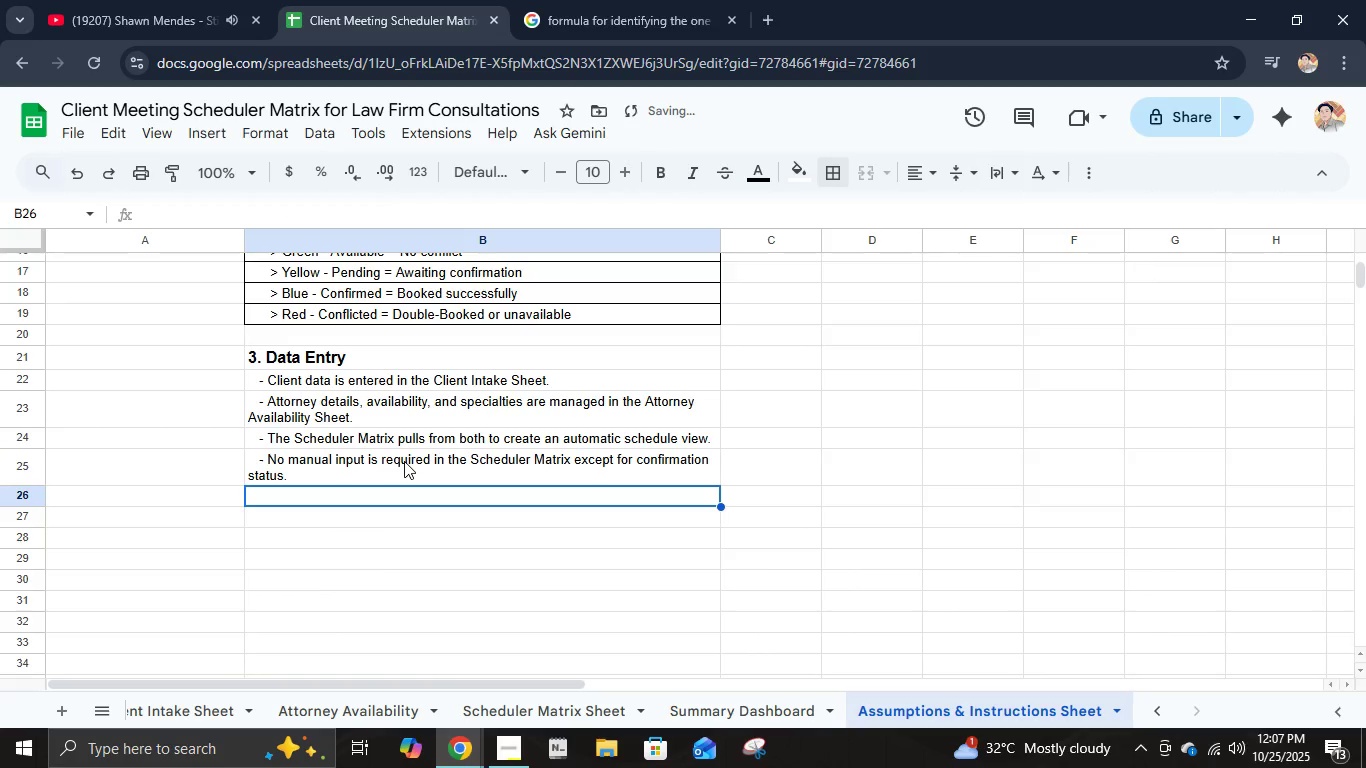 
key(Enter)
 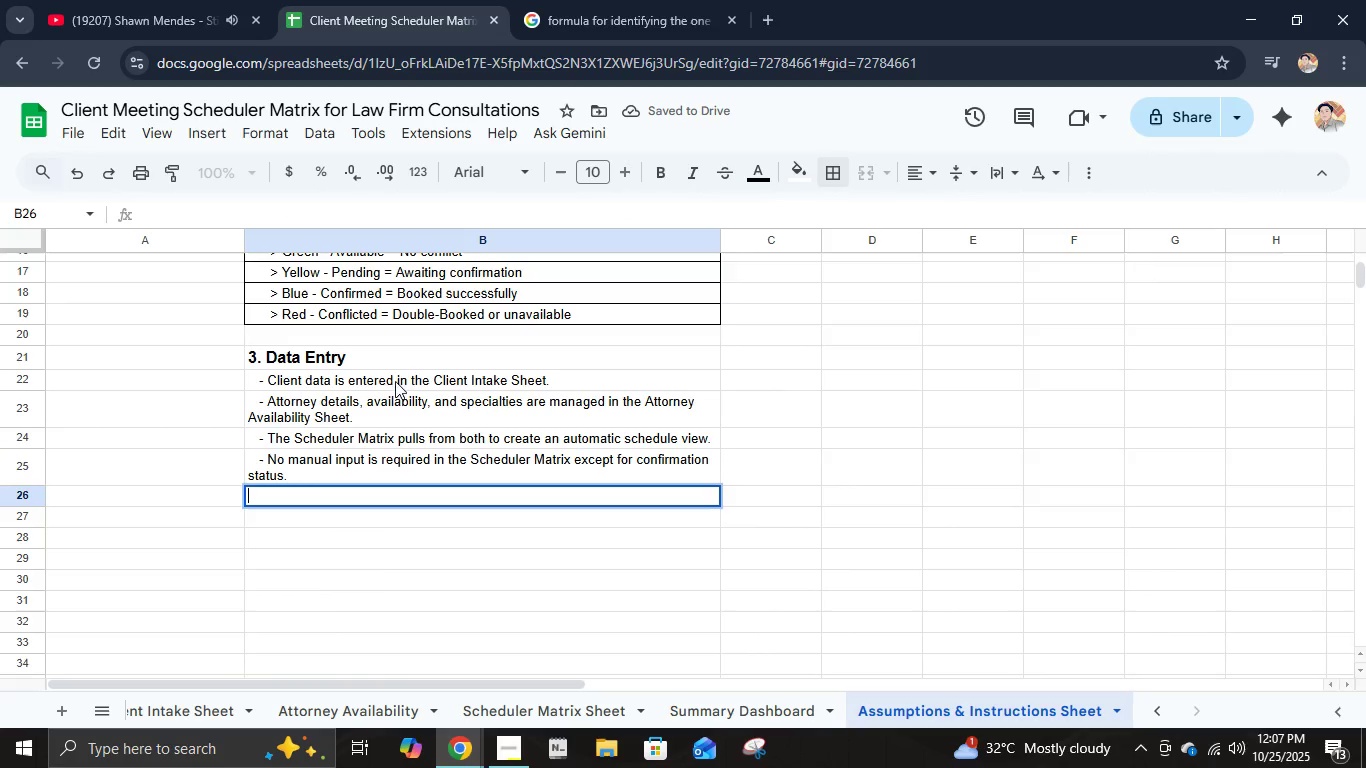 
left_click([402, 357])
 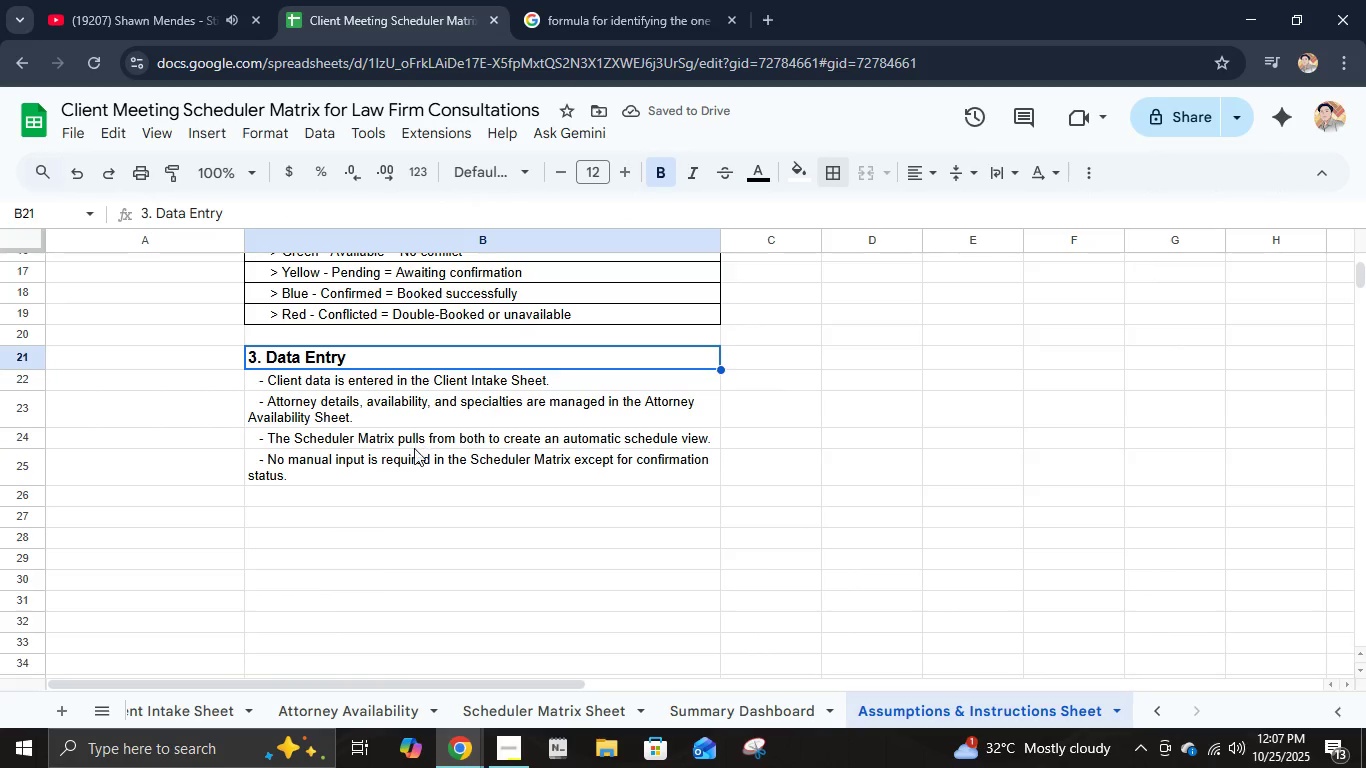 
hold_key(key=ShiftLeft, duration=0.42)
left_click([407, 472])
 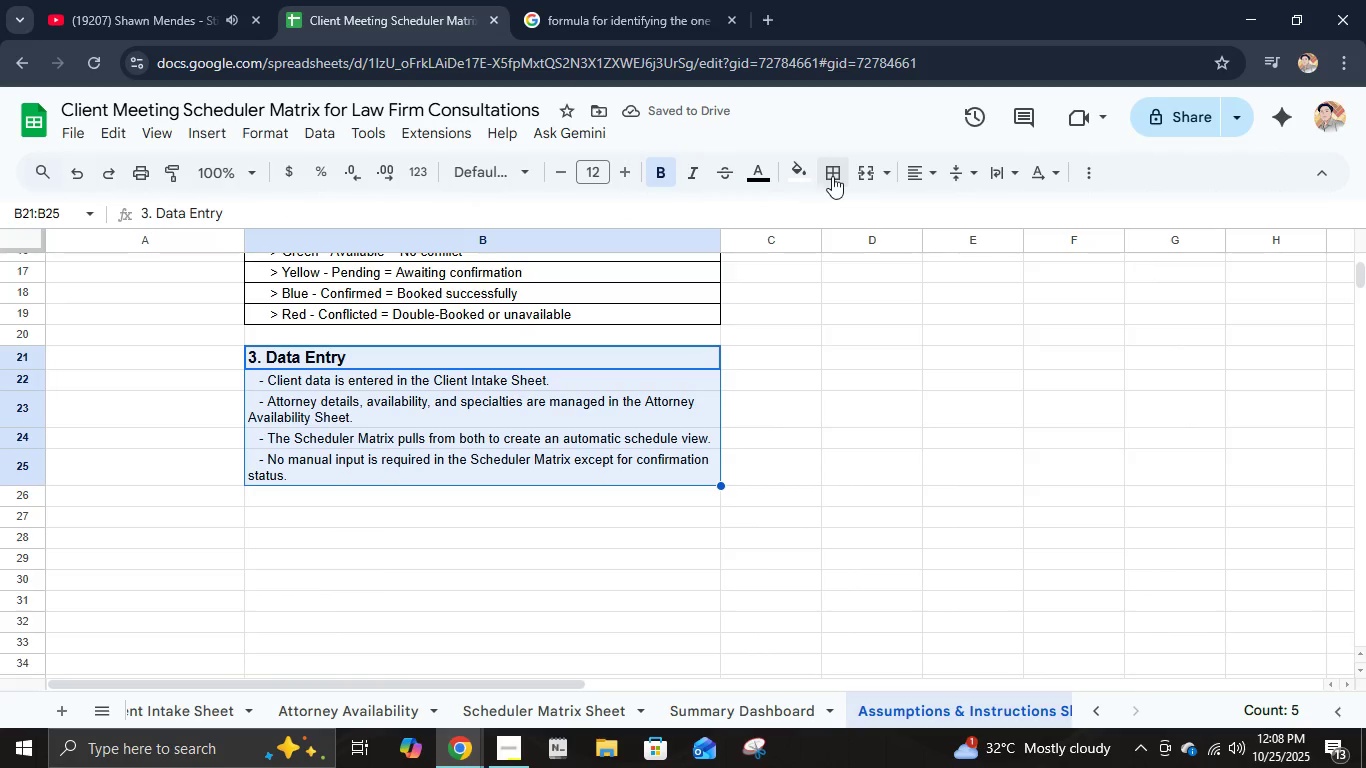 
left_click([832, 176])
 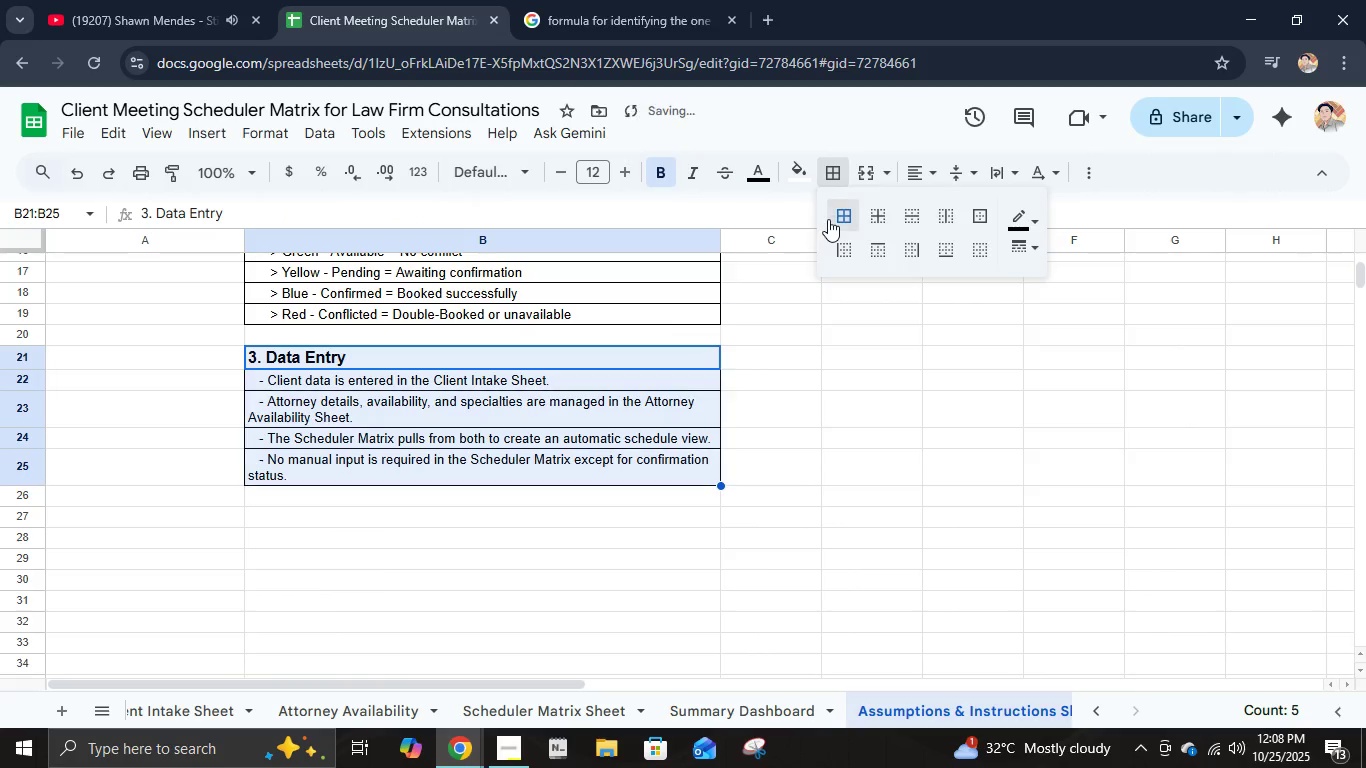 
left_click([828, 219])
 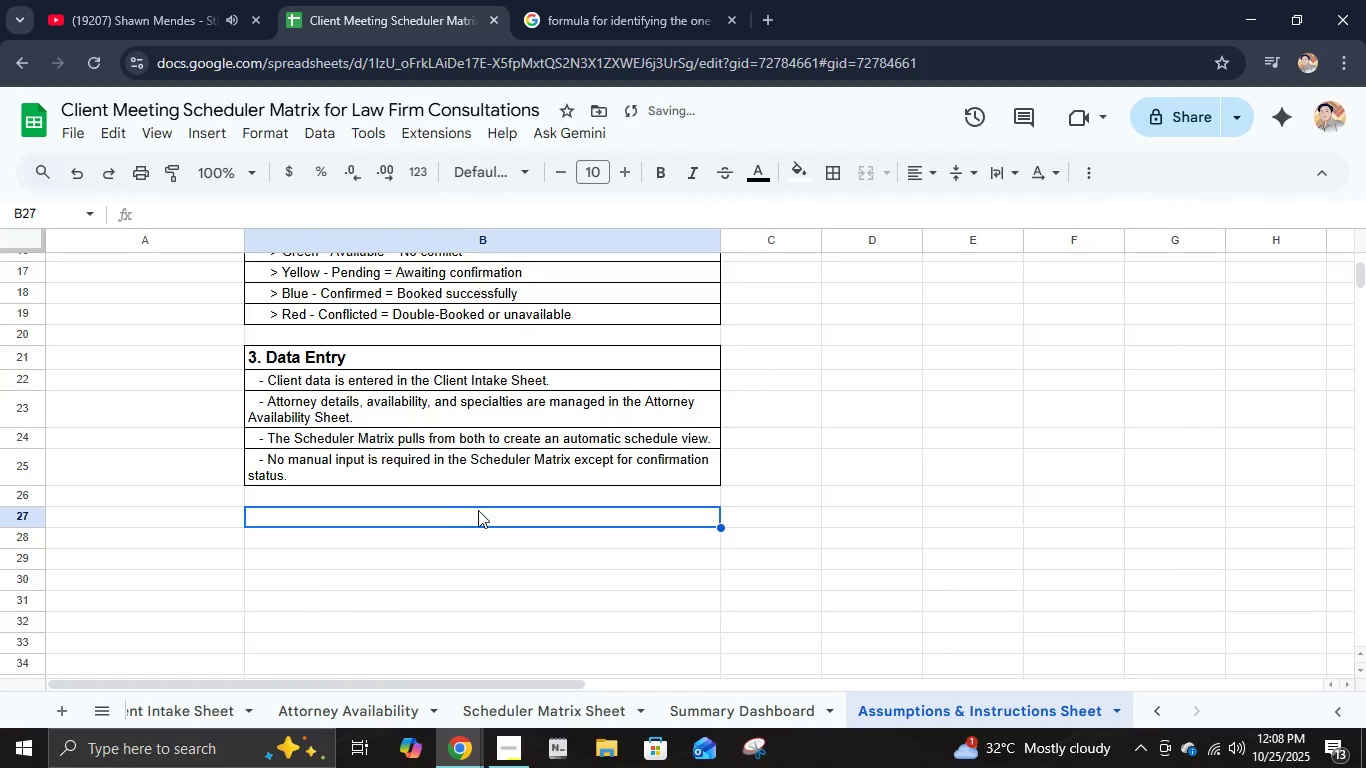 
key(Control+B)
 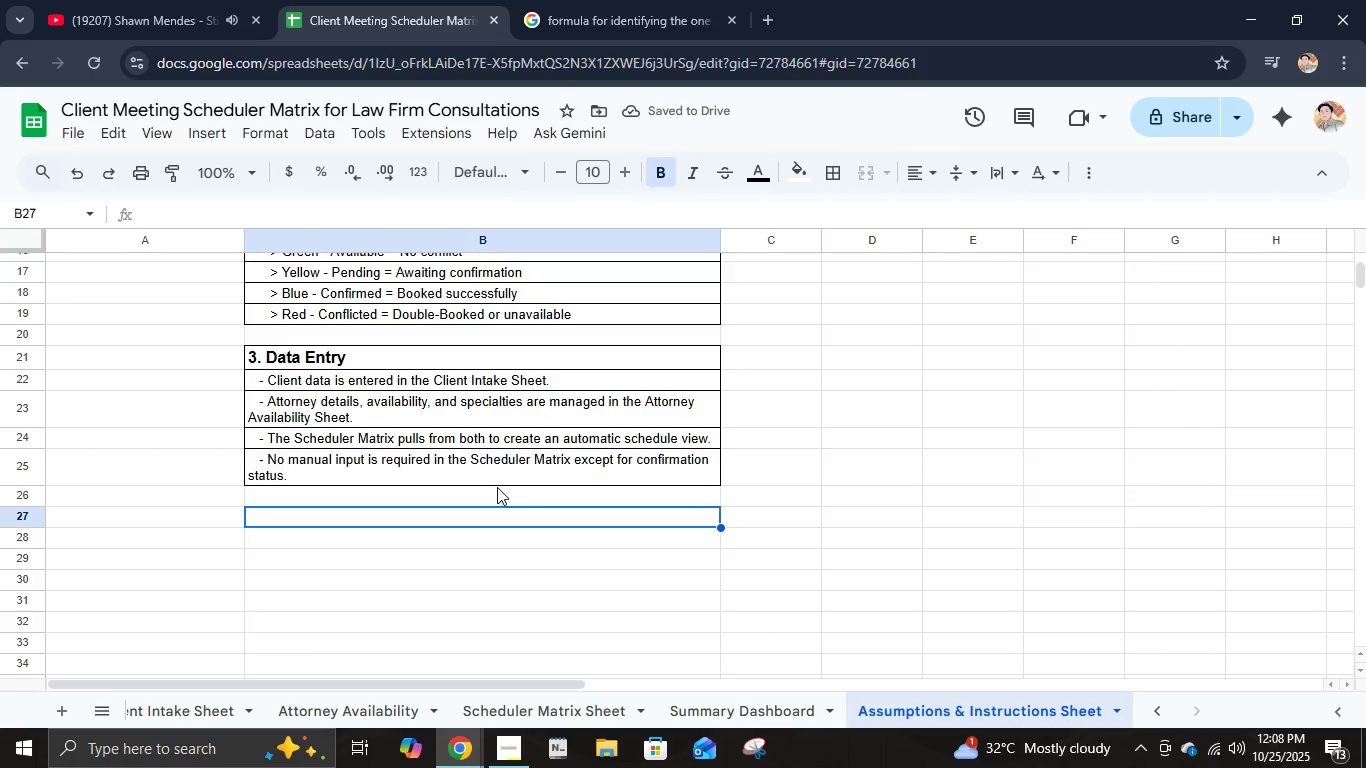 
type(4l)
key(Backspace)
type(. Automation)
 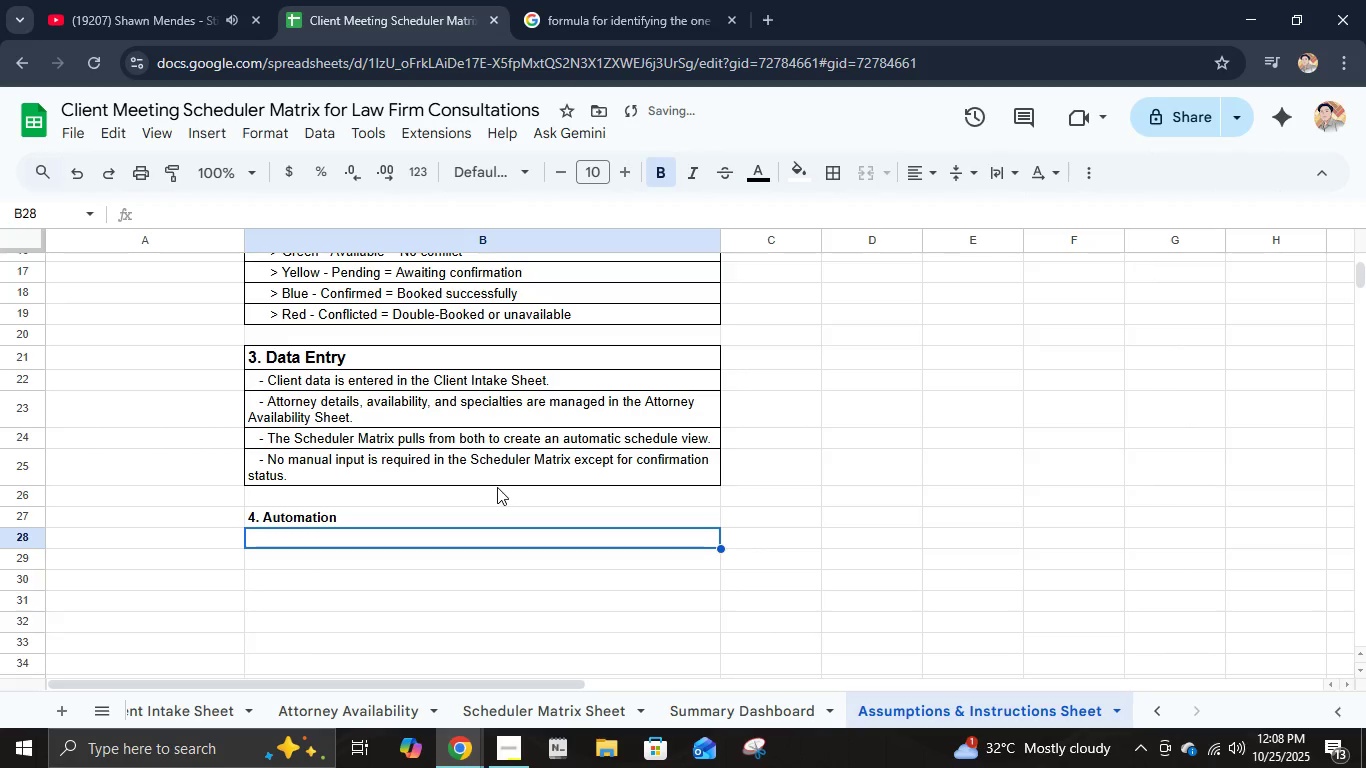 
key(Enter)
 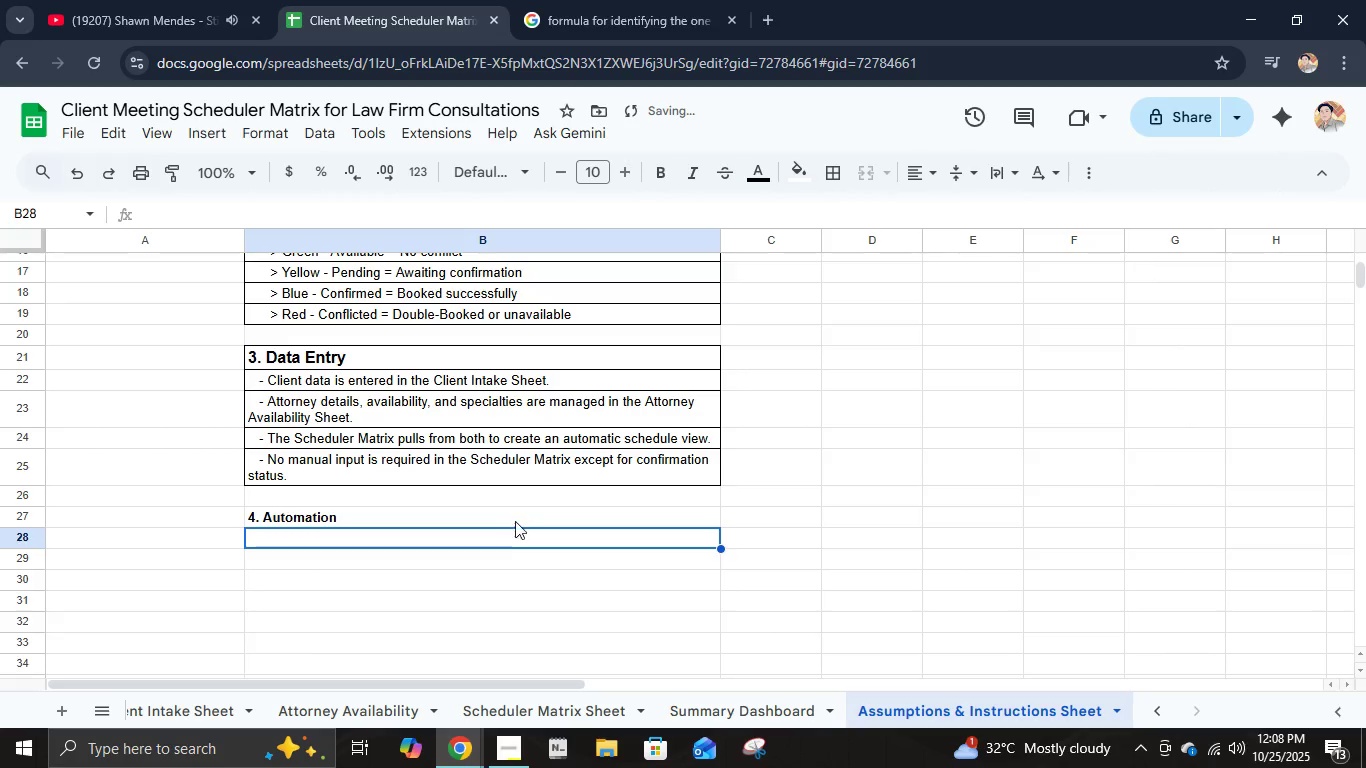 
left_click([515, 516])
 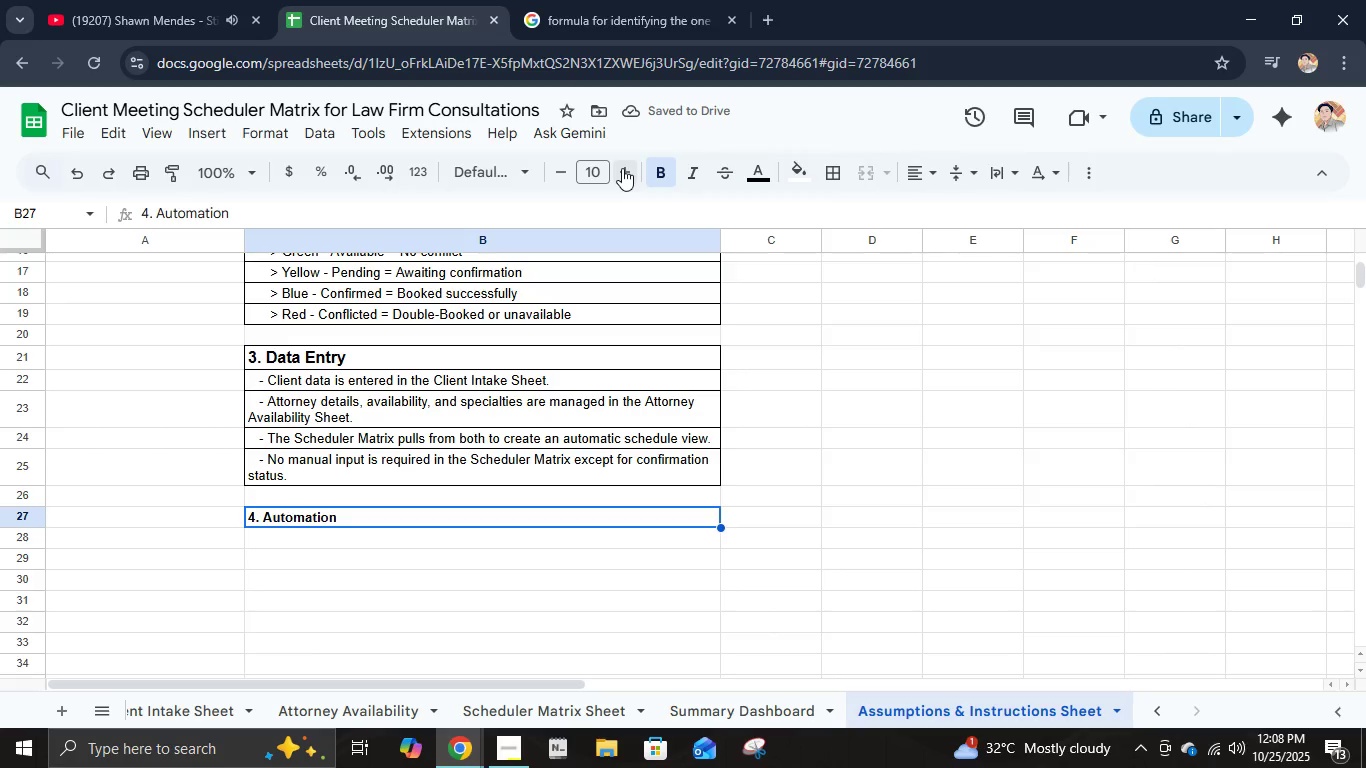 
double_click([622, 168])
 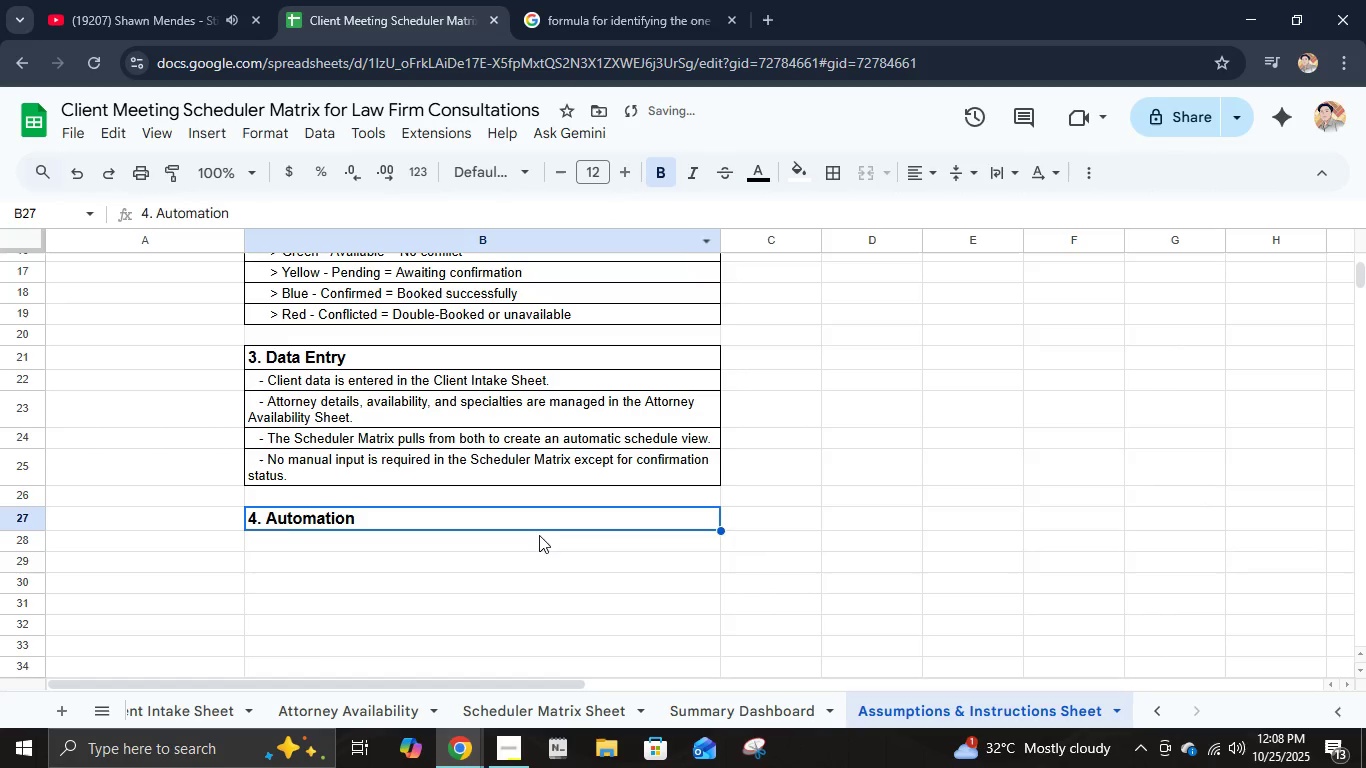 
left_click([539, 544])
 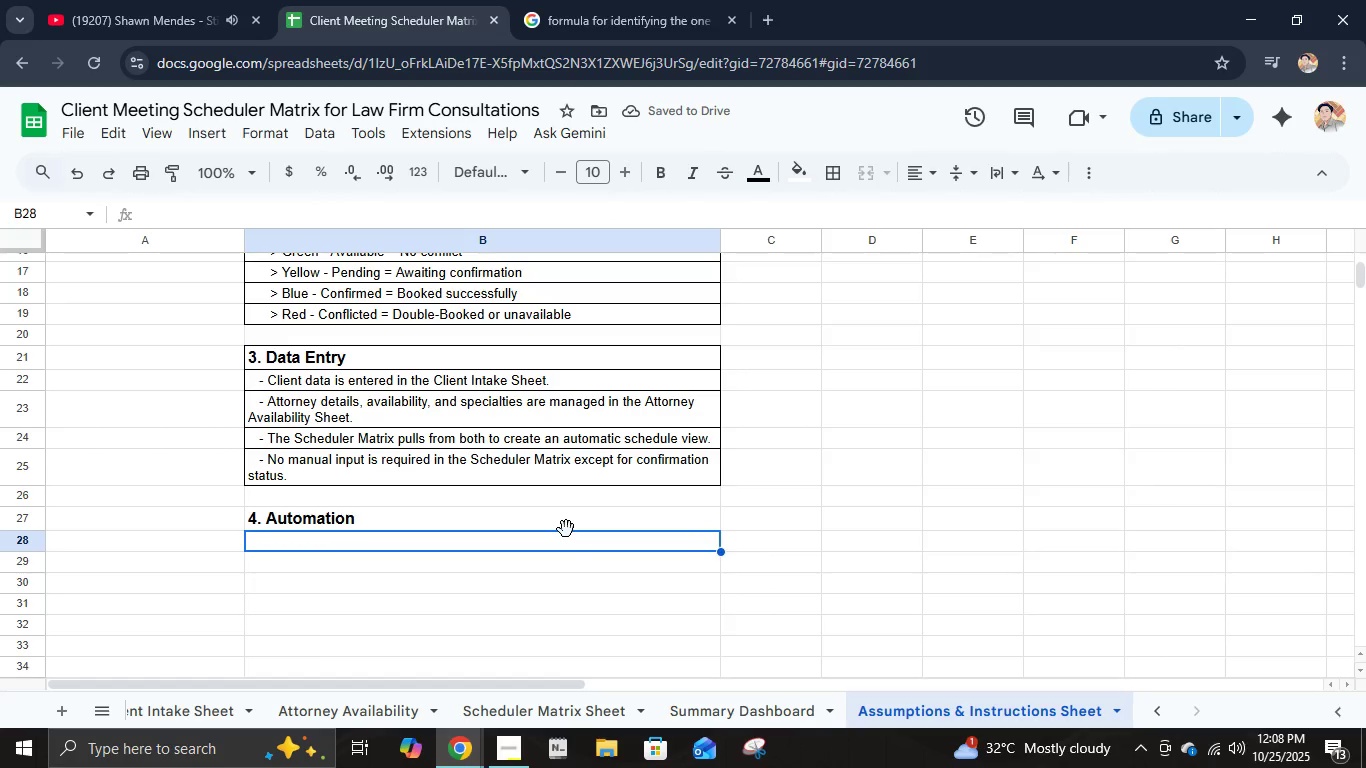 
type(- )
key(Backspace)
key(Backspace)
key(Backspace)
type(   - No exp)
key(Backspace)
type(ternall add-ons or scripts ae used.)
 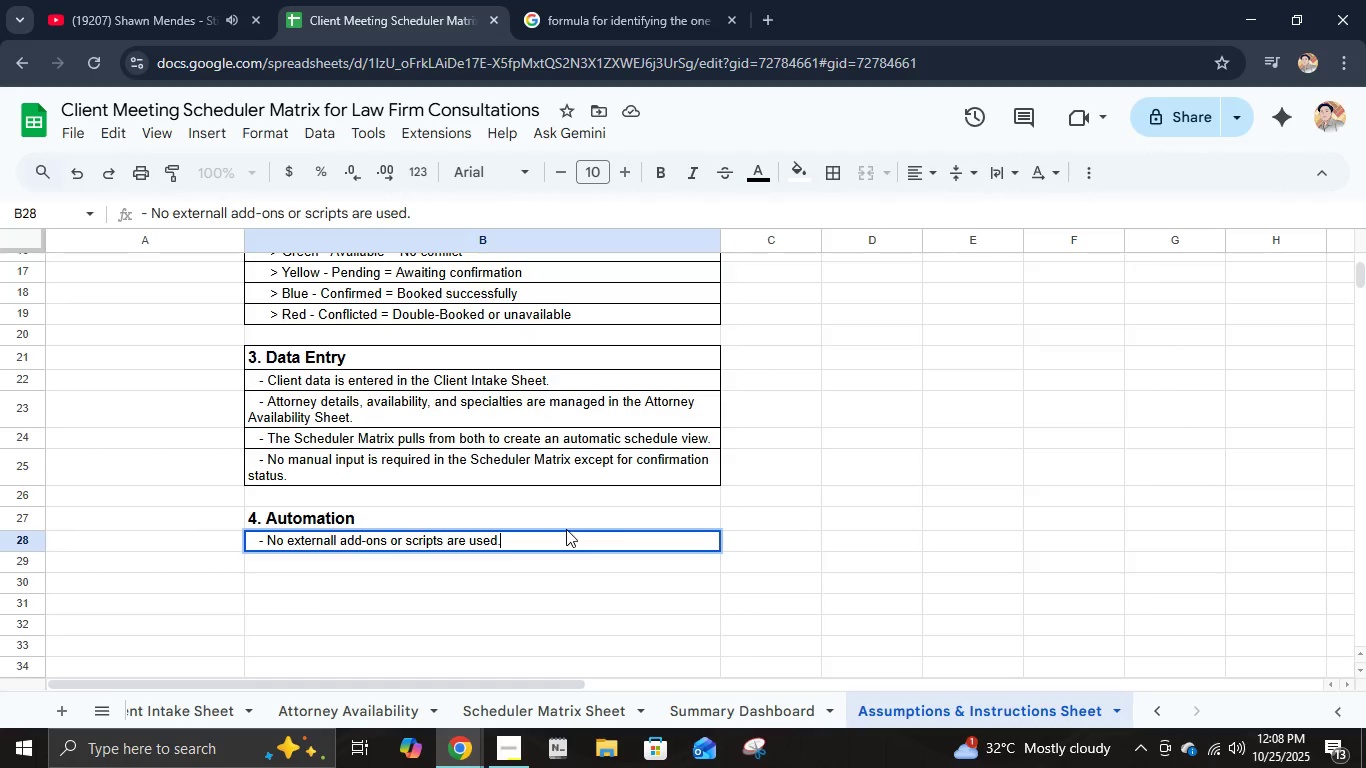 
 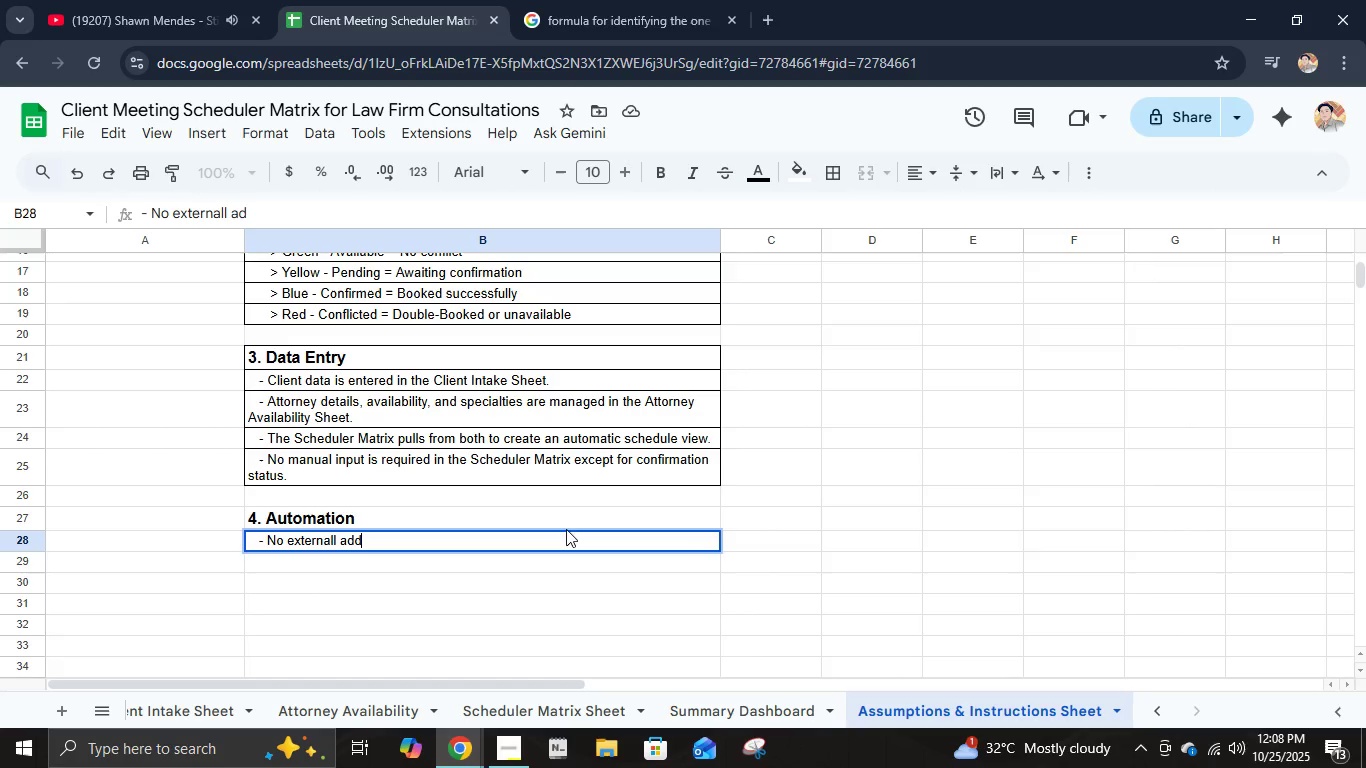 
key(Enter)
 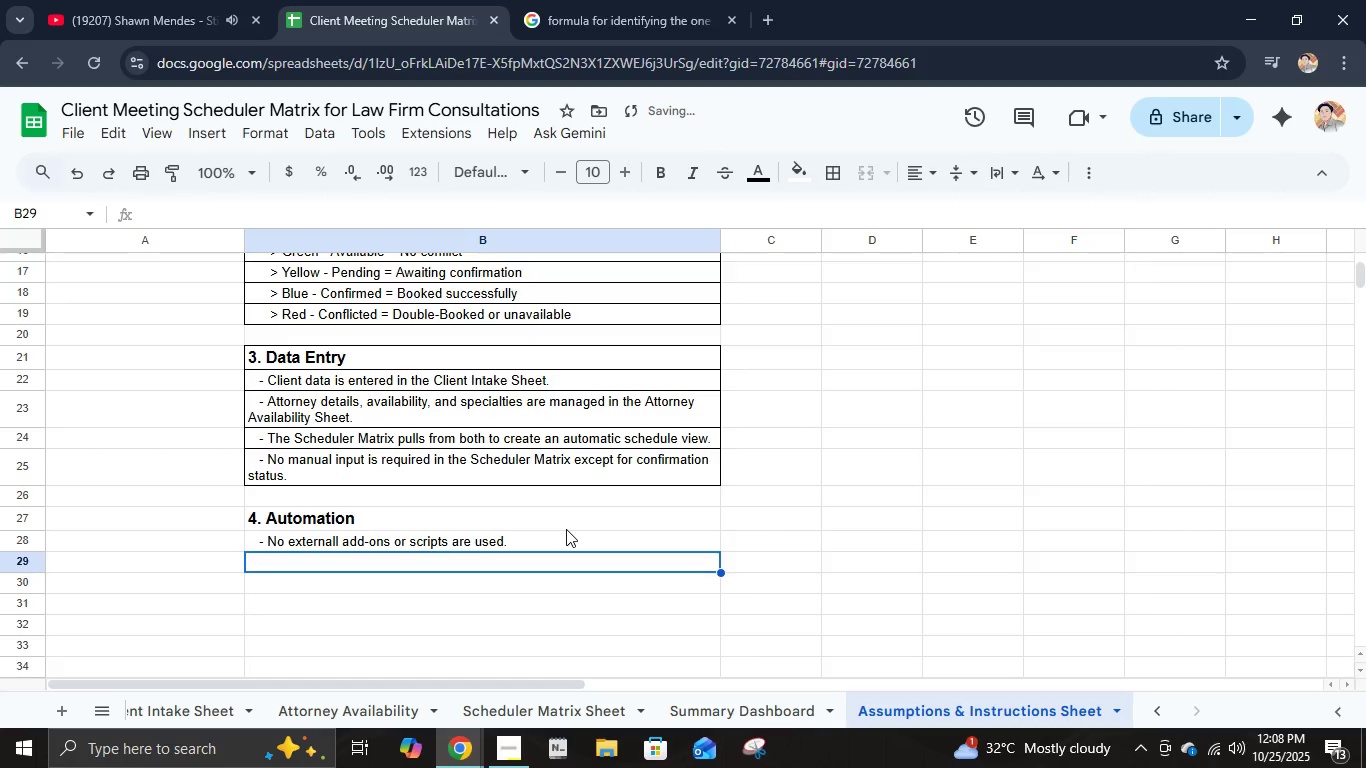 
type(   - All automation a)
key(Backspace)
type(relies on Excel/Googled)
key(Backspace)
type( Sheet )
key(Backspace)
type(s formulas and buili)
key(Backspace)
type(t-in validate)
key(Backspace)
type(ion.)
 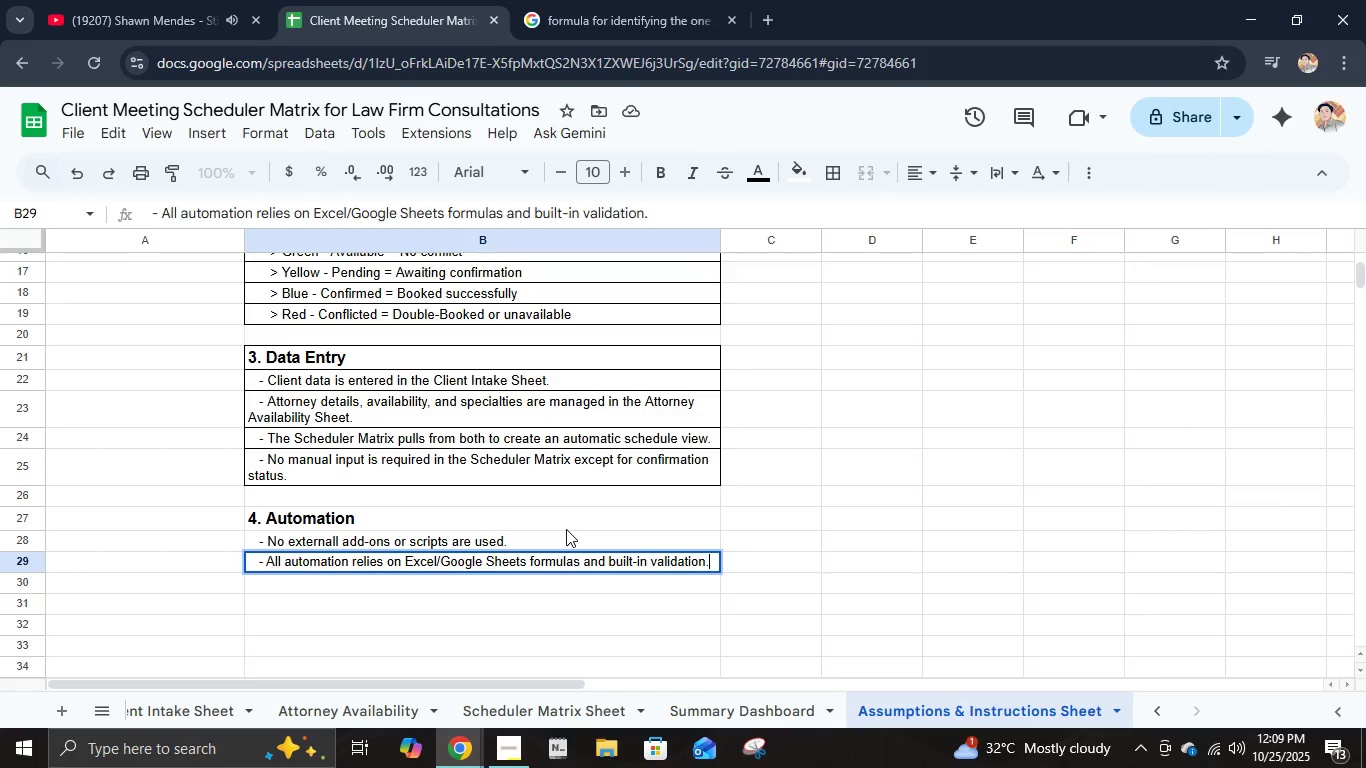 
 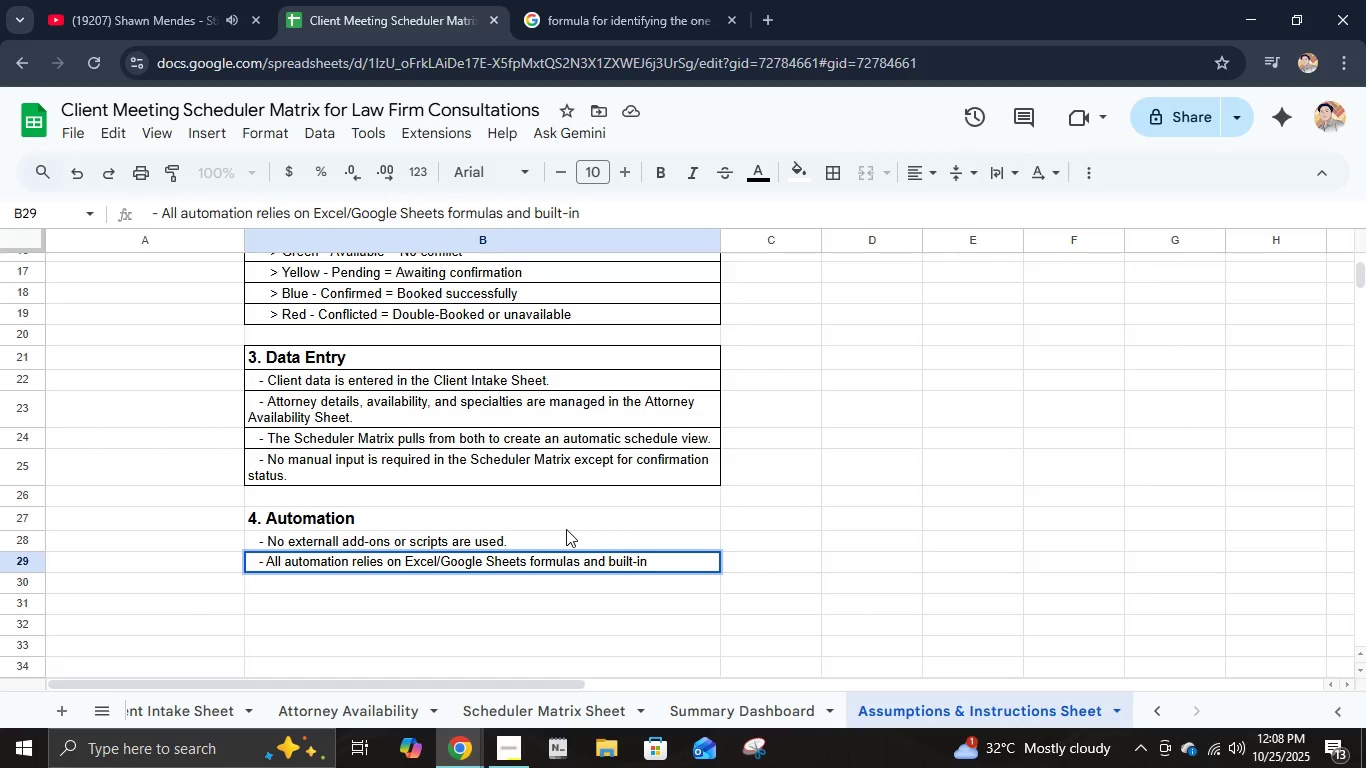 
key(Enter)
 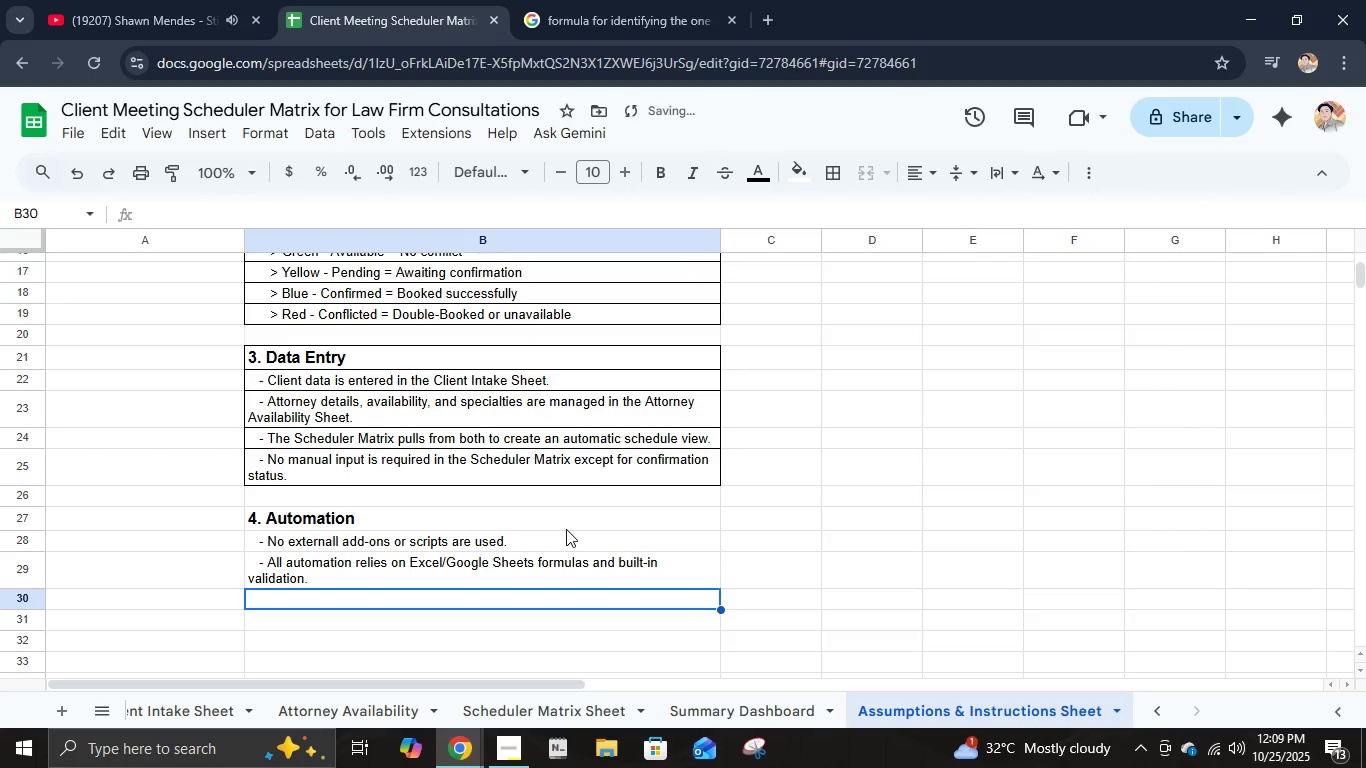 
type(   - The dashboard updates in real-time when new data iss )
key(Backspace)
key(Backspace)
type( added or existing et)
key(Backspace)
type(ntries are changed.)
 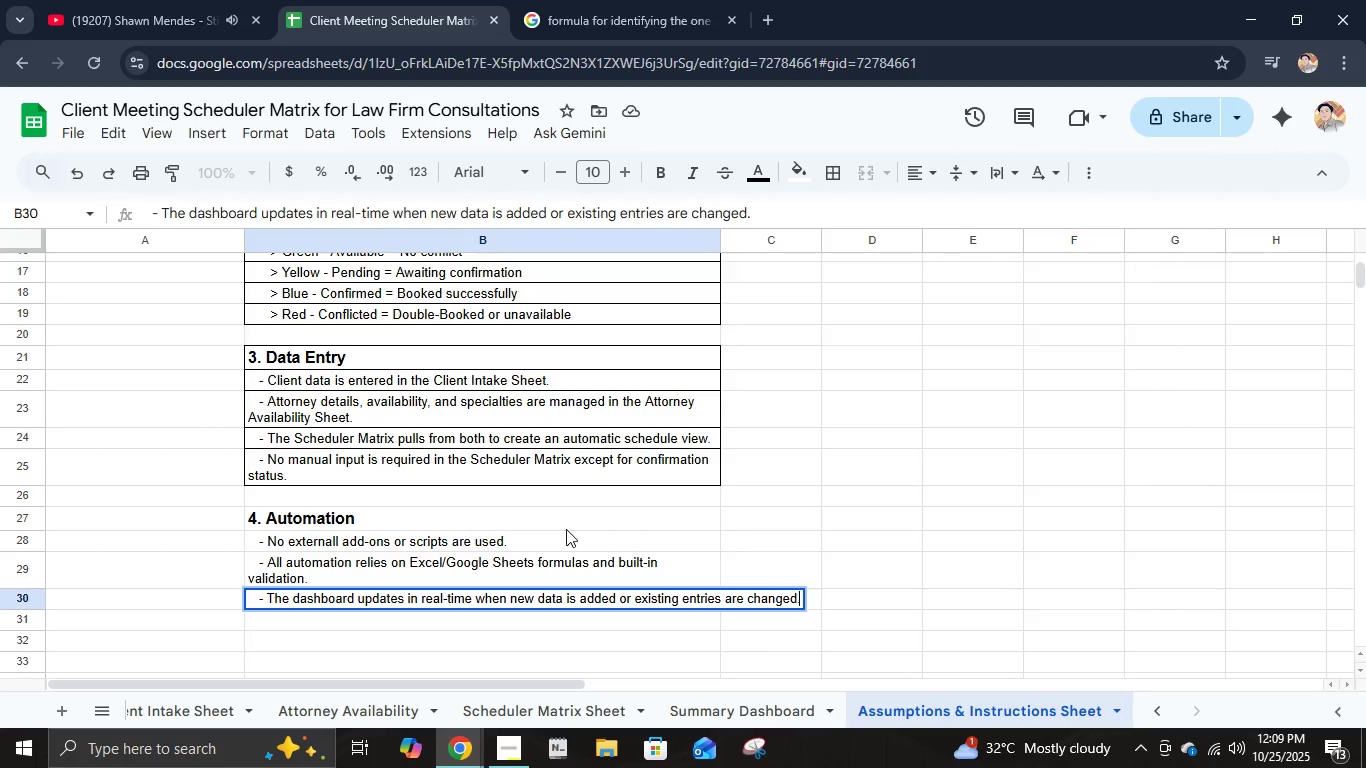 
key(Enter)
 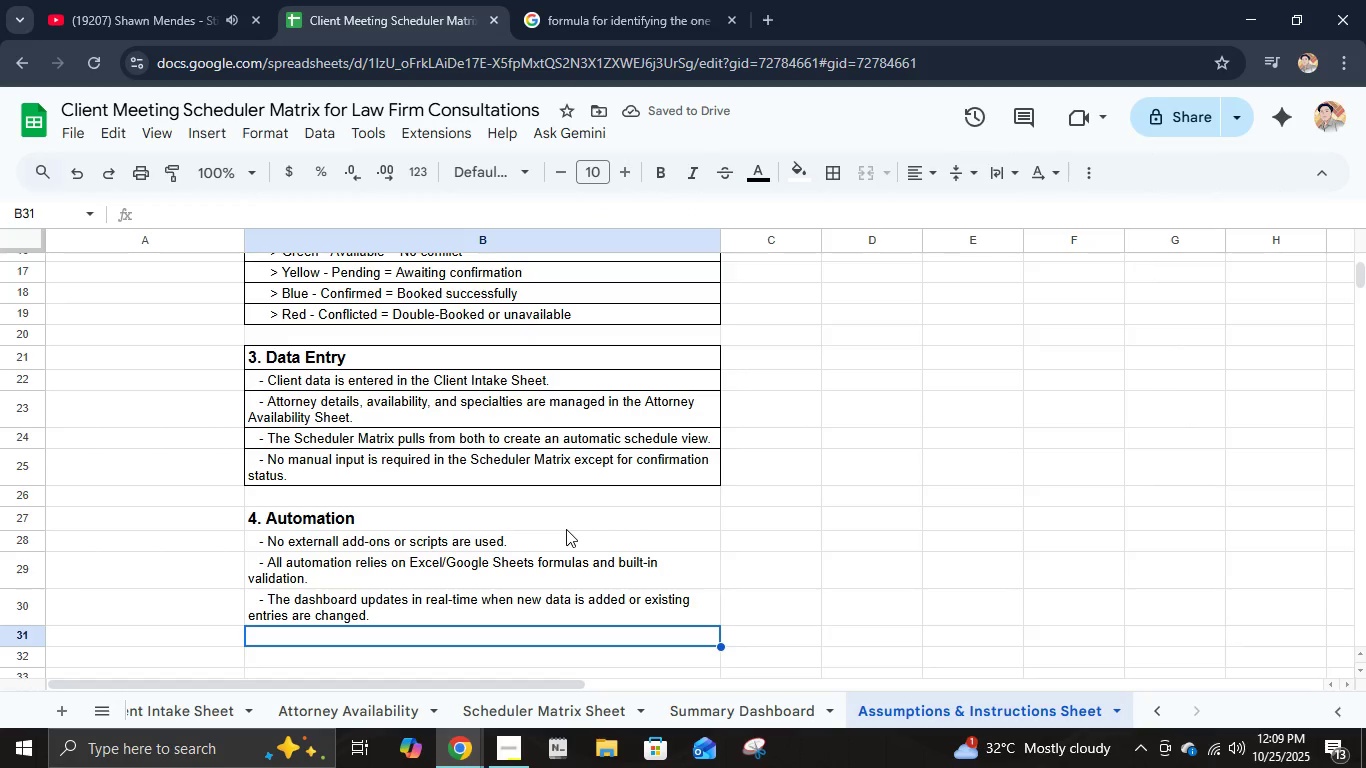 
scroll: coordinate [474, 479], scroll_direction: up, amount: 12.0
 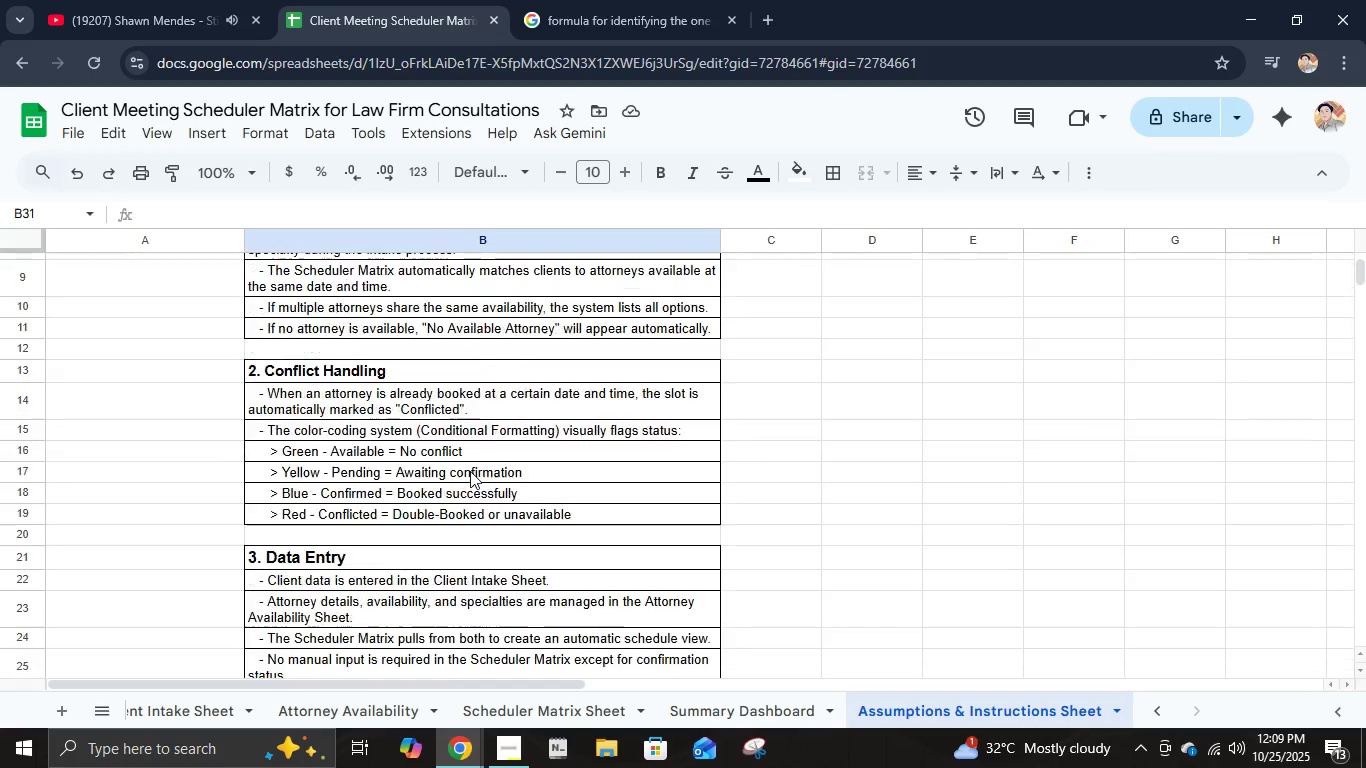 
scroll: coordinate [508, 435], scroll_direction: down, amount: 6.0
 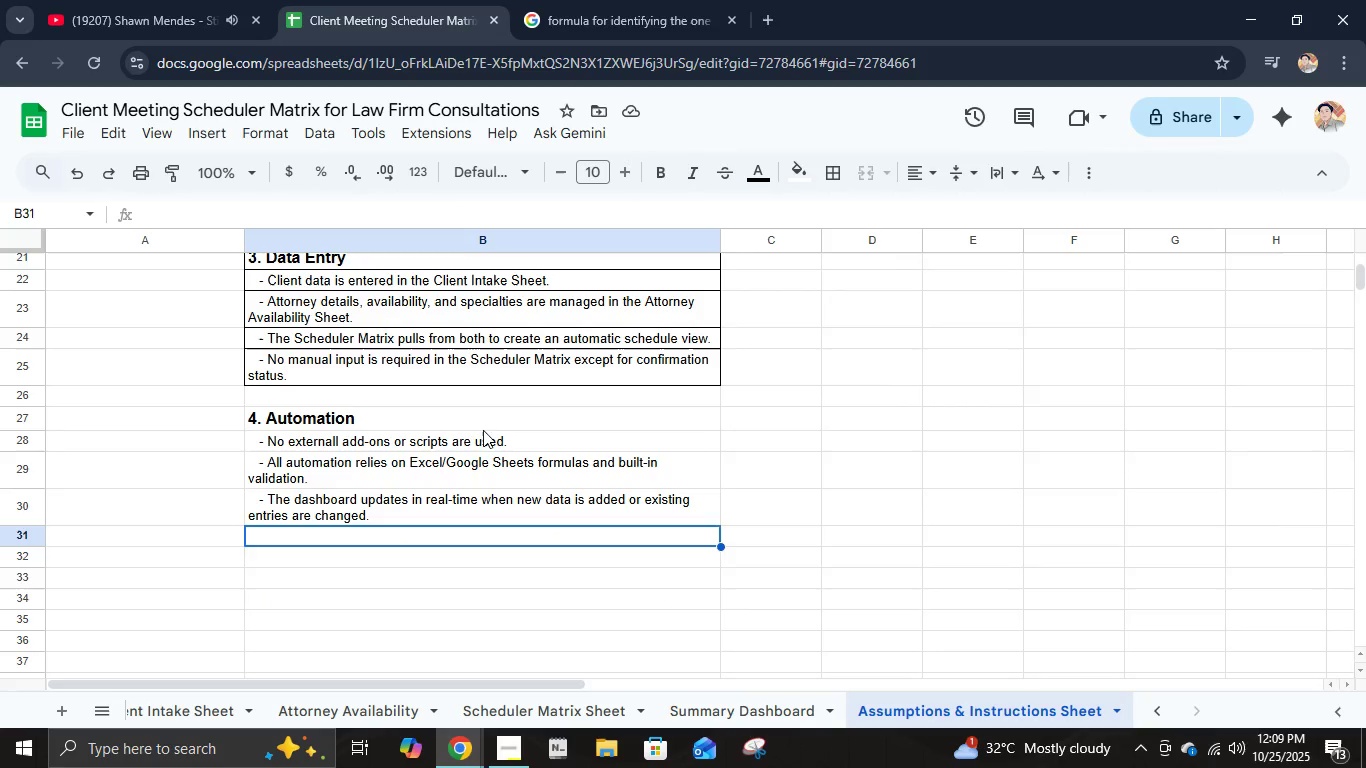 
left_click_drag(start_coordinate=[483, 423], to_coordinate=[501, 522])
 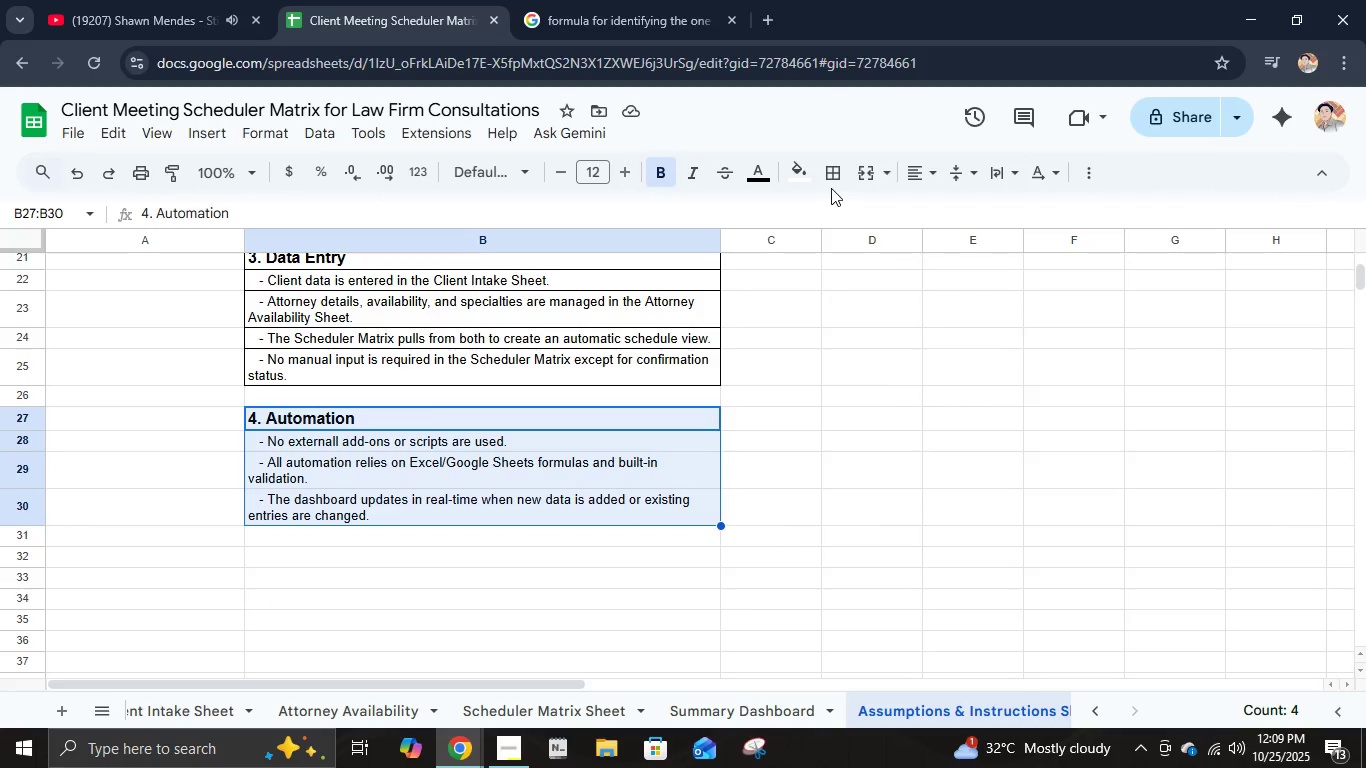 
double_click([836, 172])
 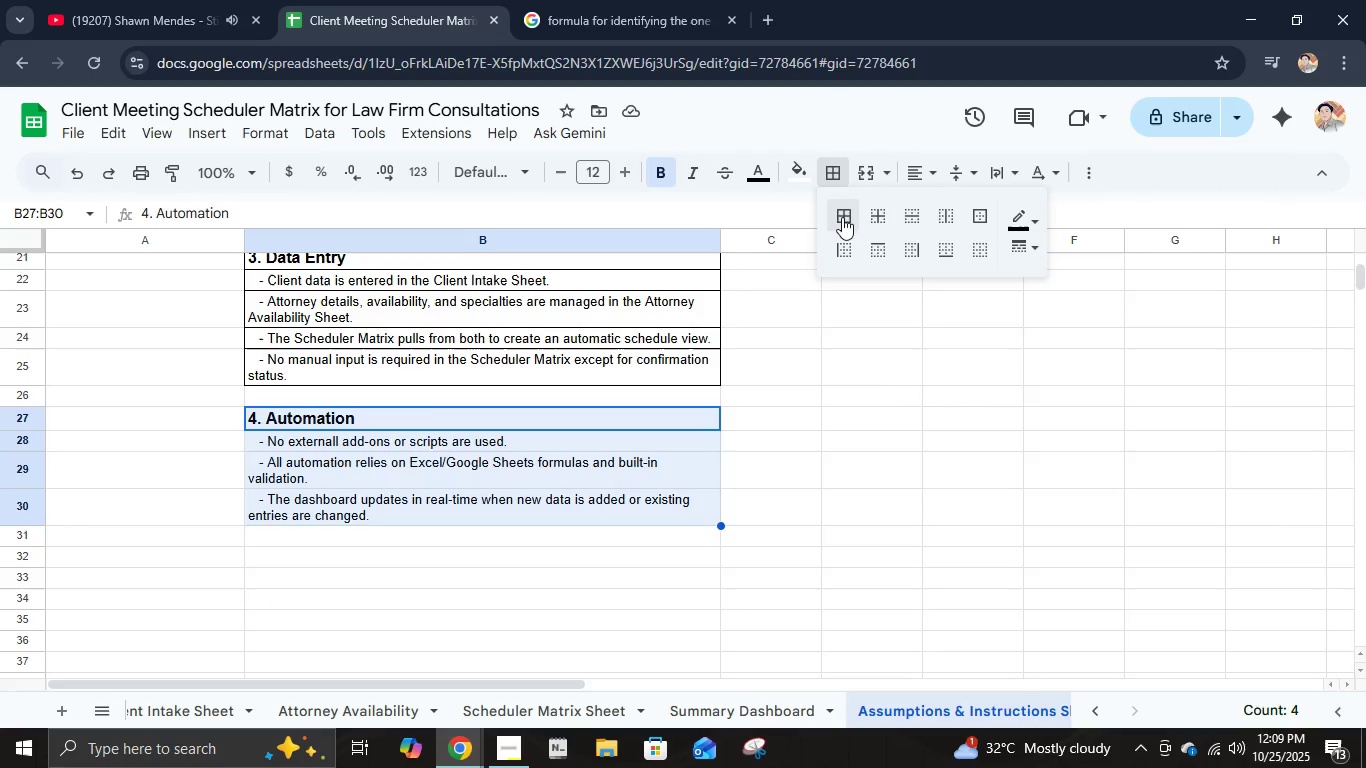 
left_click([842, 217])
 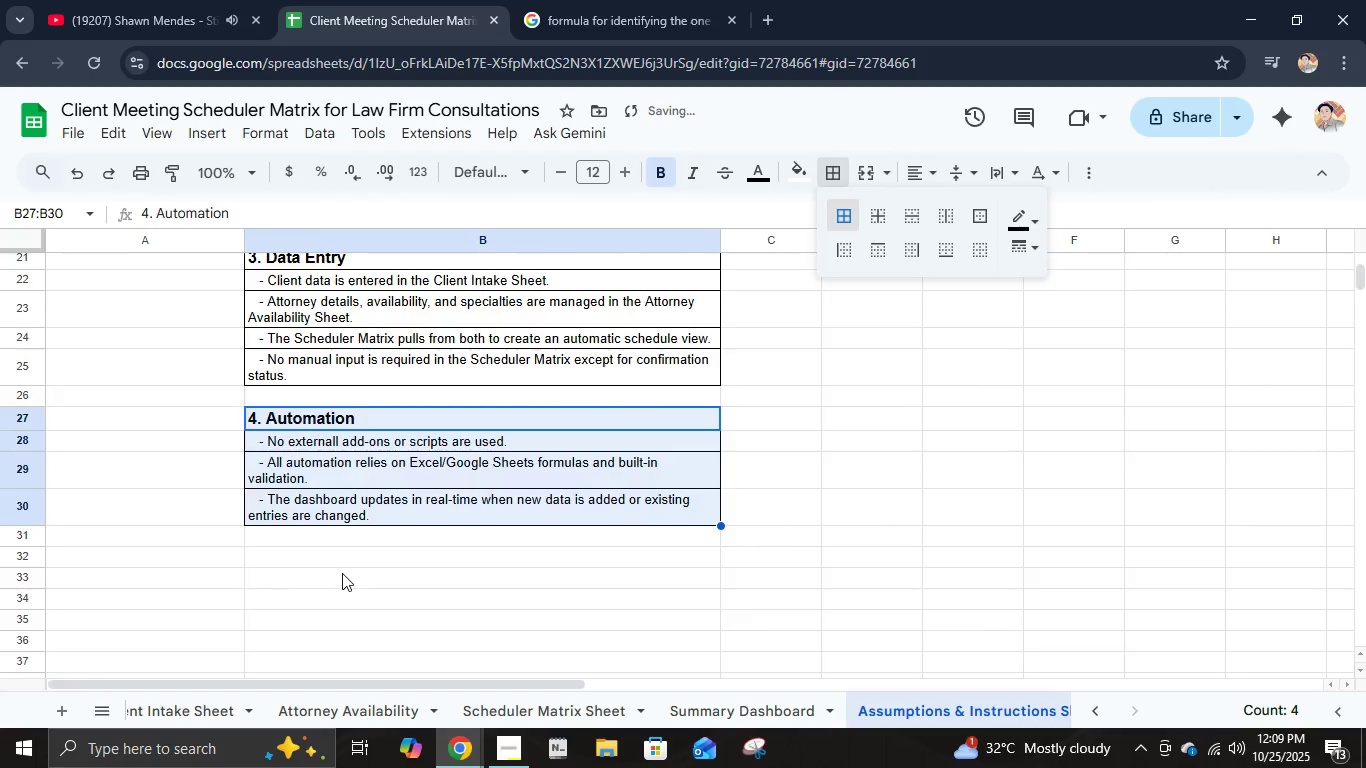 
scroll: coordinate [342, 573], scroll_direction: down, amount: 1.0
 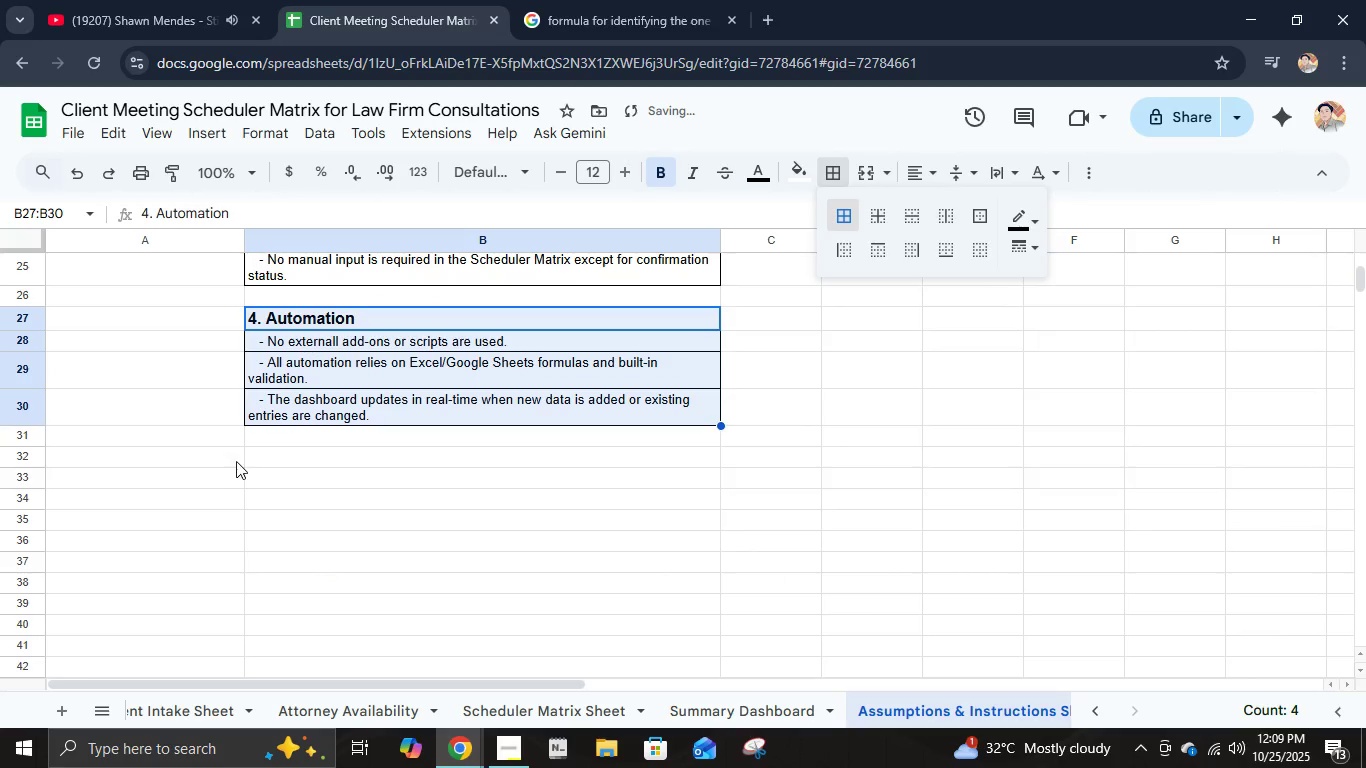 
left_click([236, 459])
 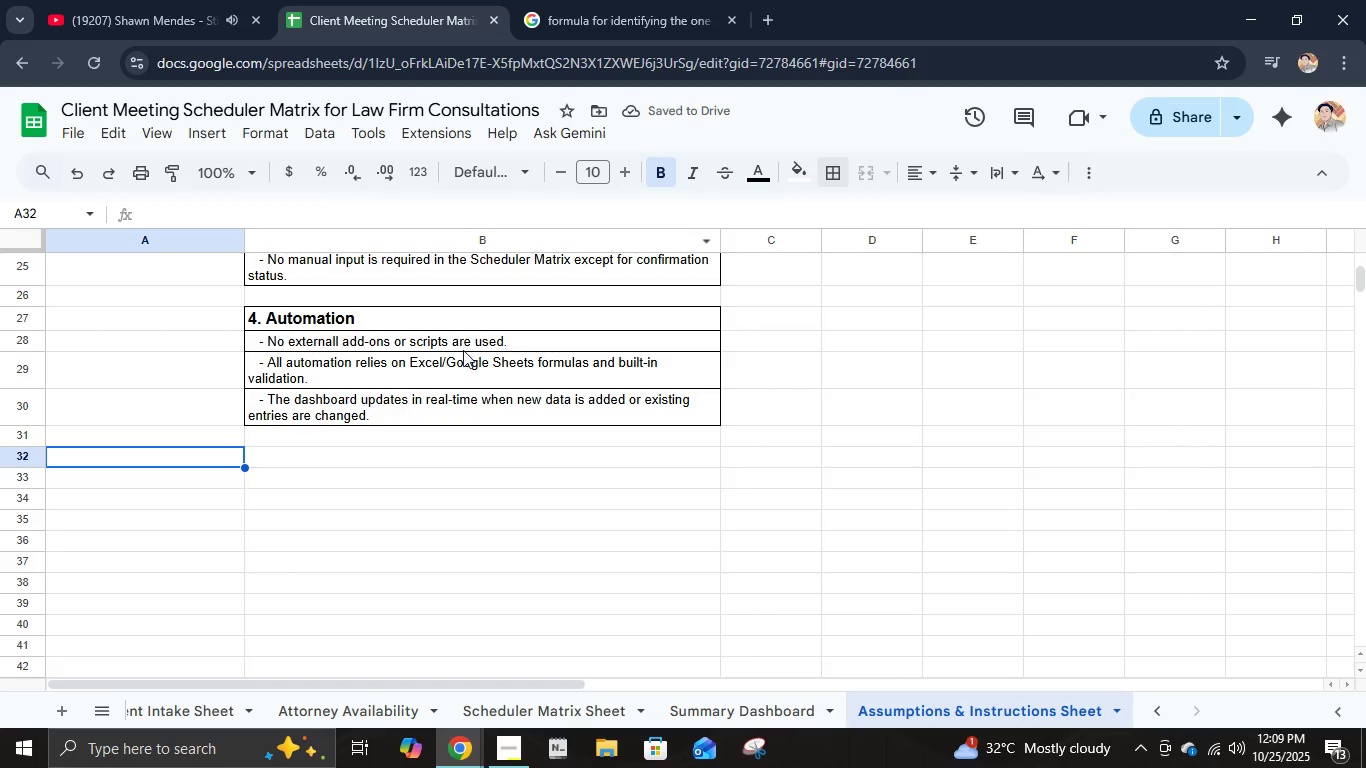 
left_click([221, 479])
 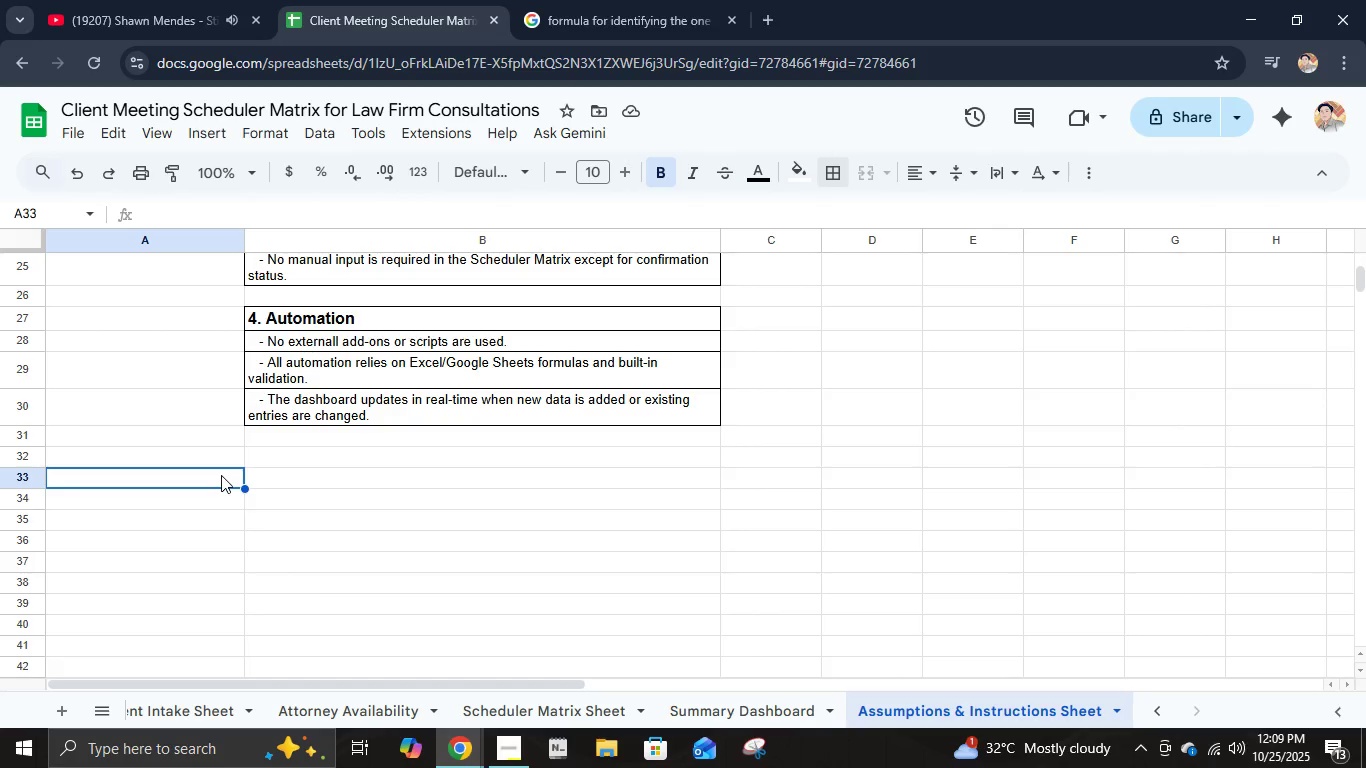 
type(Formulas Used & Their Purpoes)
 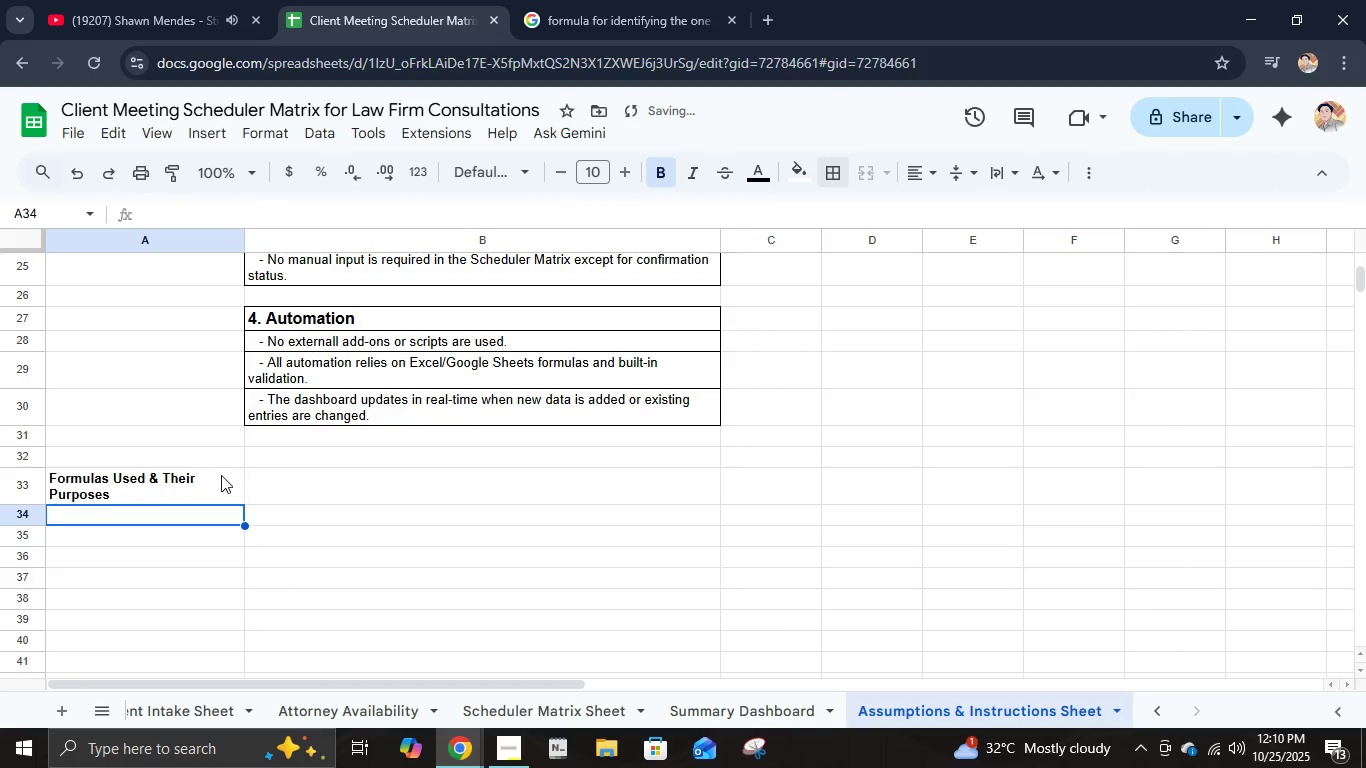 
 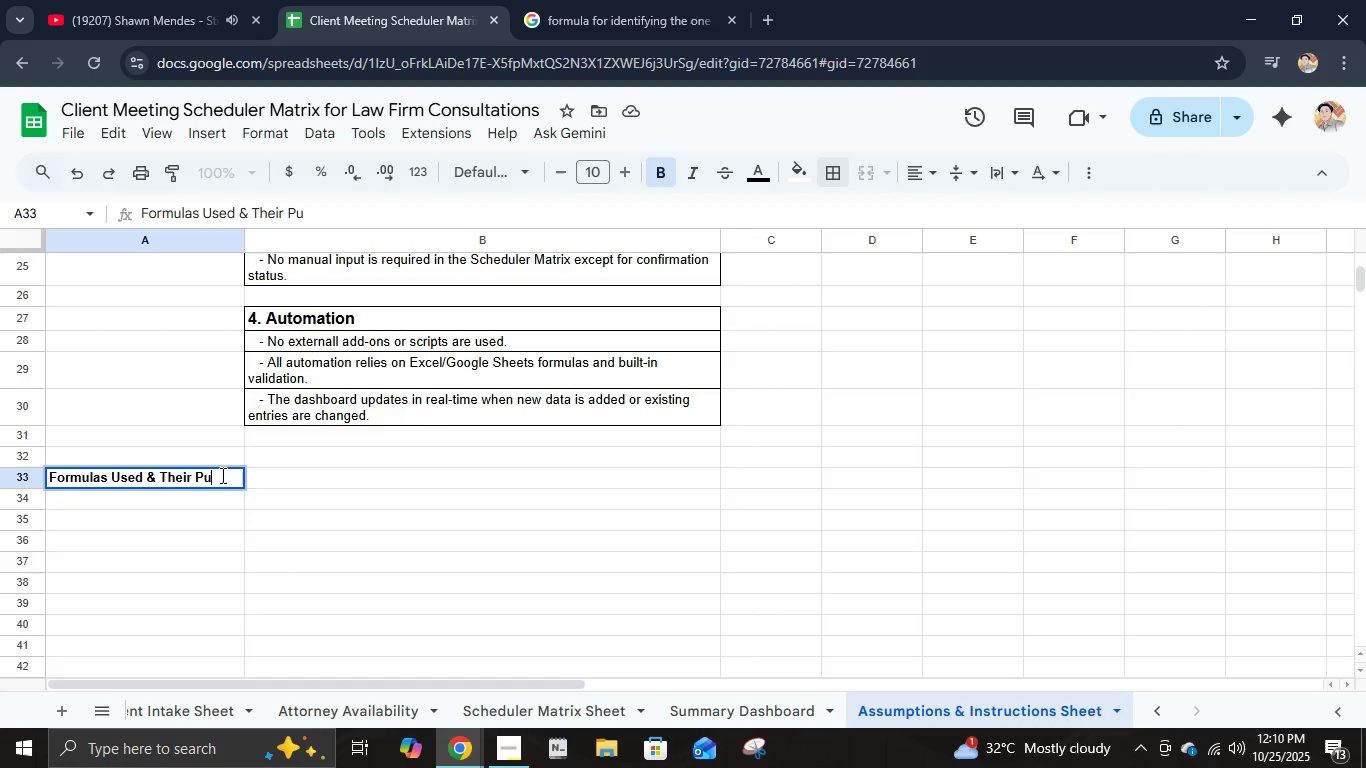 
key(Enter)
 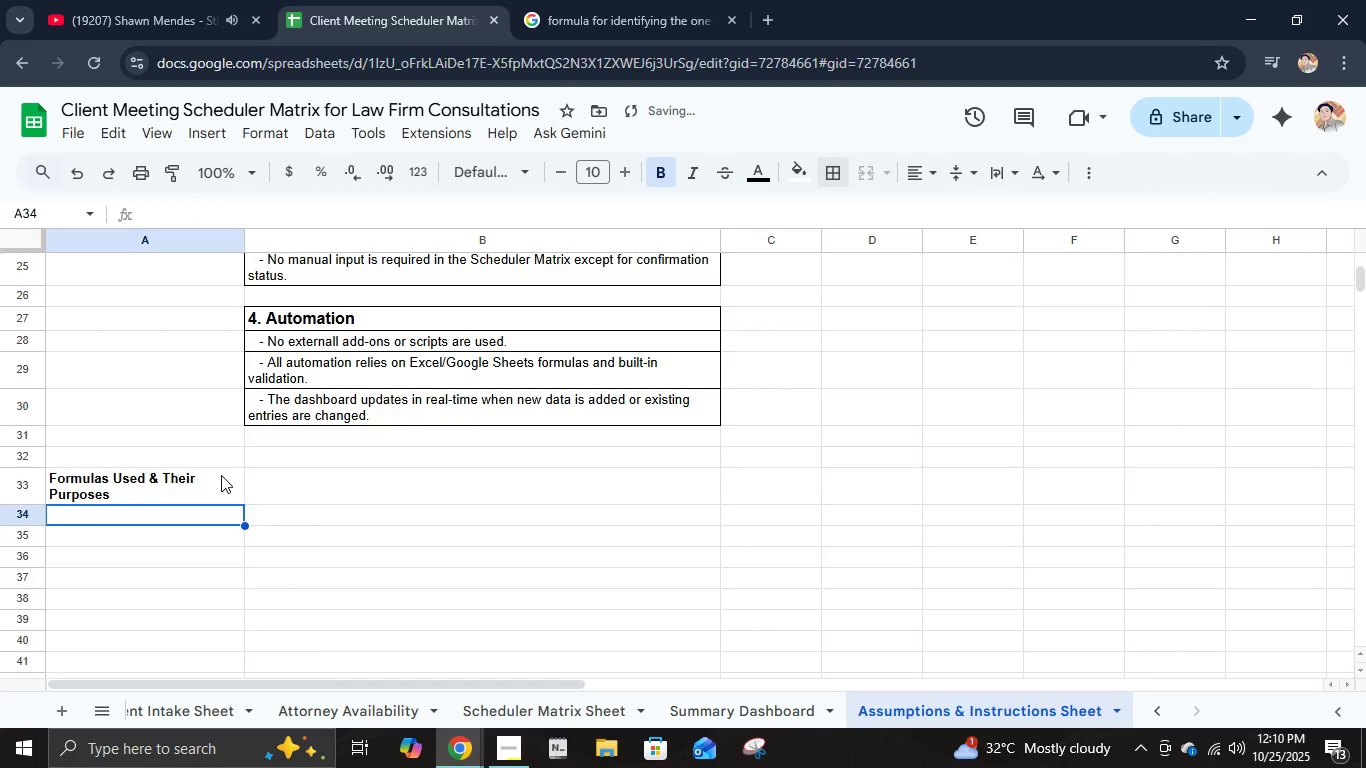 
left_click([221, 475])
 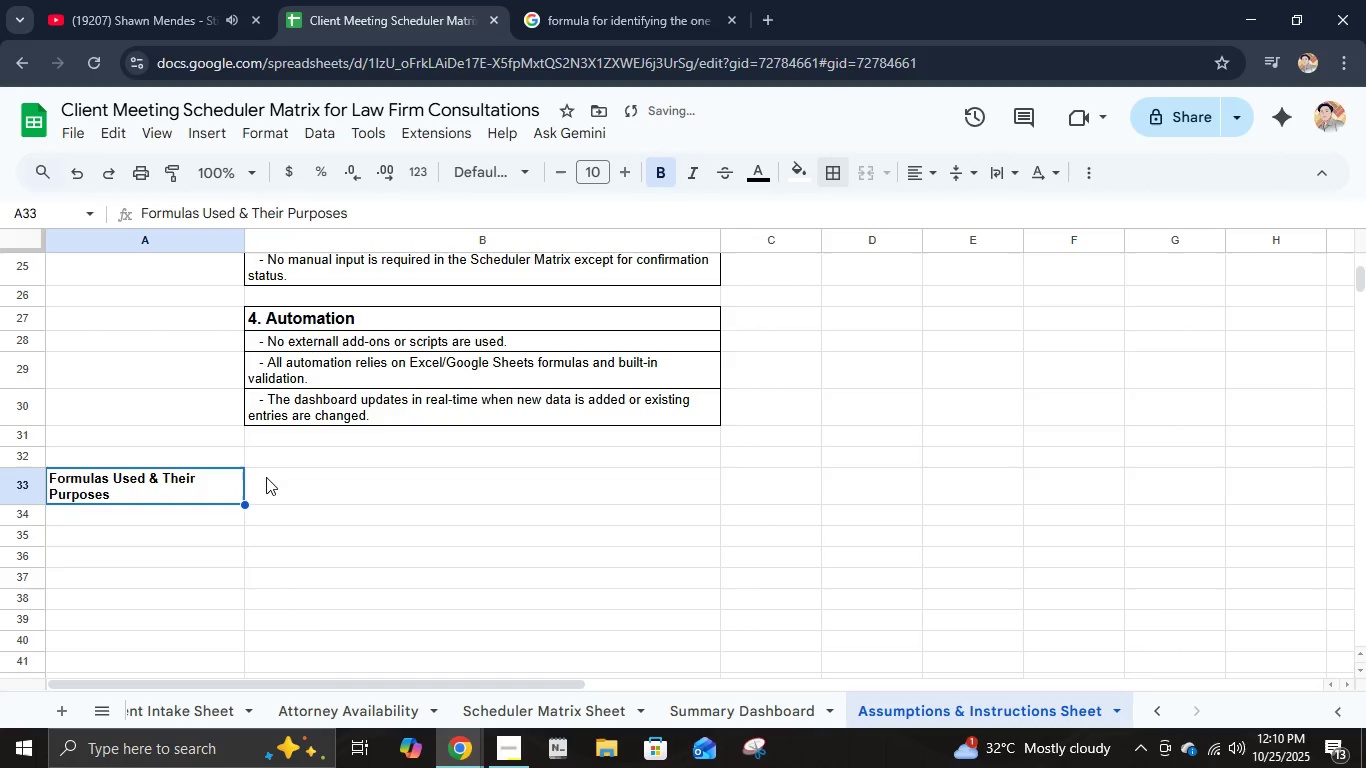 
hold_key(key=ShiftLeft, duration=0.48)
left_click([266, 477])
 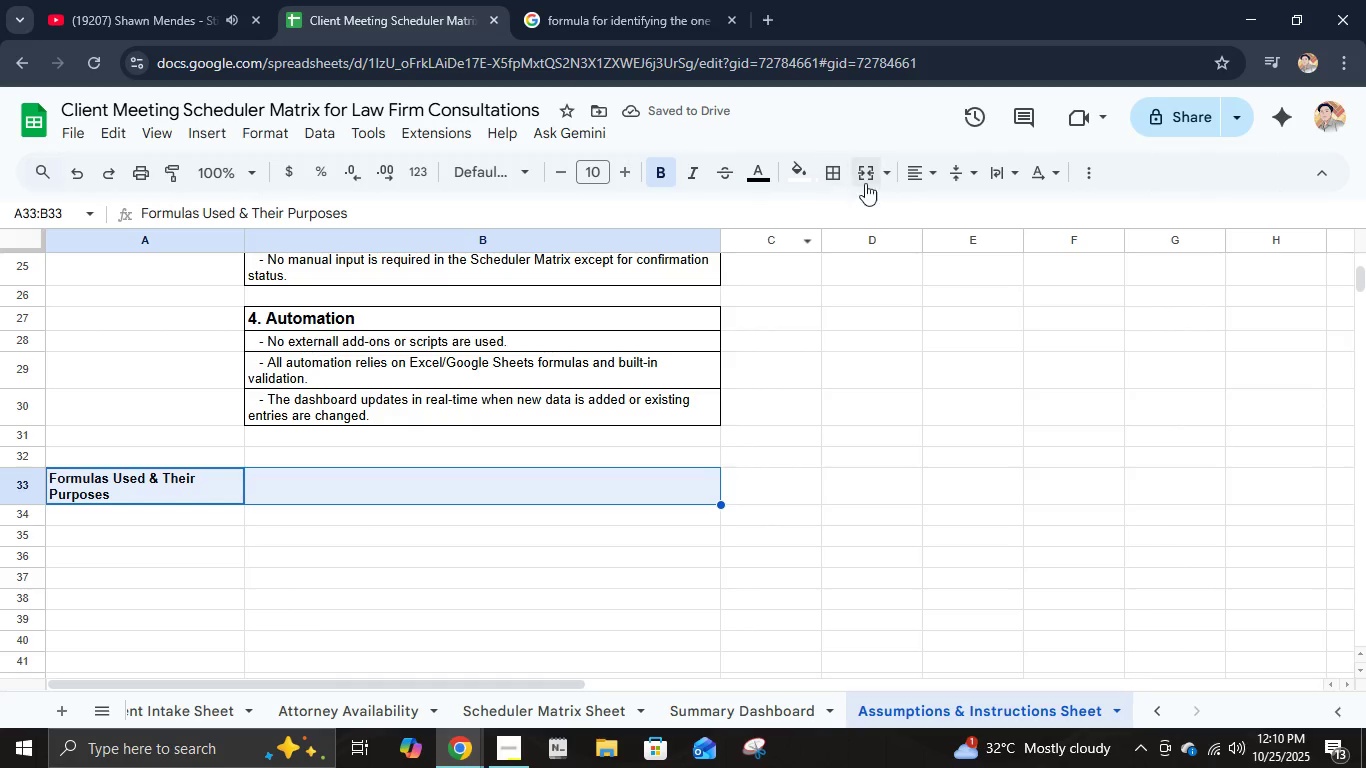 
left_click([878, 165])
 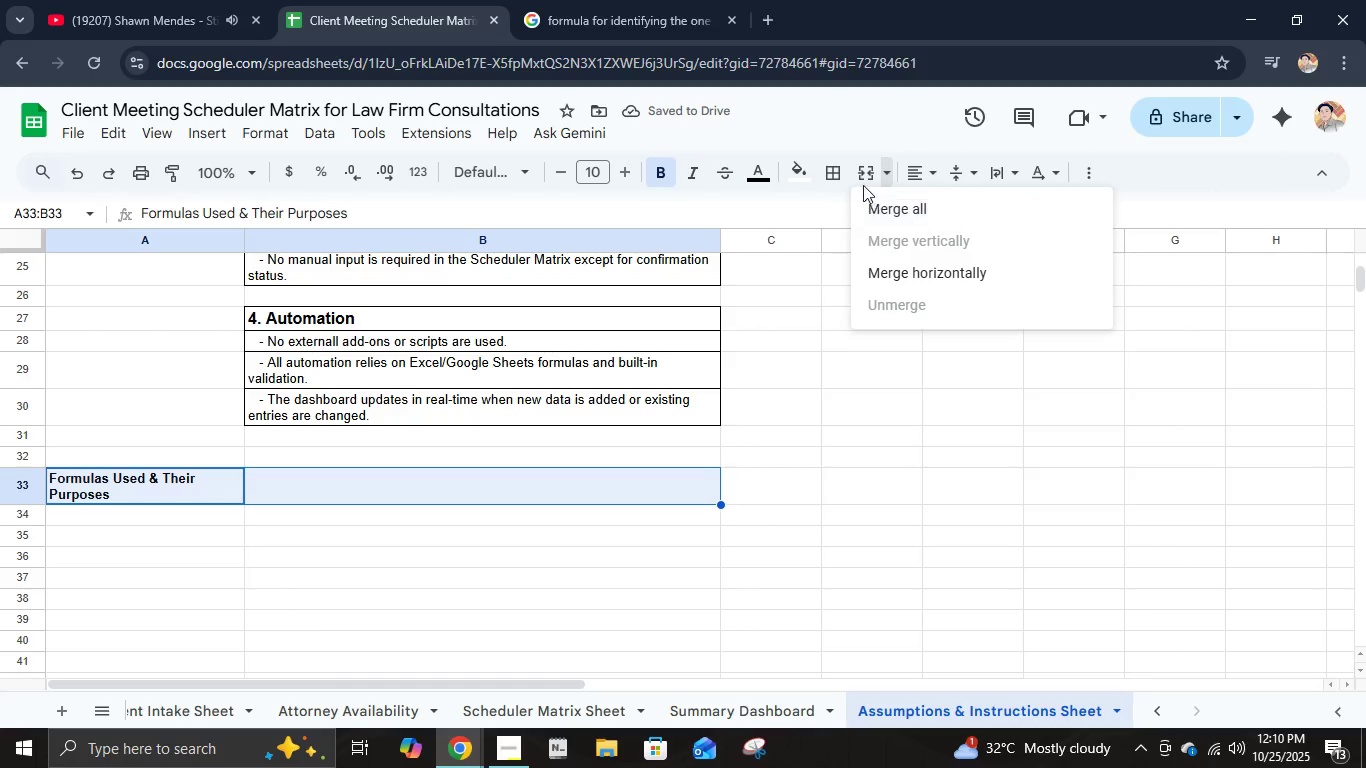 
left_click([862, 178])
 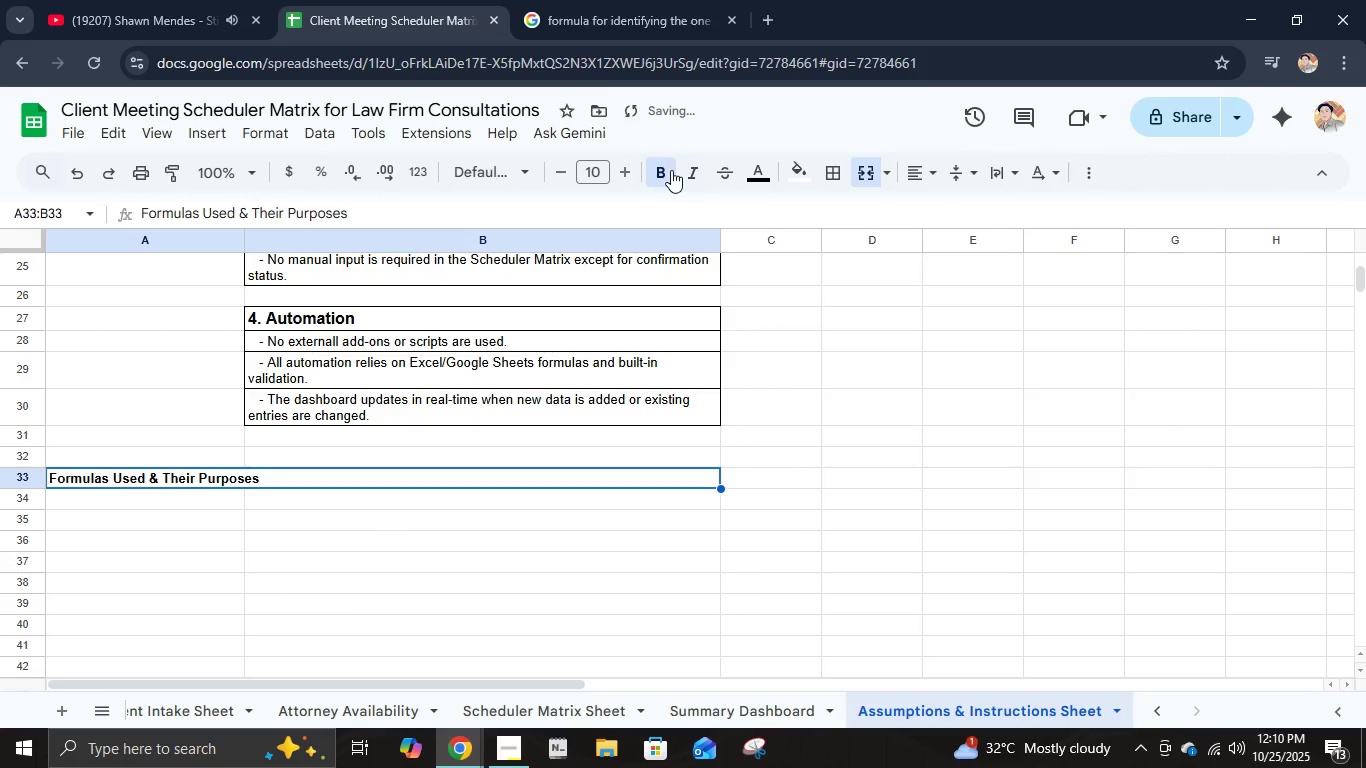 
double_click([622, 179])
 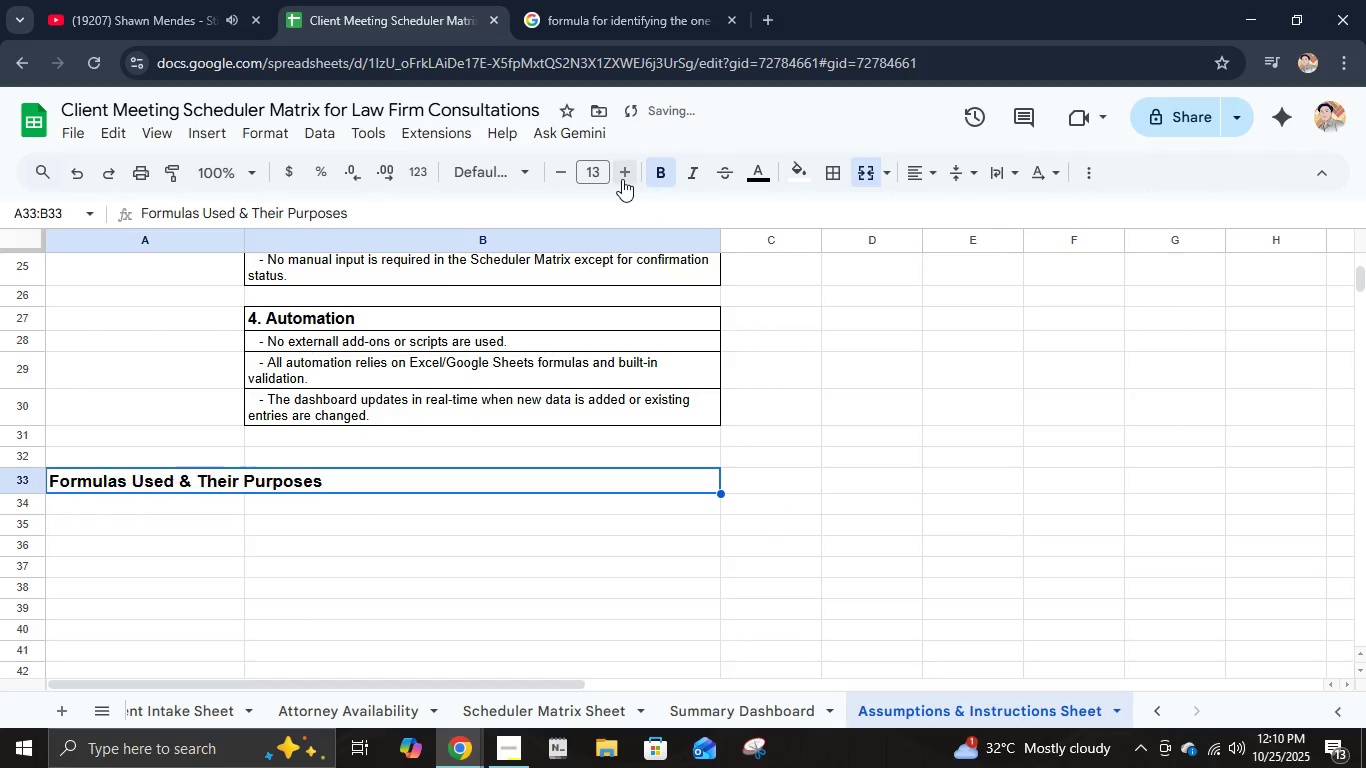 
triple_click([622, 179])
 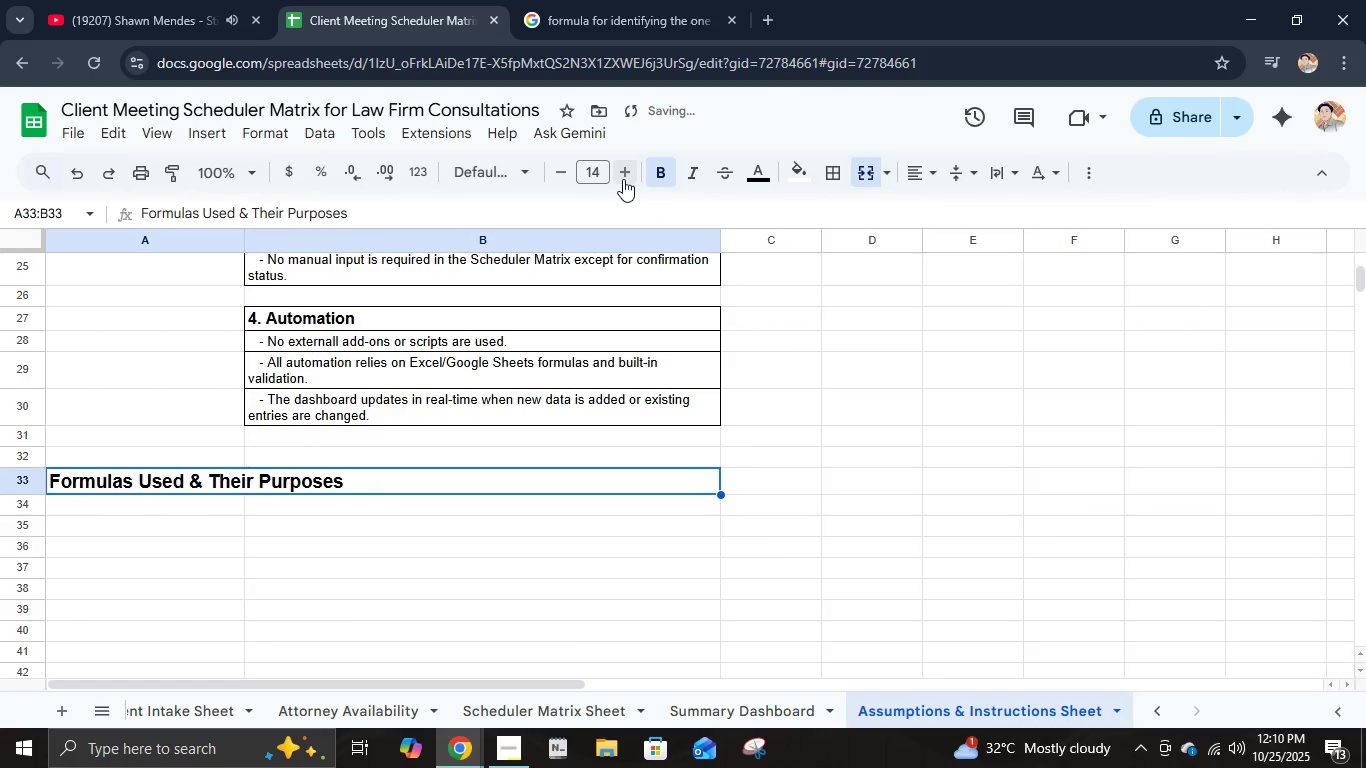 
double_click([623, 179])
 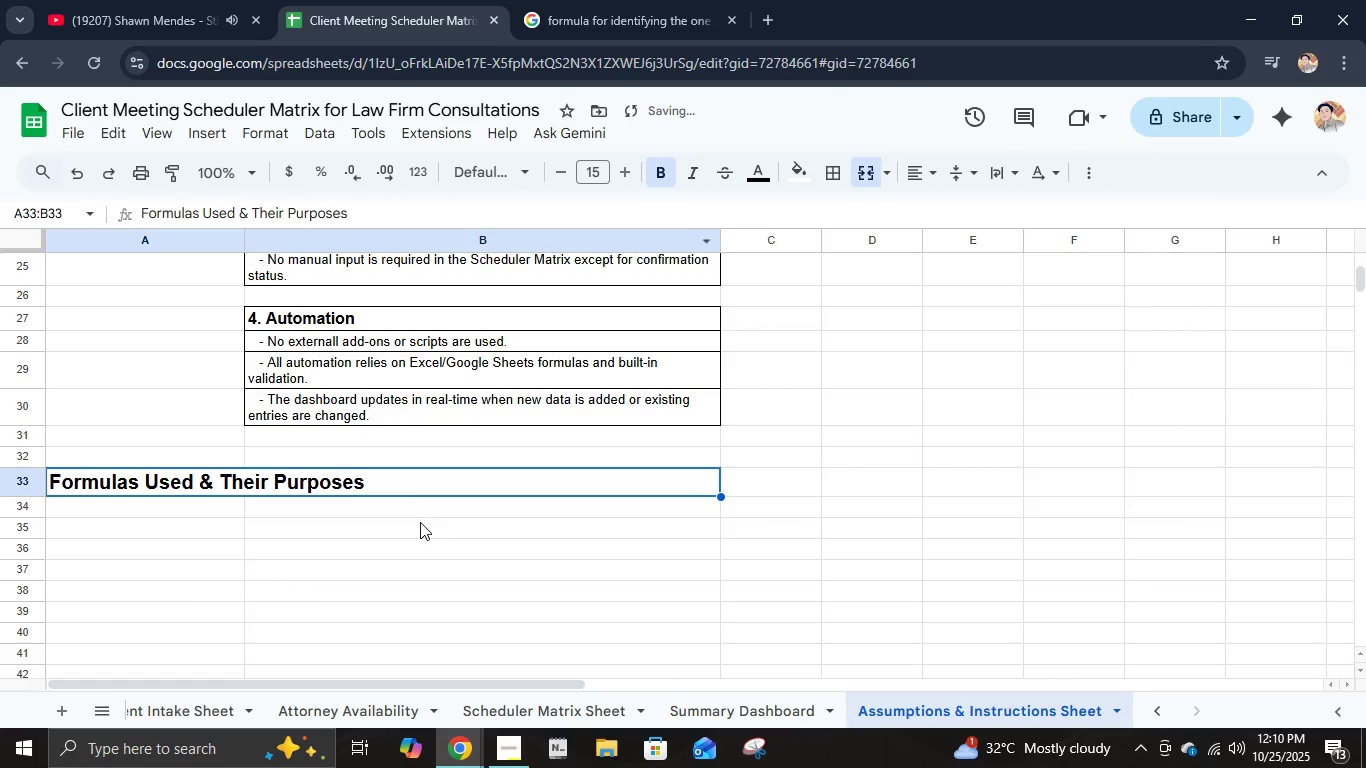 
left_click([420, 522])
 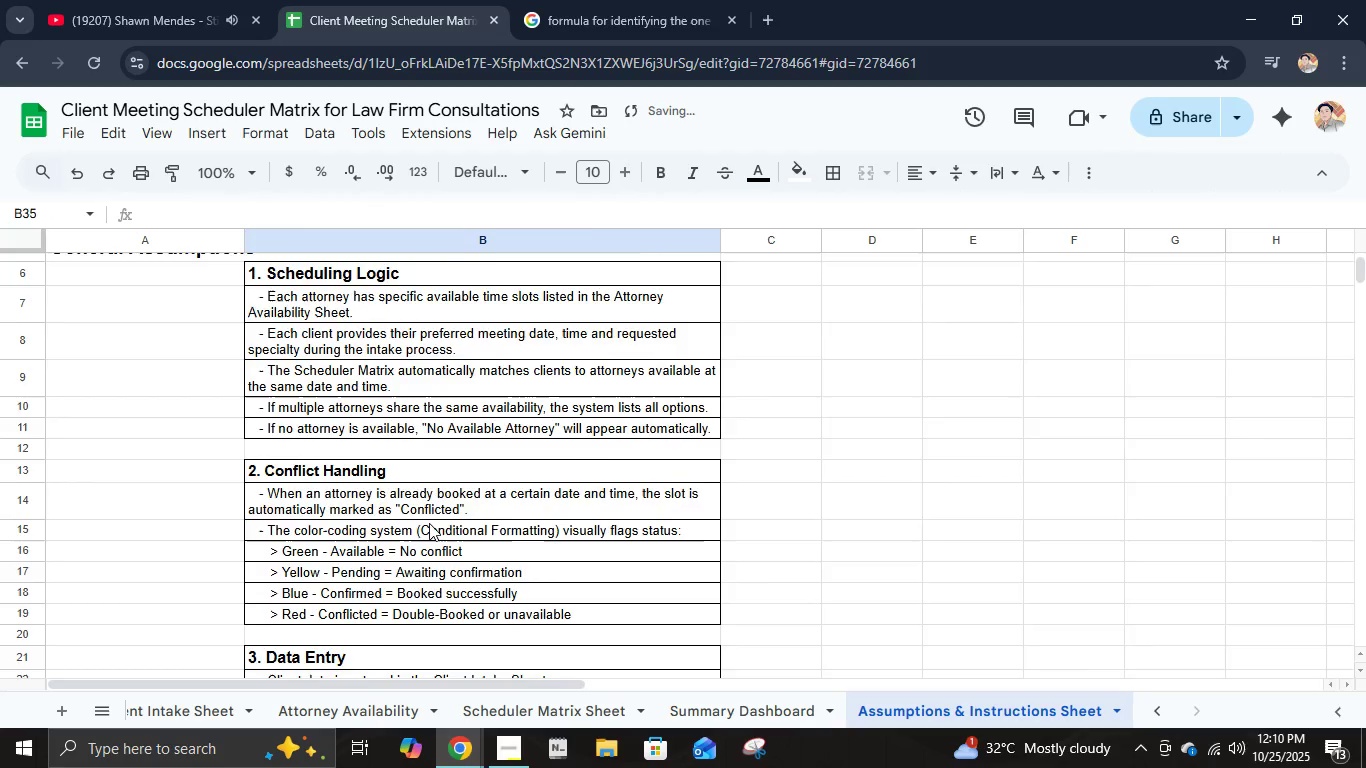 
scroll: coordinate [433, 538], scroll_direction: down, amount: 1.0
 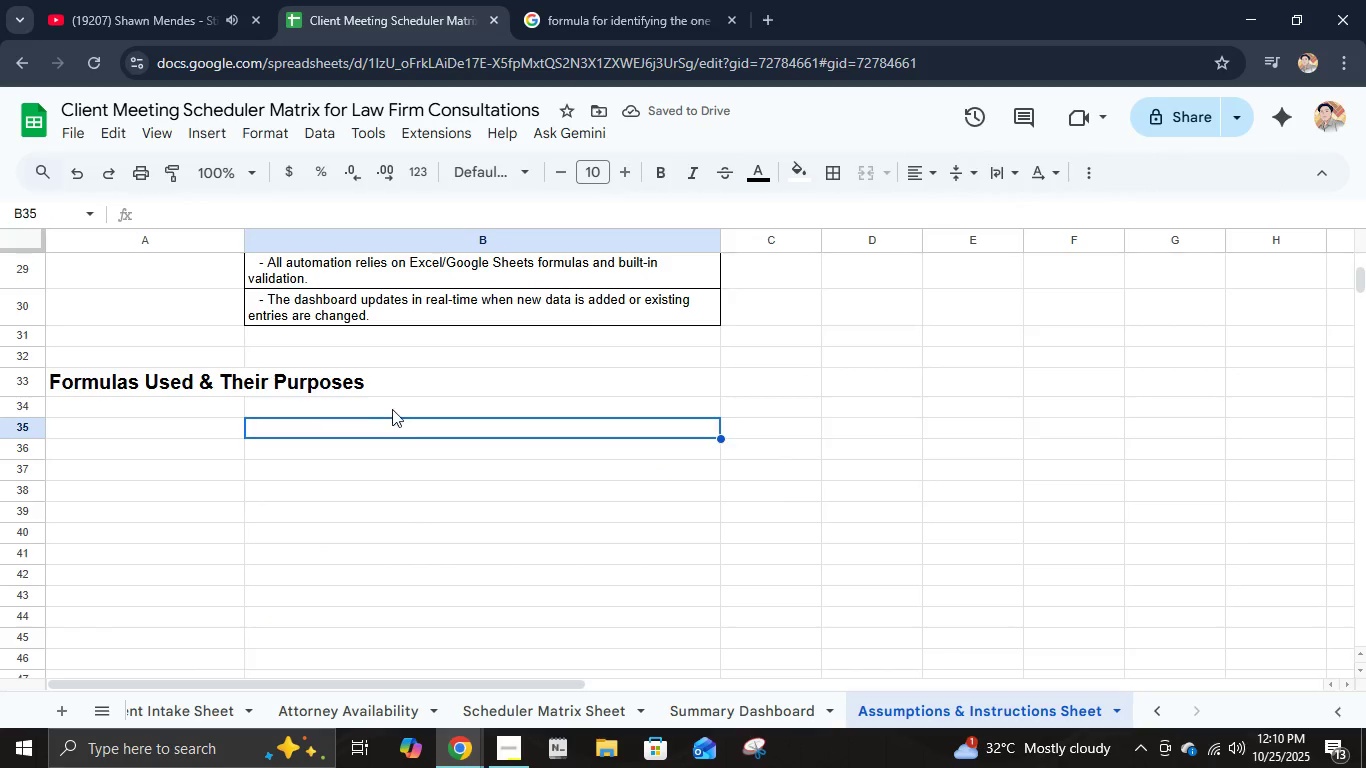 
left_click([393, 409])
 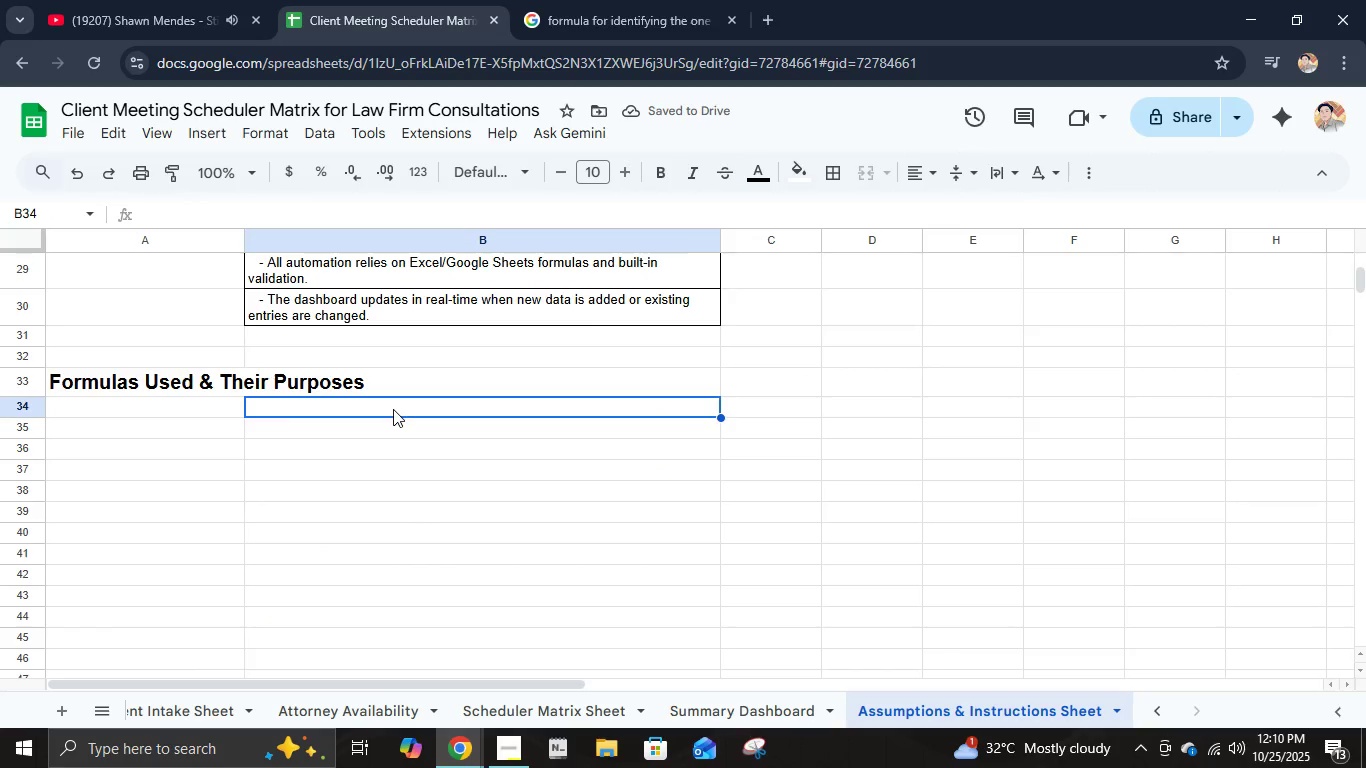 
key(Control+B)
 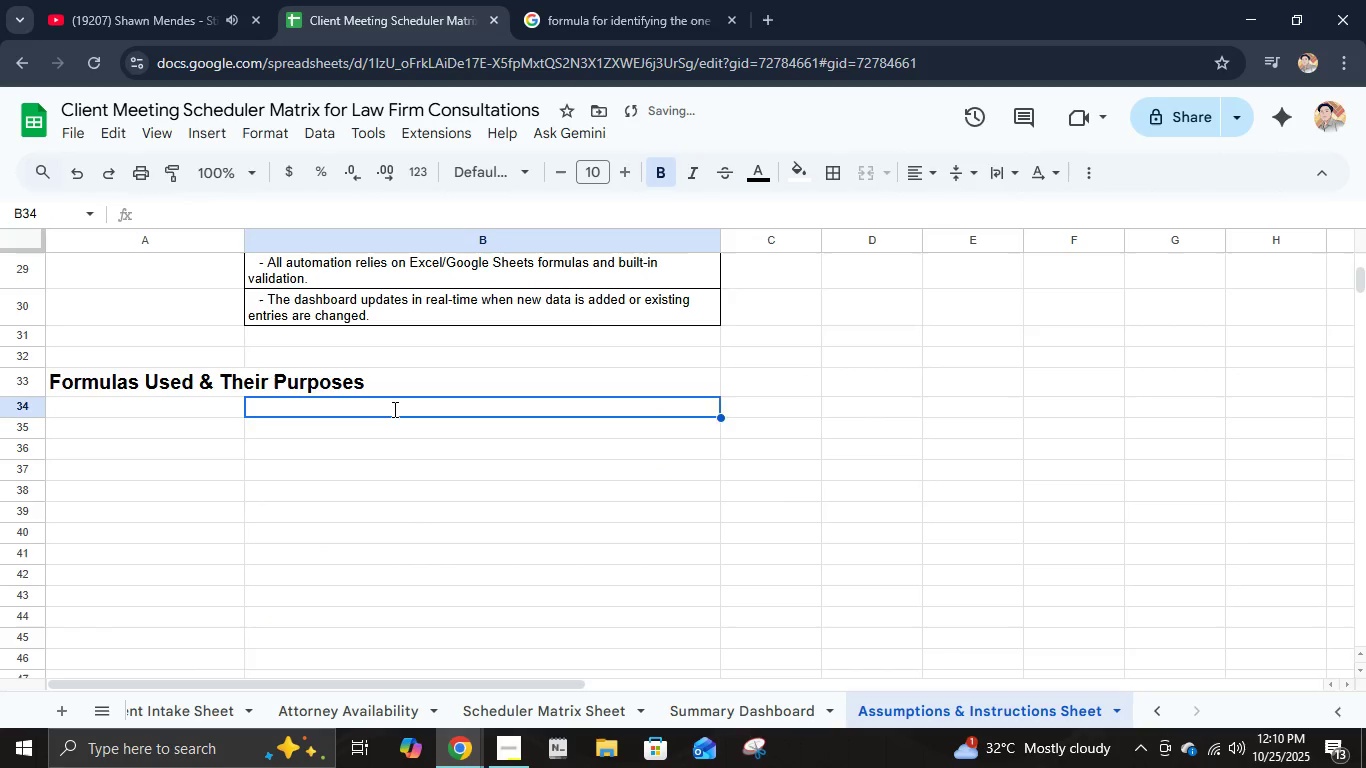 
type(1. Filter Formula)
 